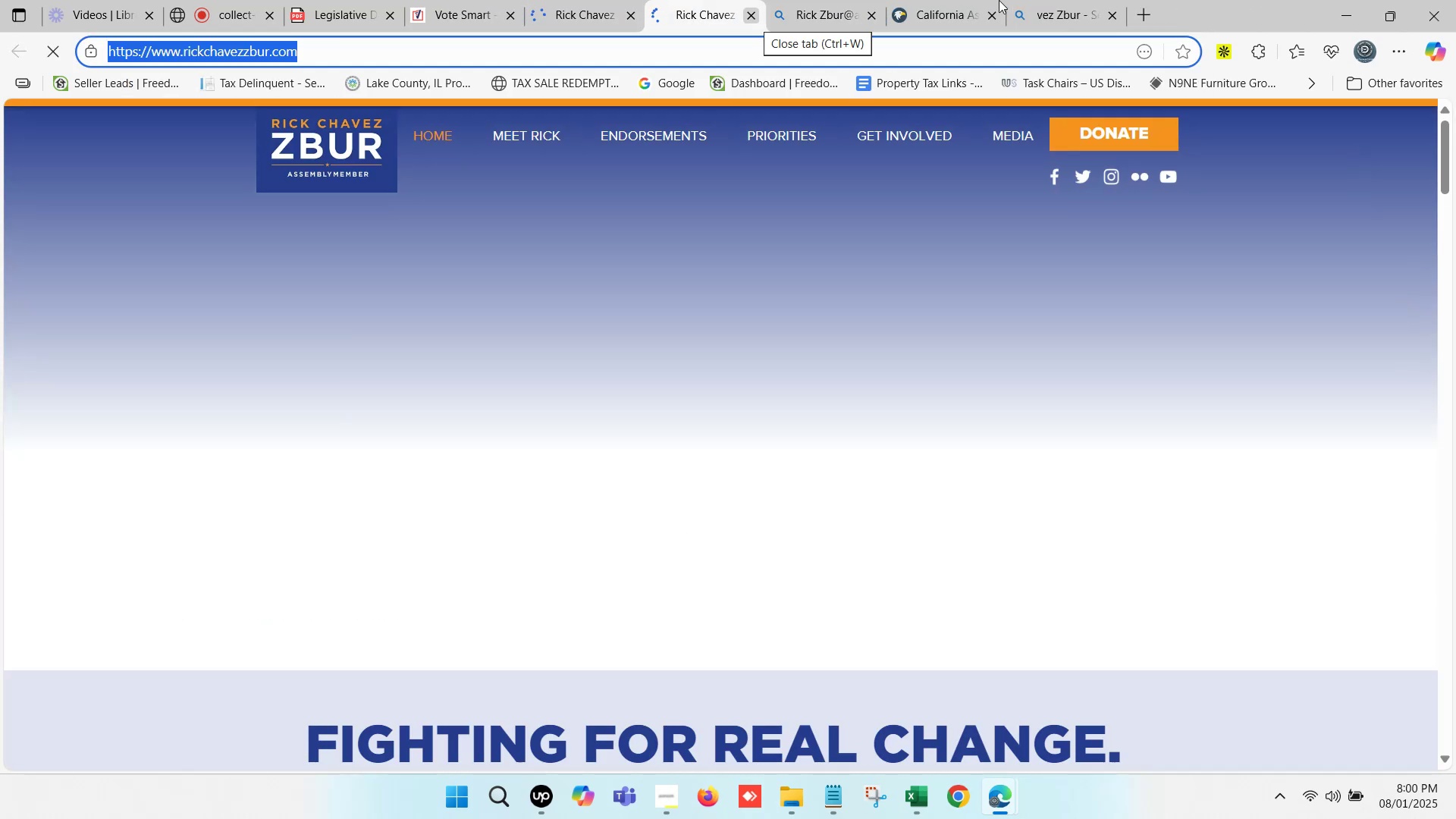 
left_click([990, 15])
 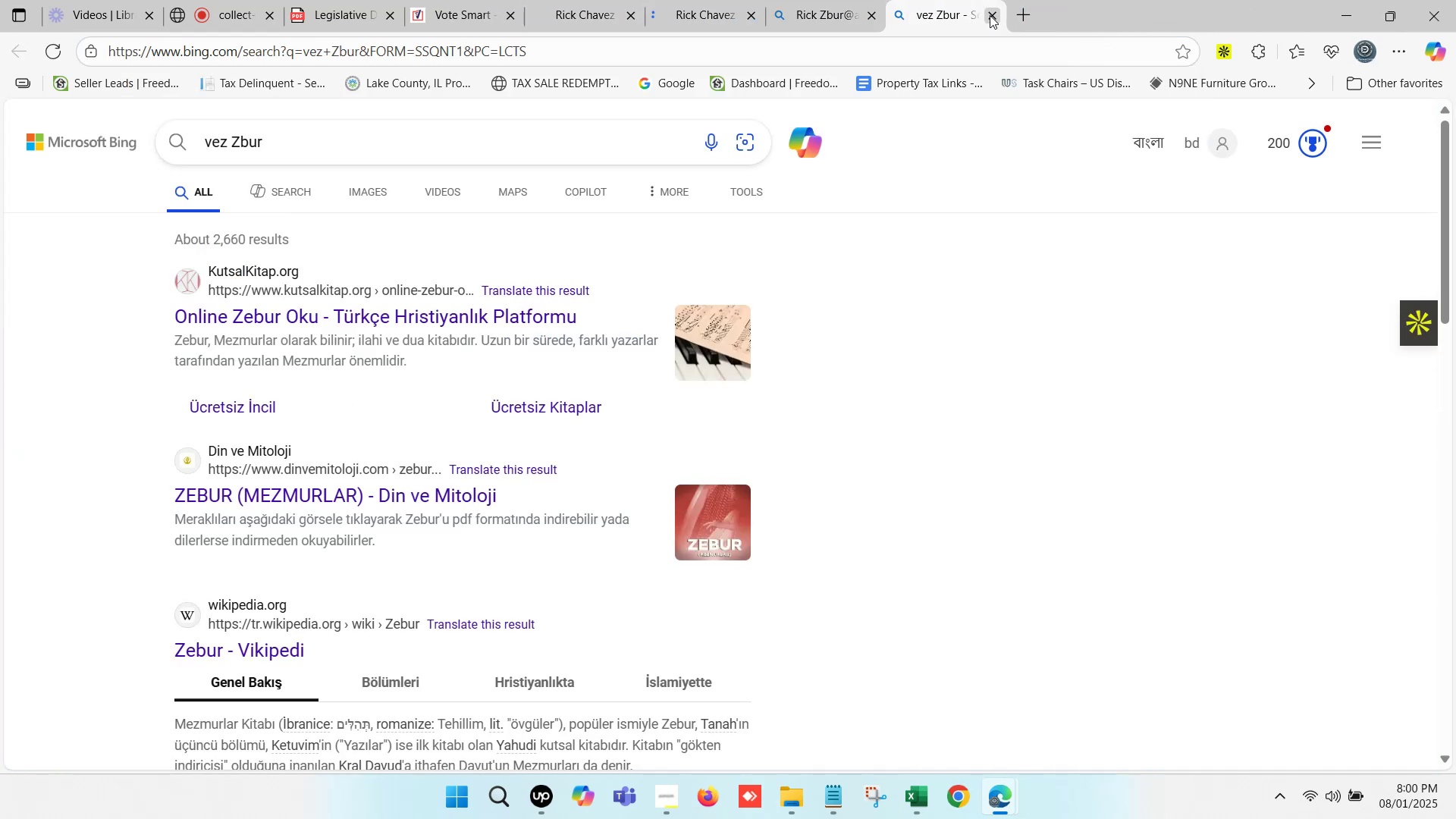 
left_click([990, 15])
 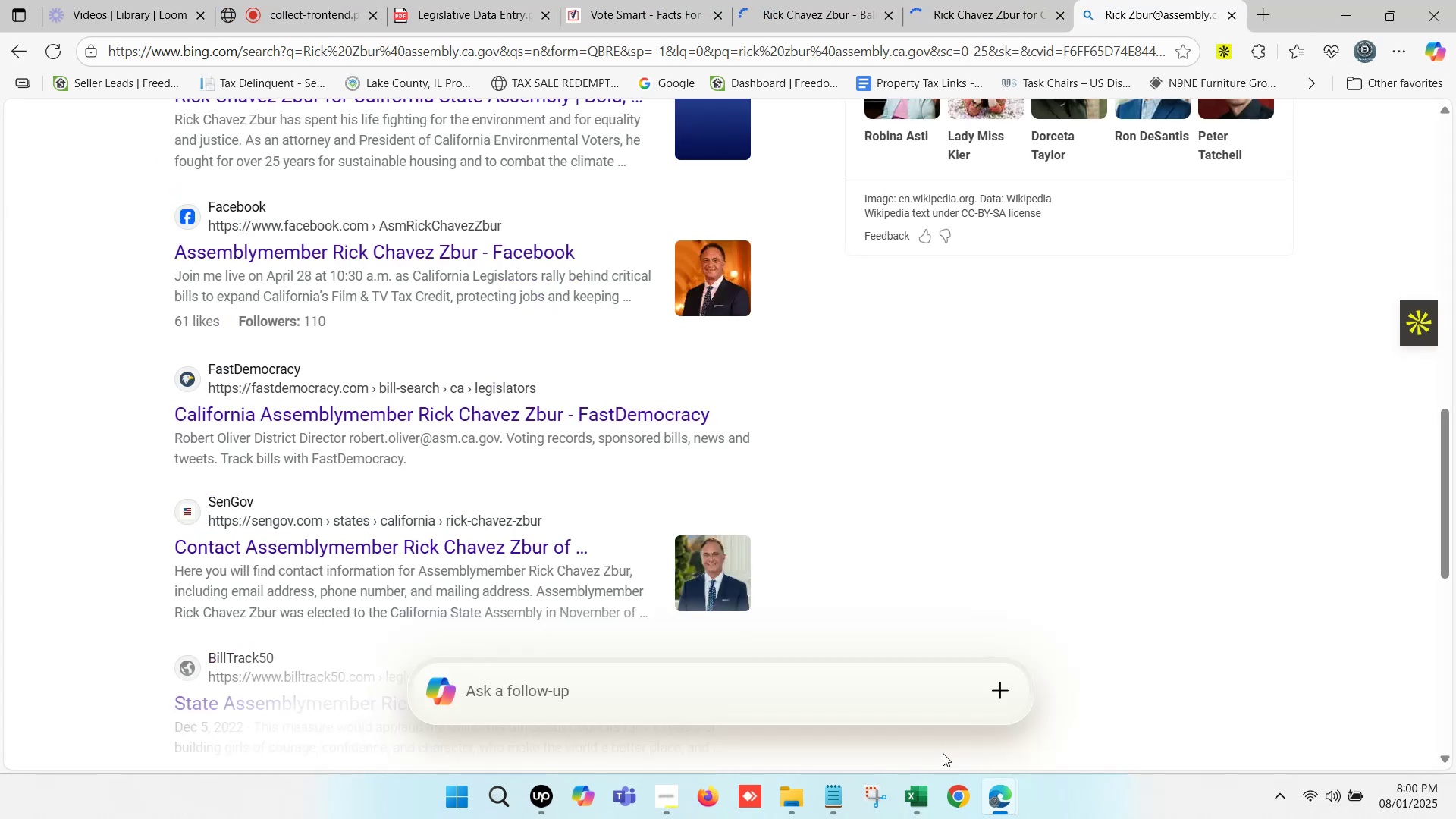 
left_click([924, 818])
 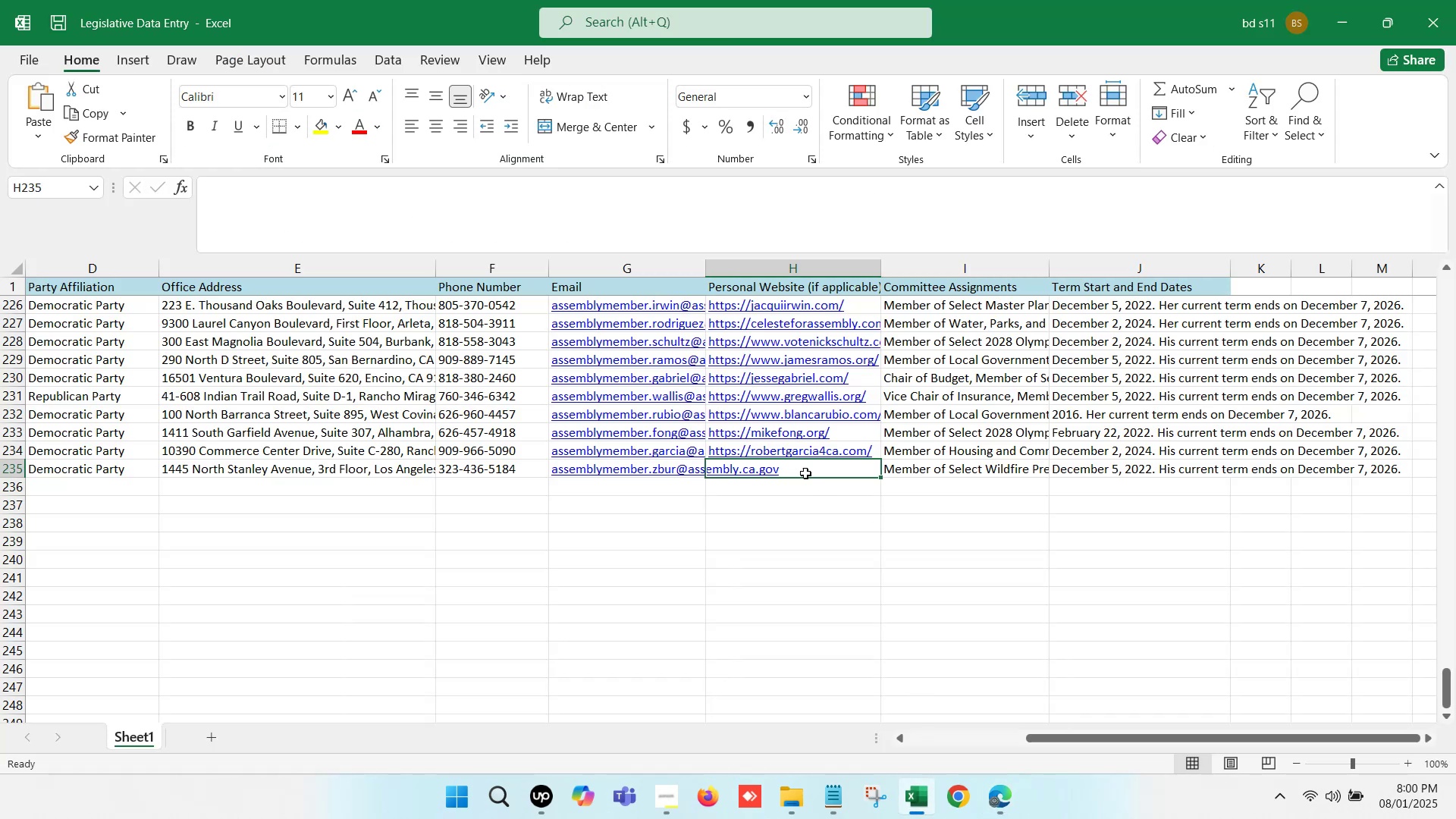 
double_click([805, 472])
 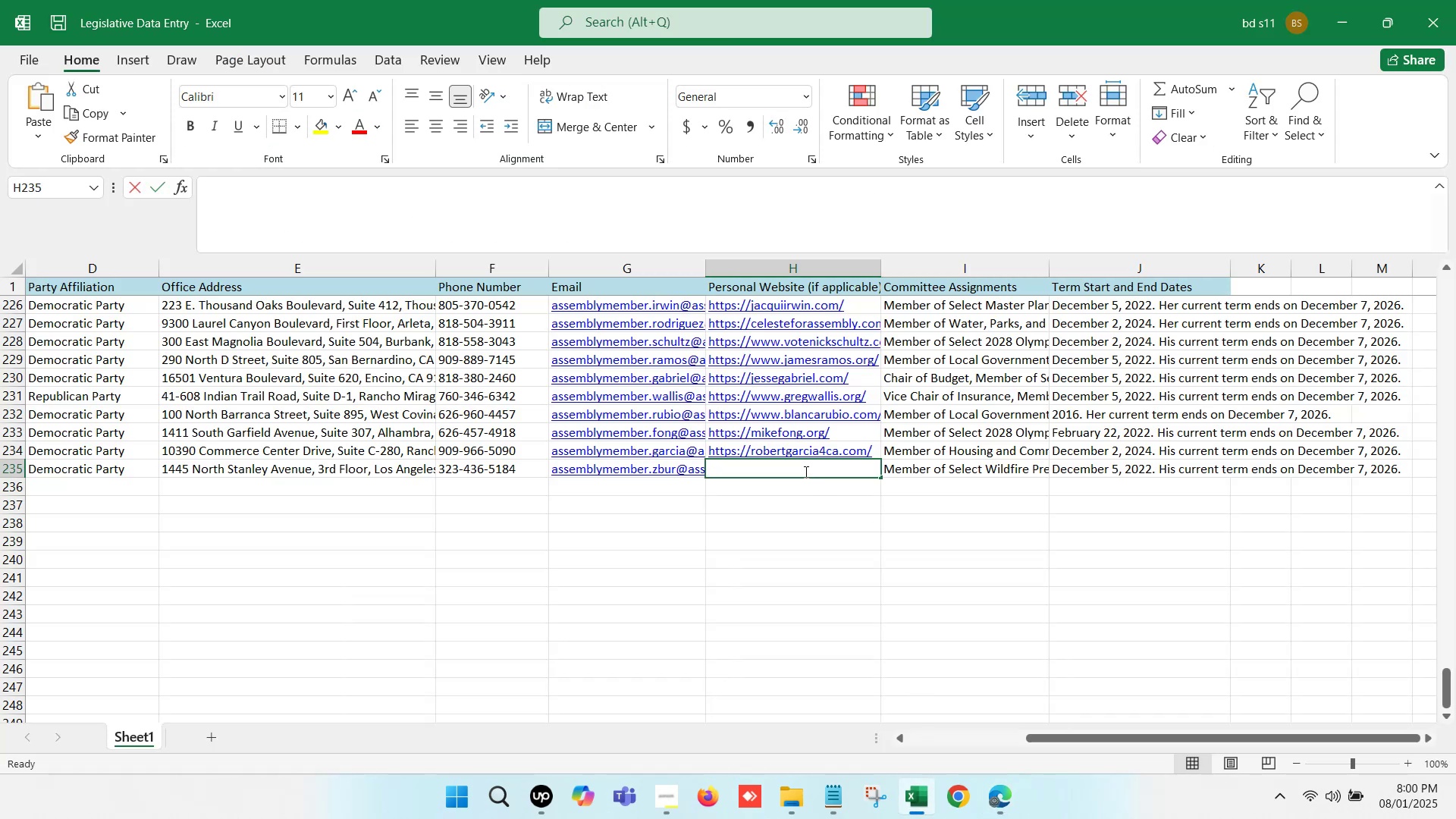 
key(Control+V)
 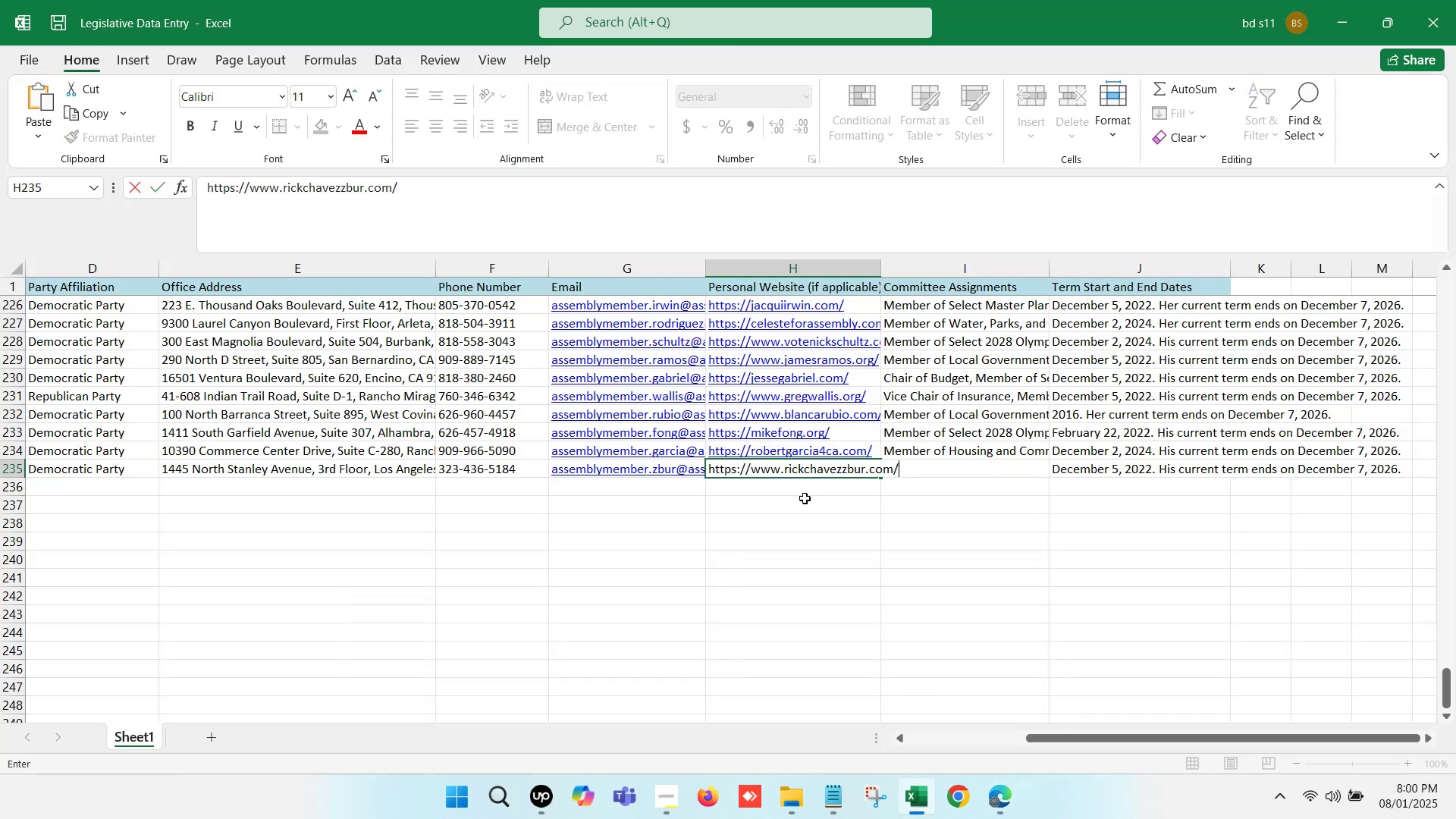 
left_click([805, 498])
 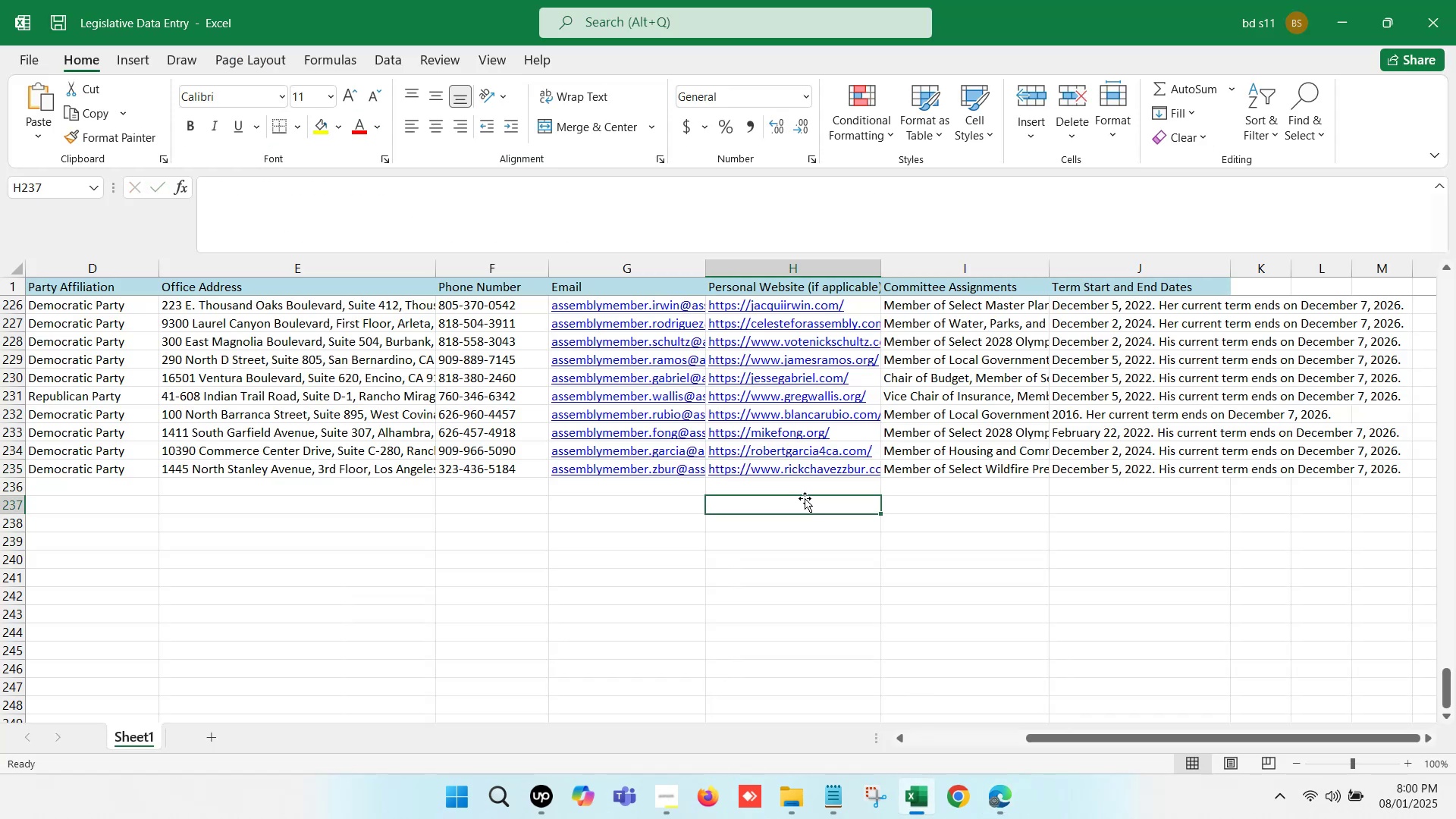 
key(Control+S)
 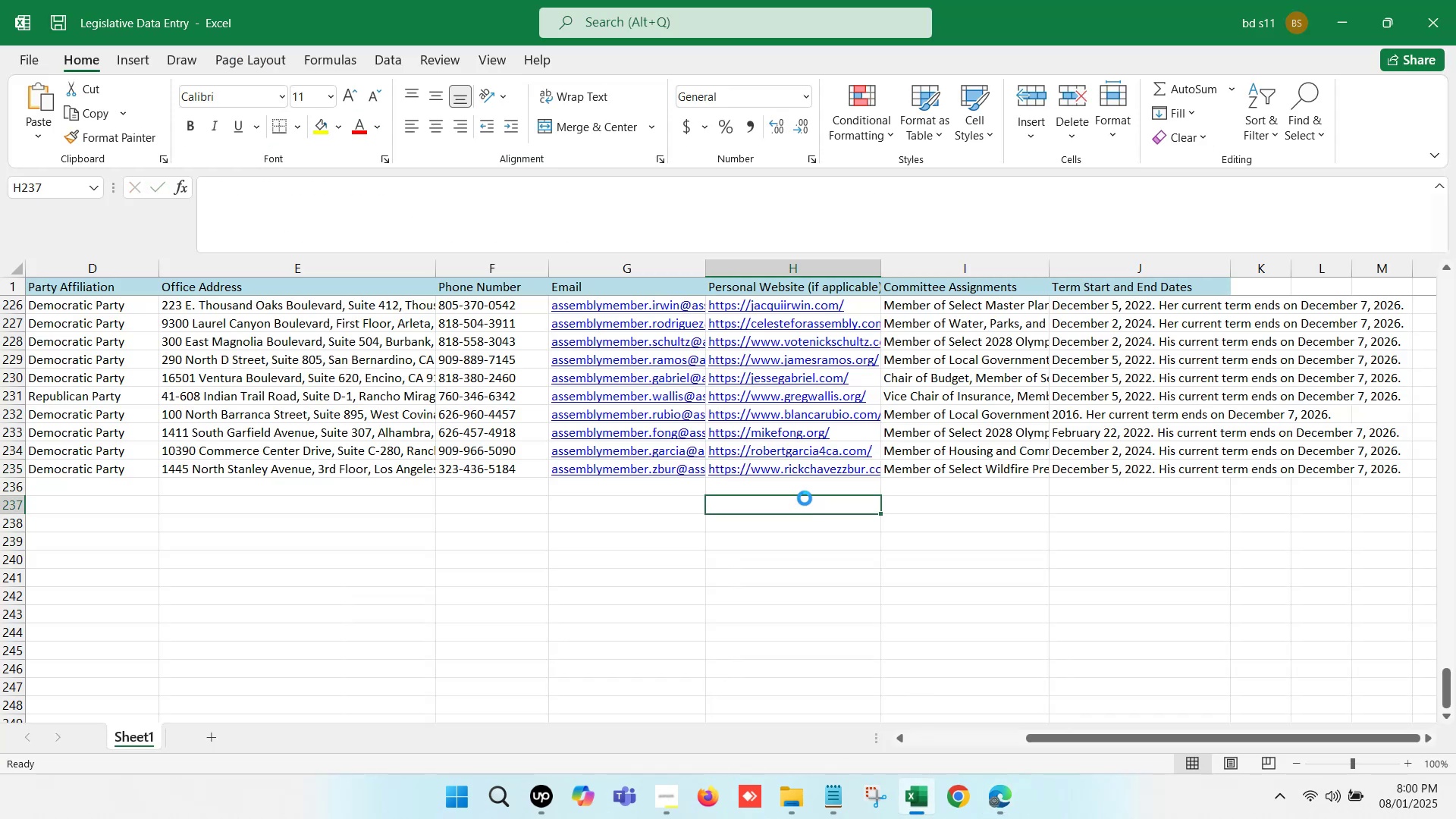 
key(Control+S)
 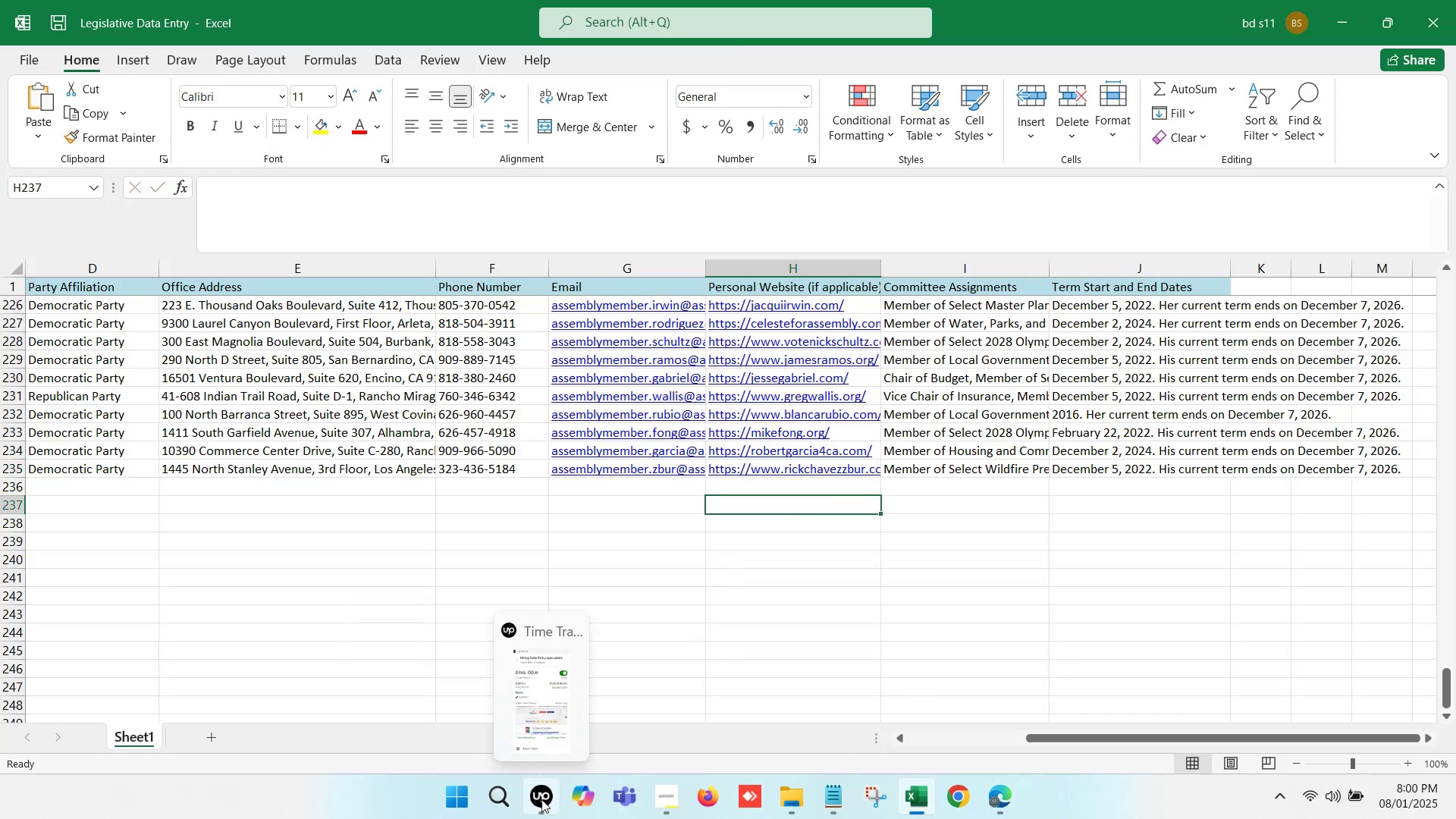 
wait(6.23)
 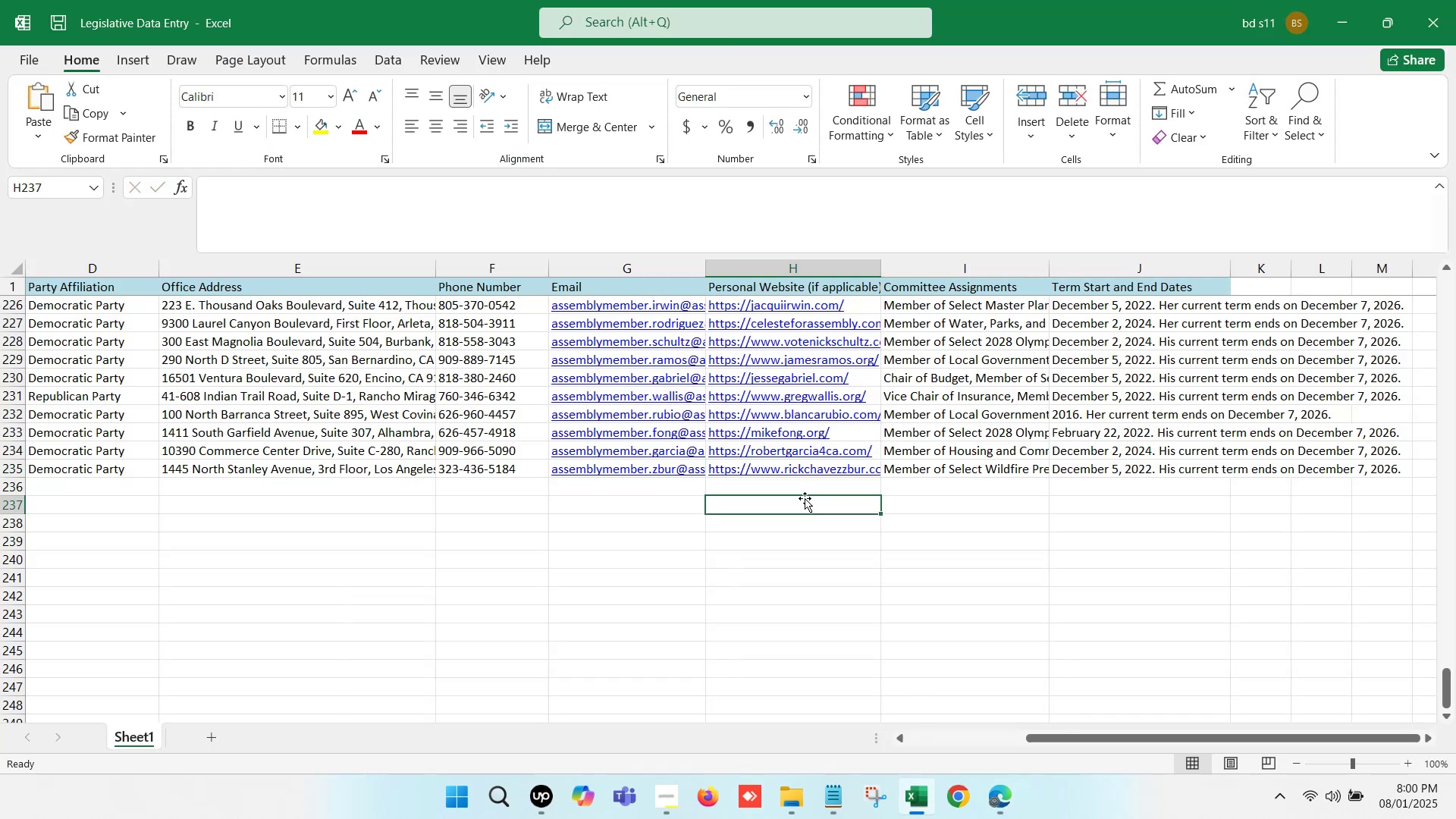 
left_click([541, 800])
 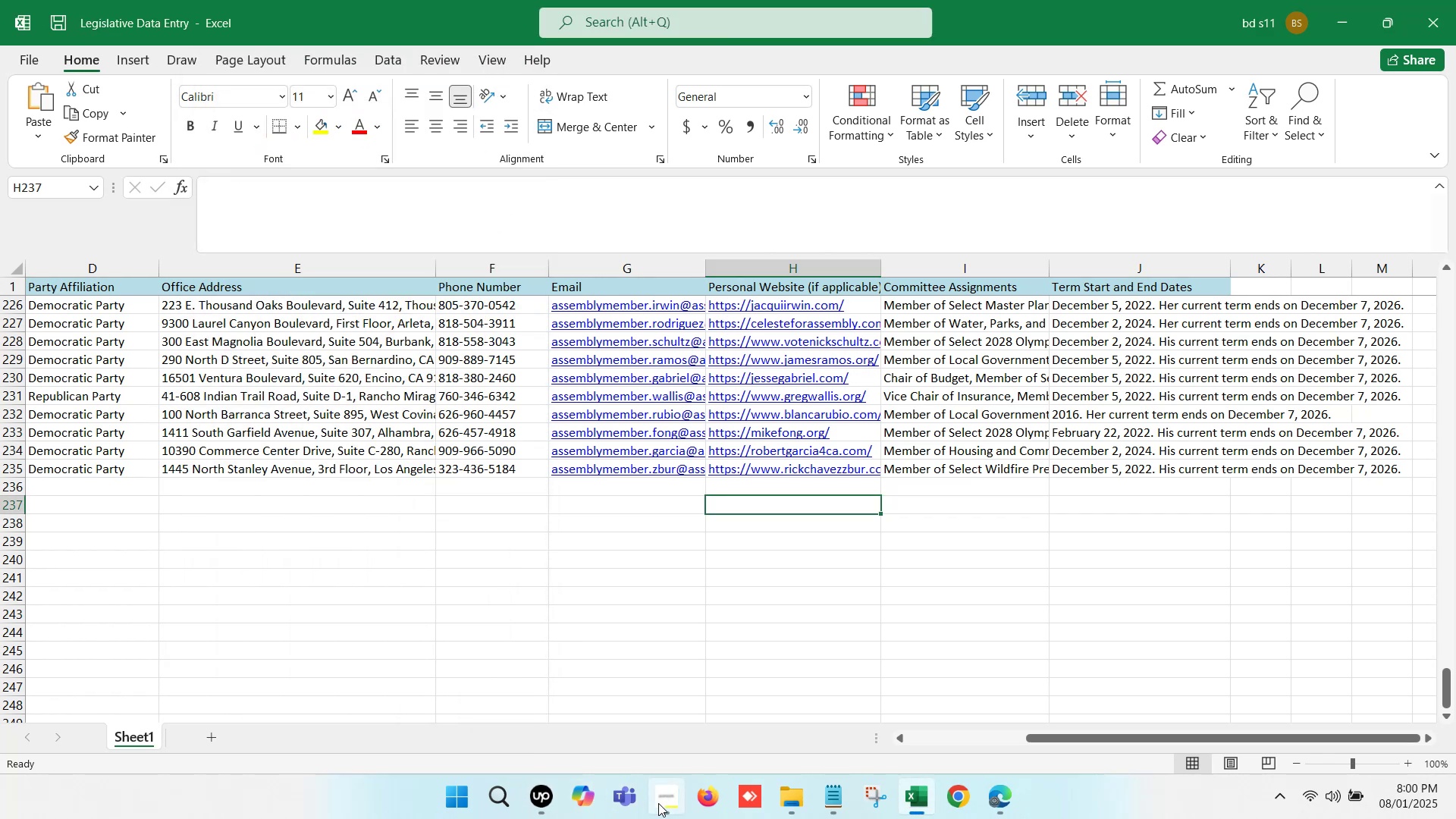 
left_click([665, 802])
 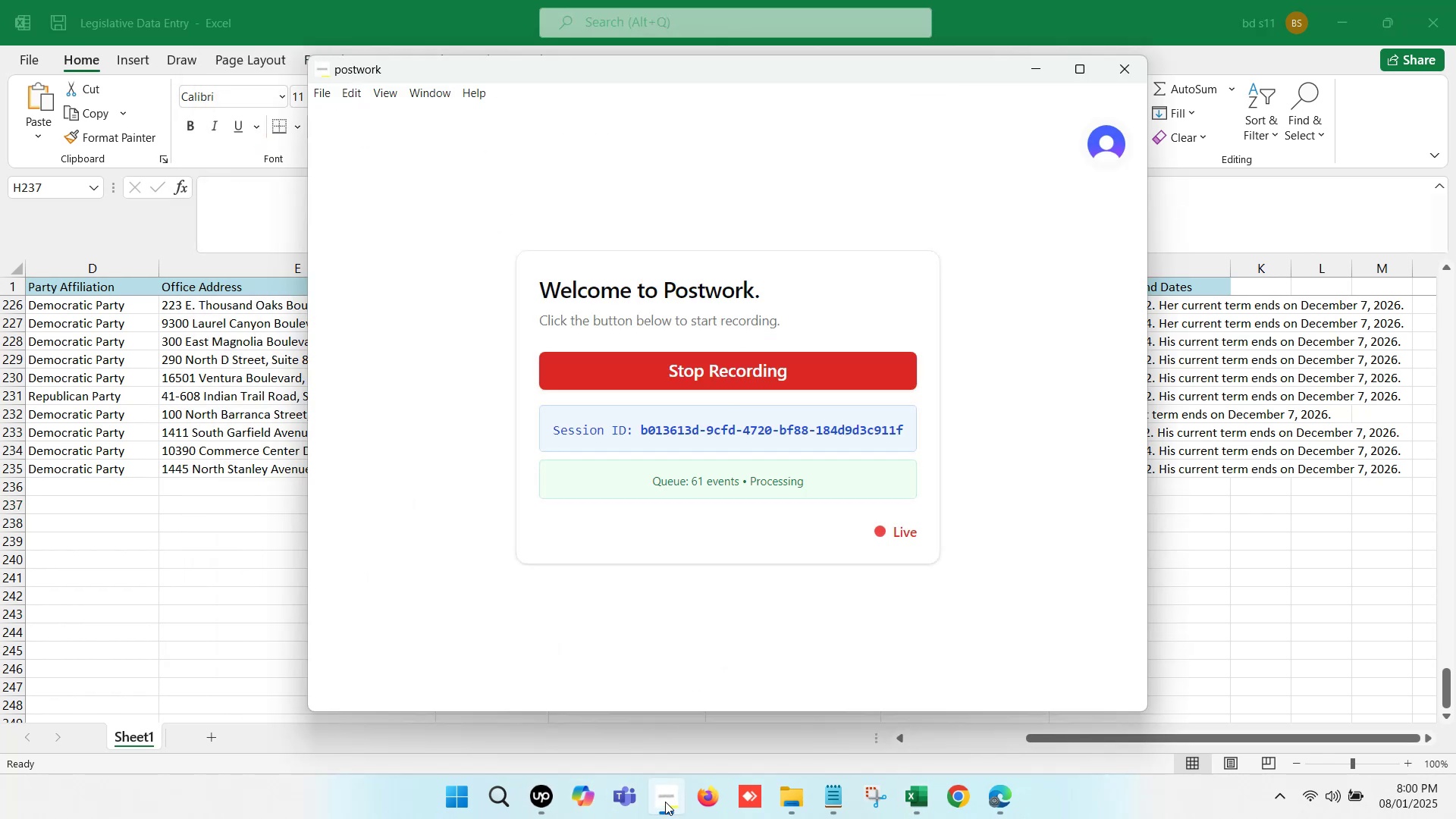 
left_click([665, 802])
 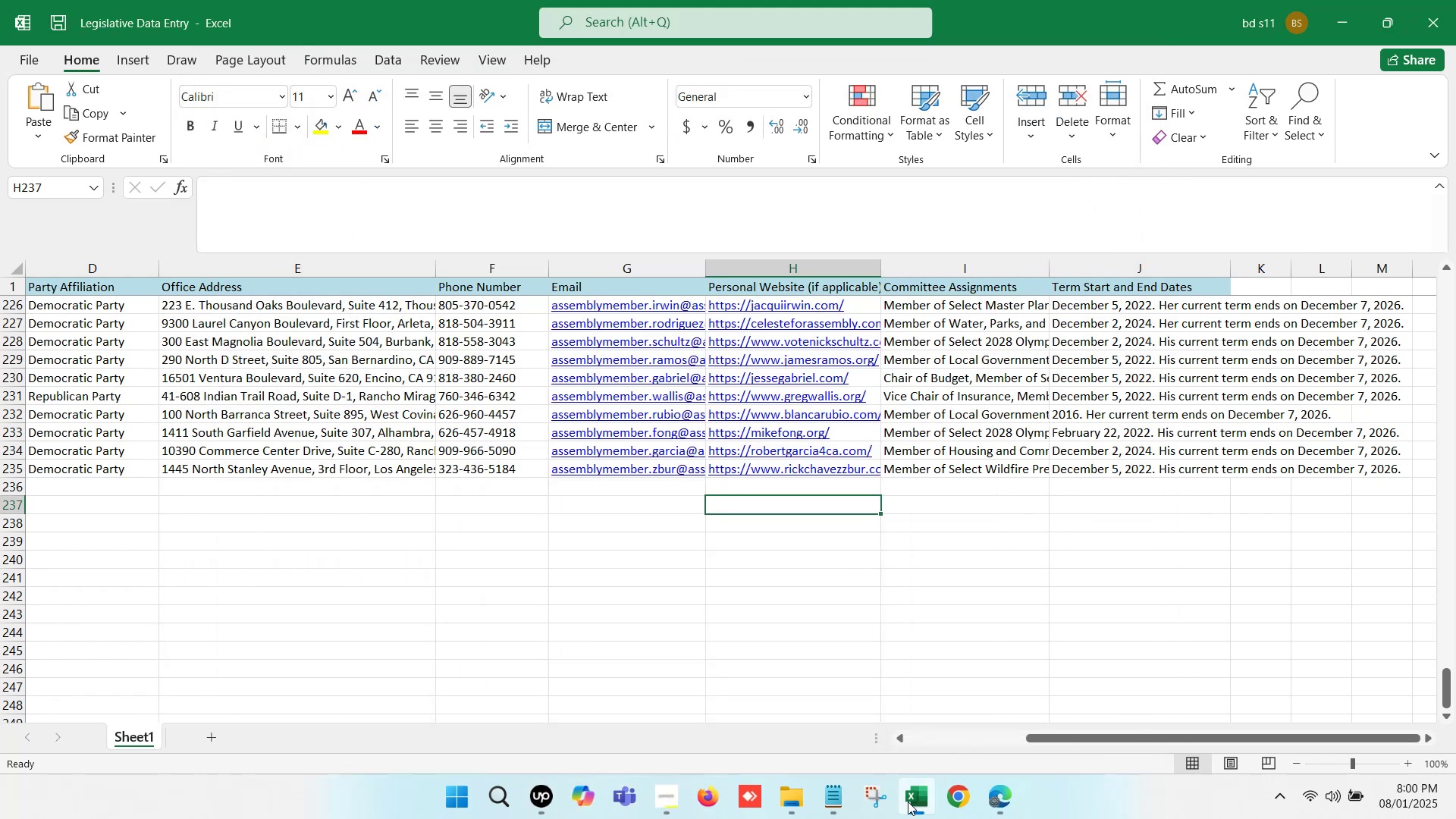 
left_click([924, 802])
 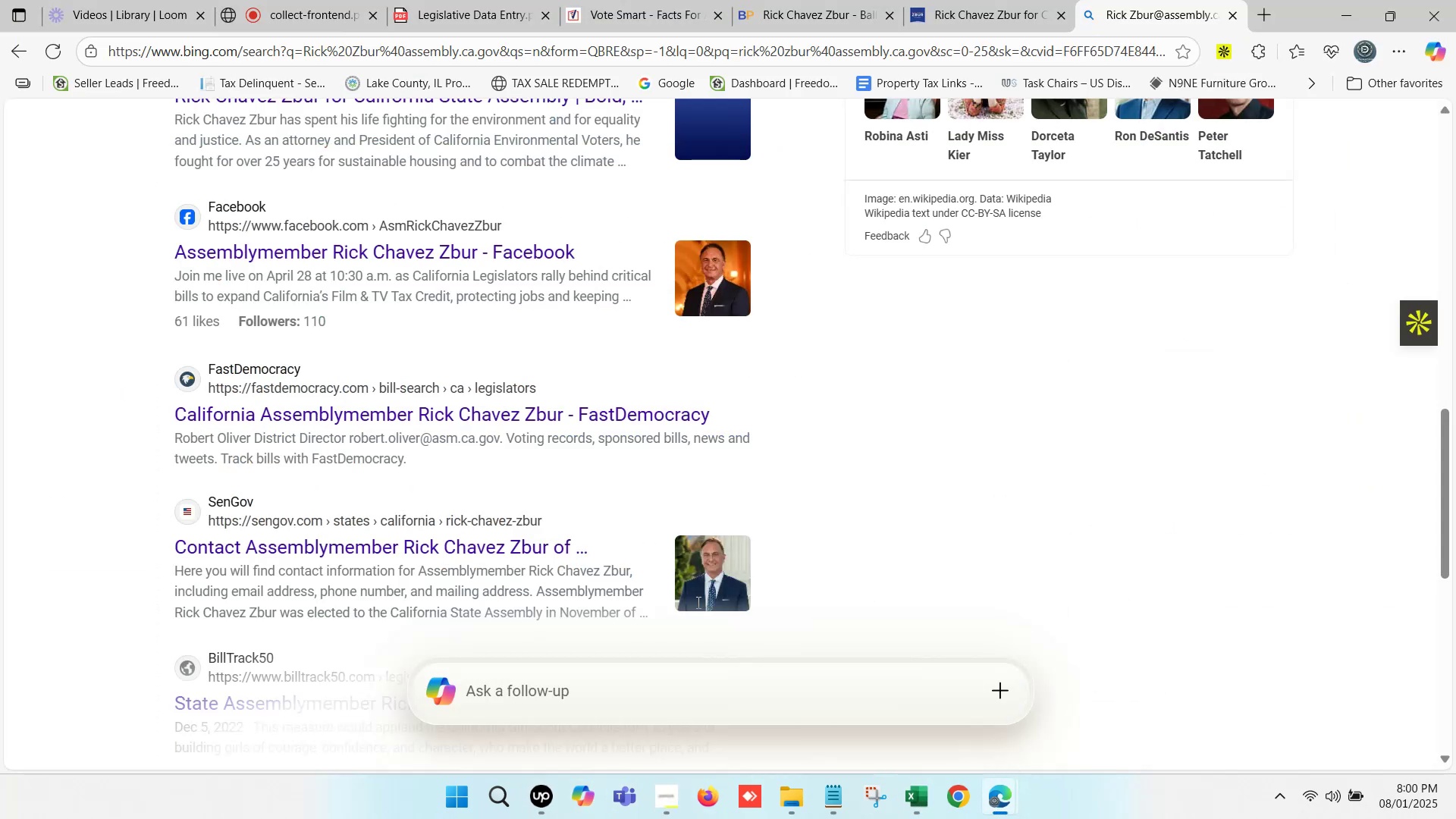 
left_click([318, 0])
 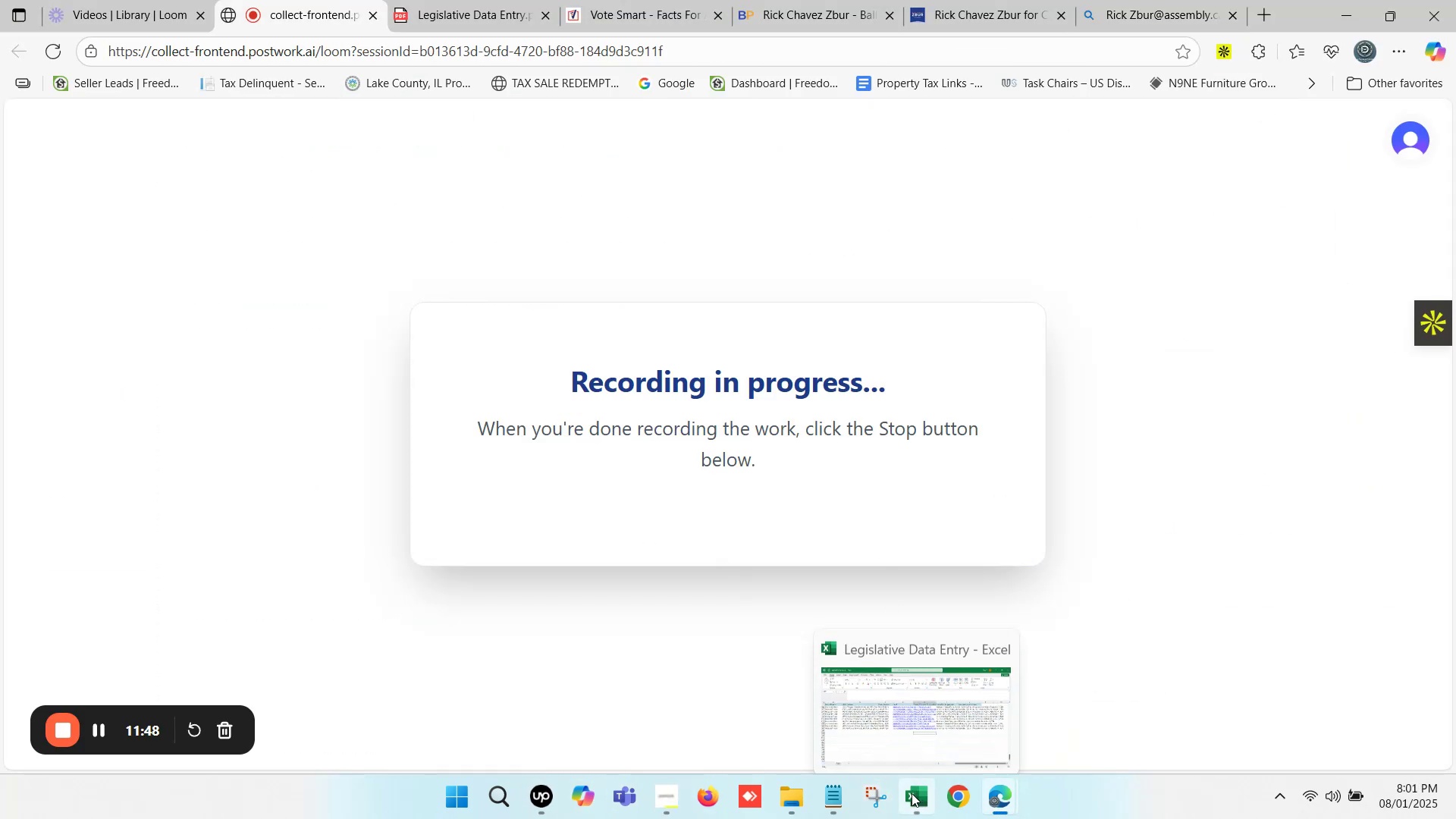 
left_click([914, 794])
 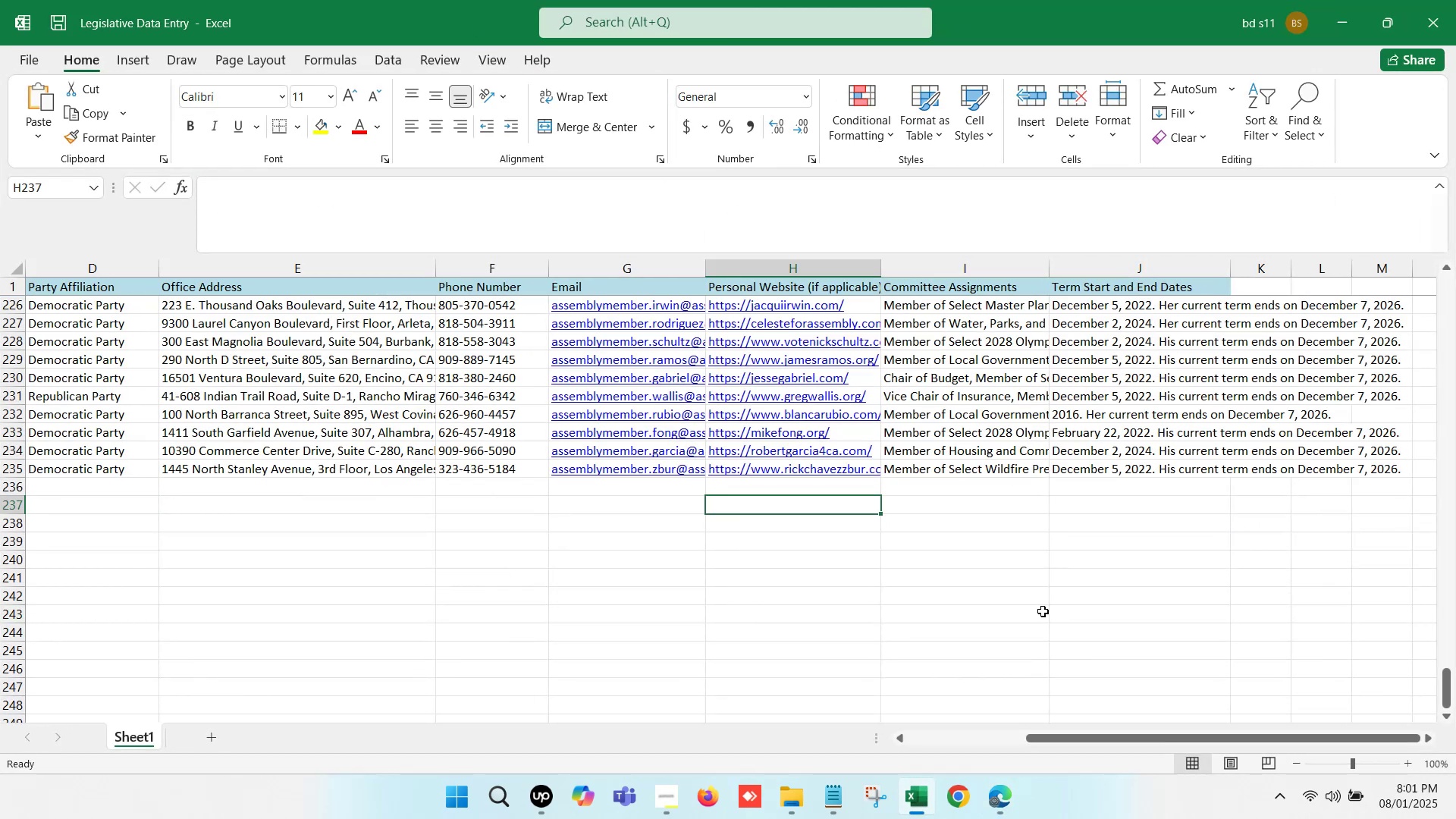 
key(Control+S)
 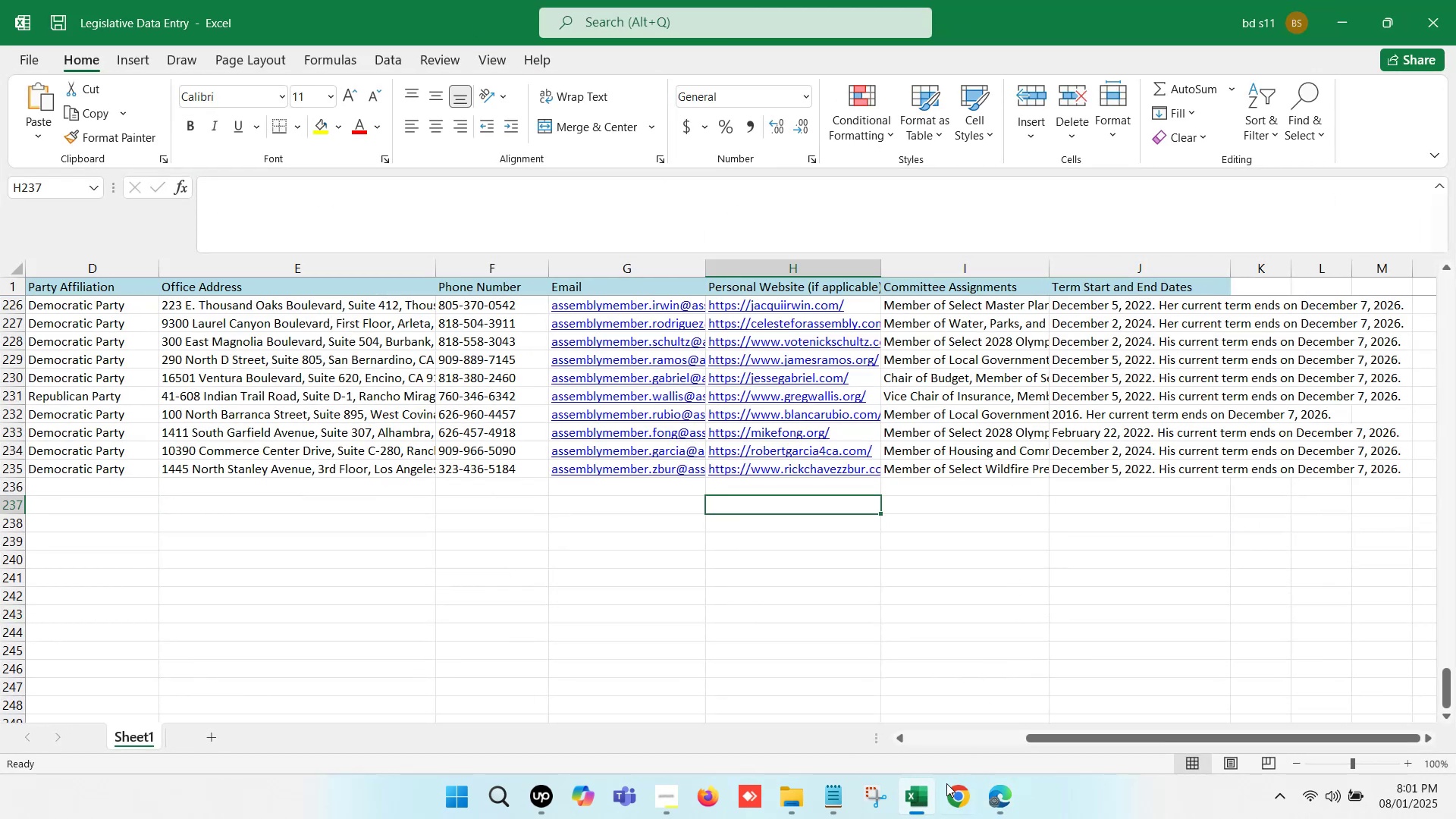 
left_click([921, 800])
 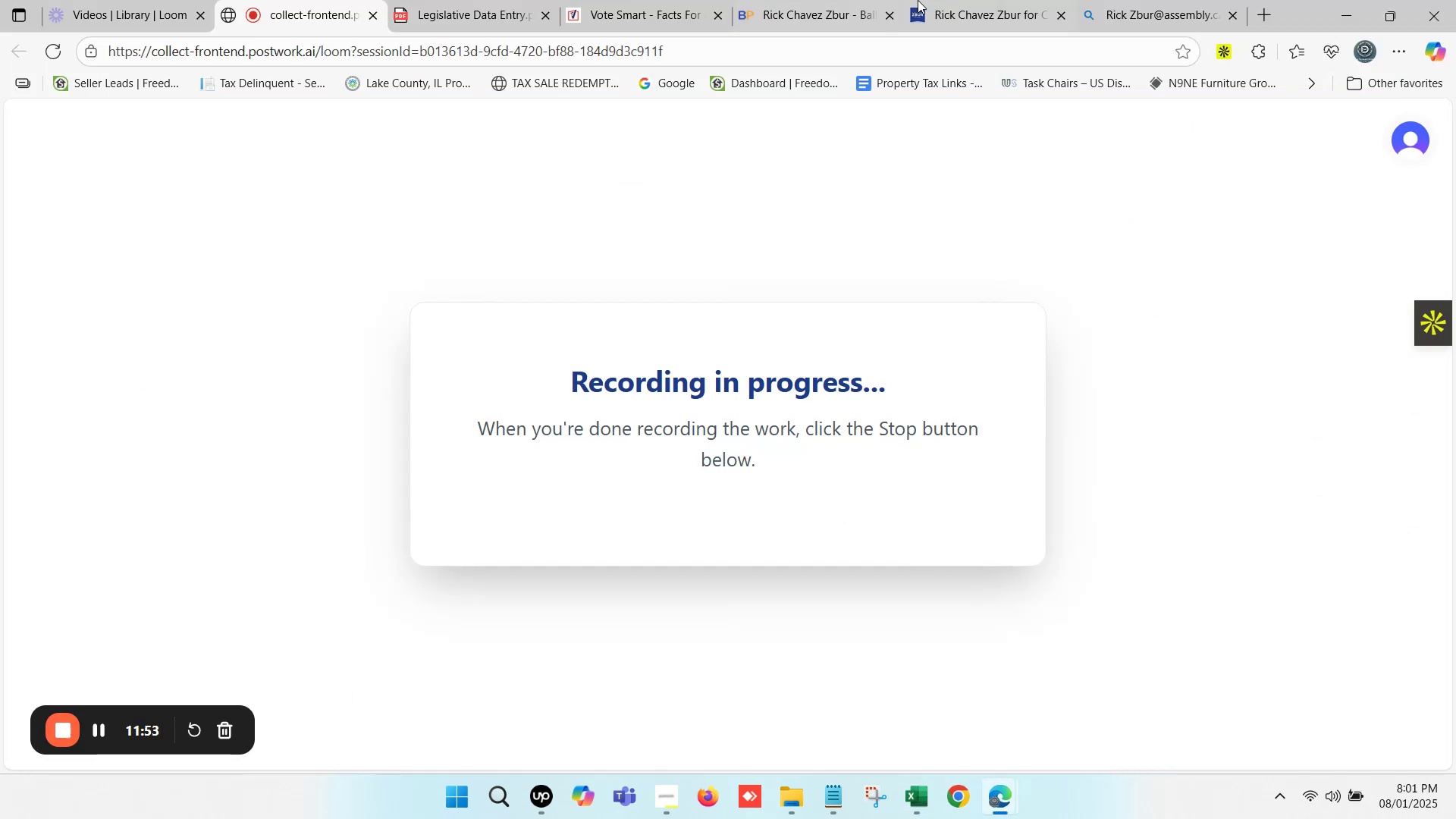 
left_click([1039, 0])
 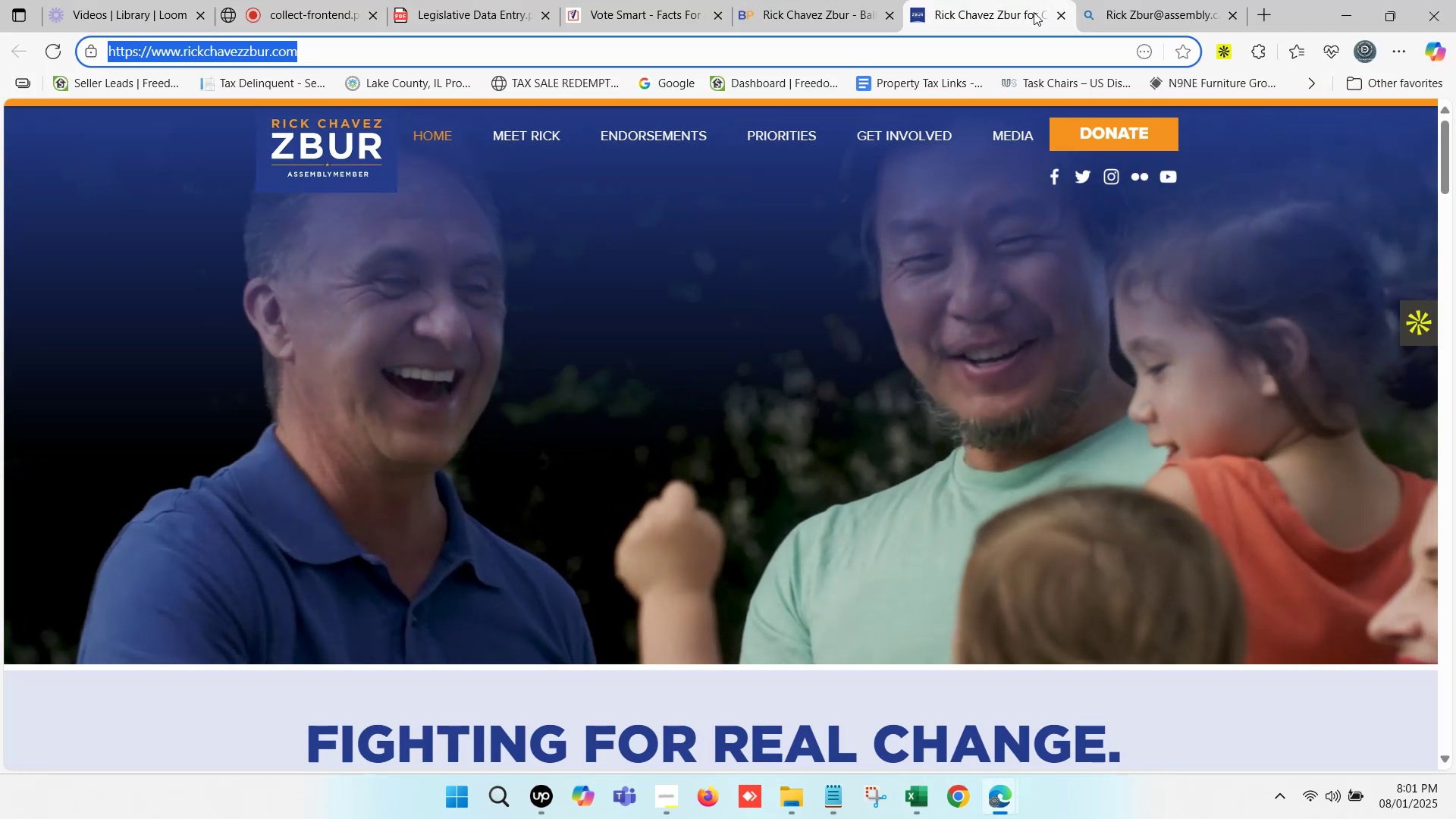 
left_click([1057, 17])
 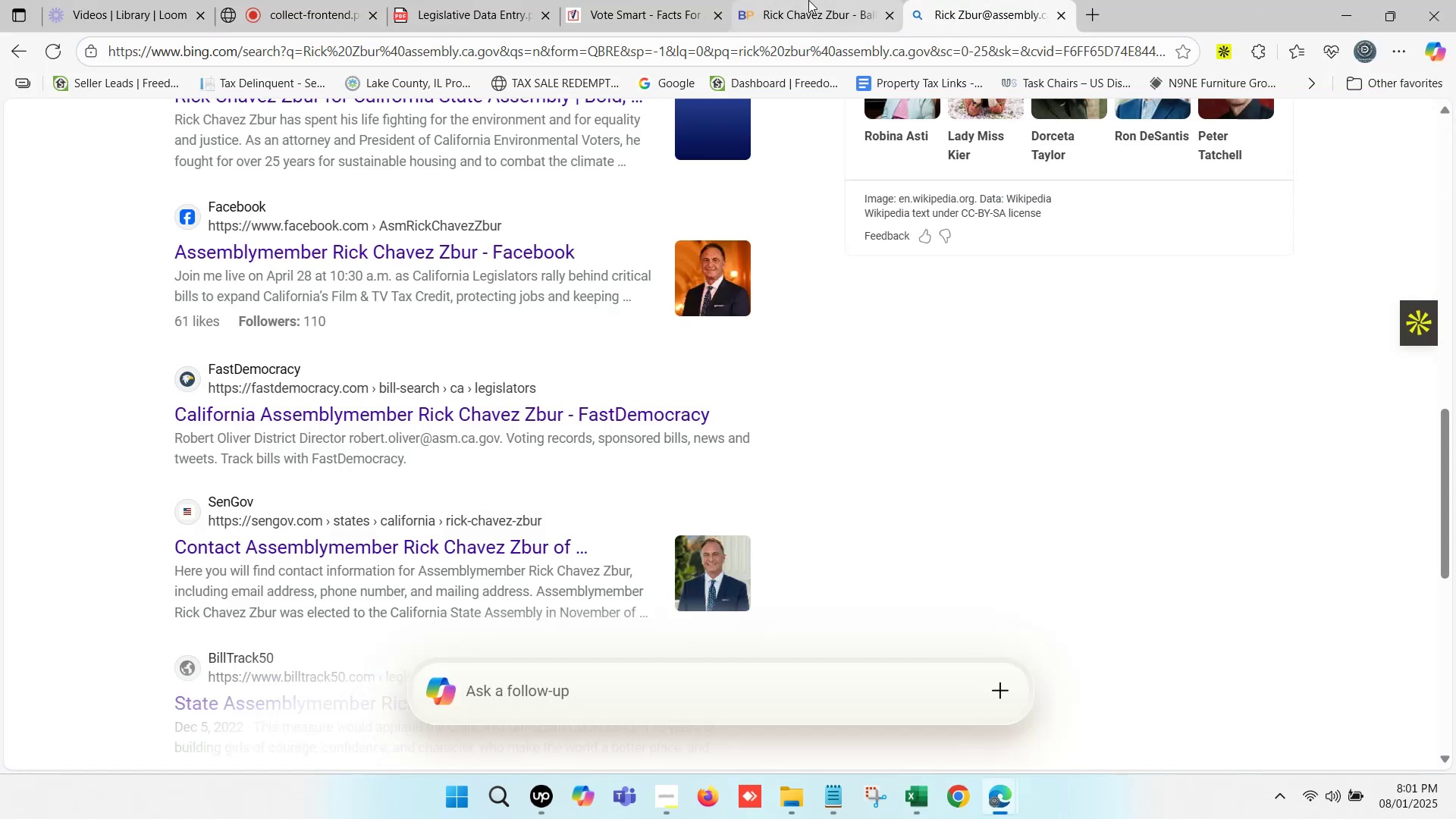 
left_click([808, 0])
 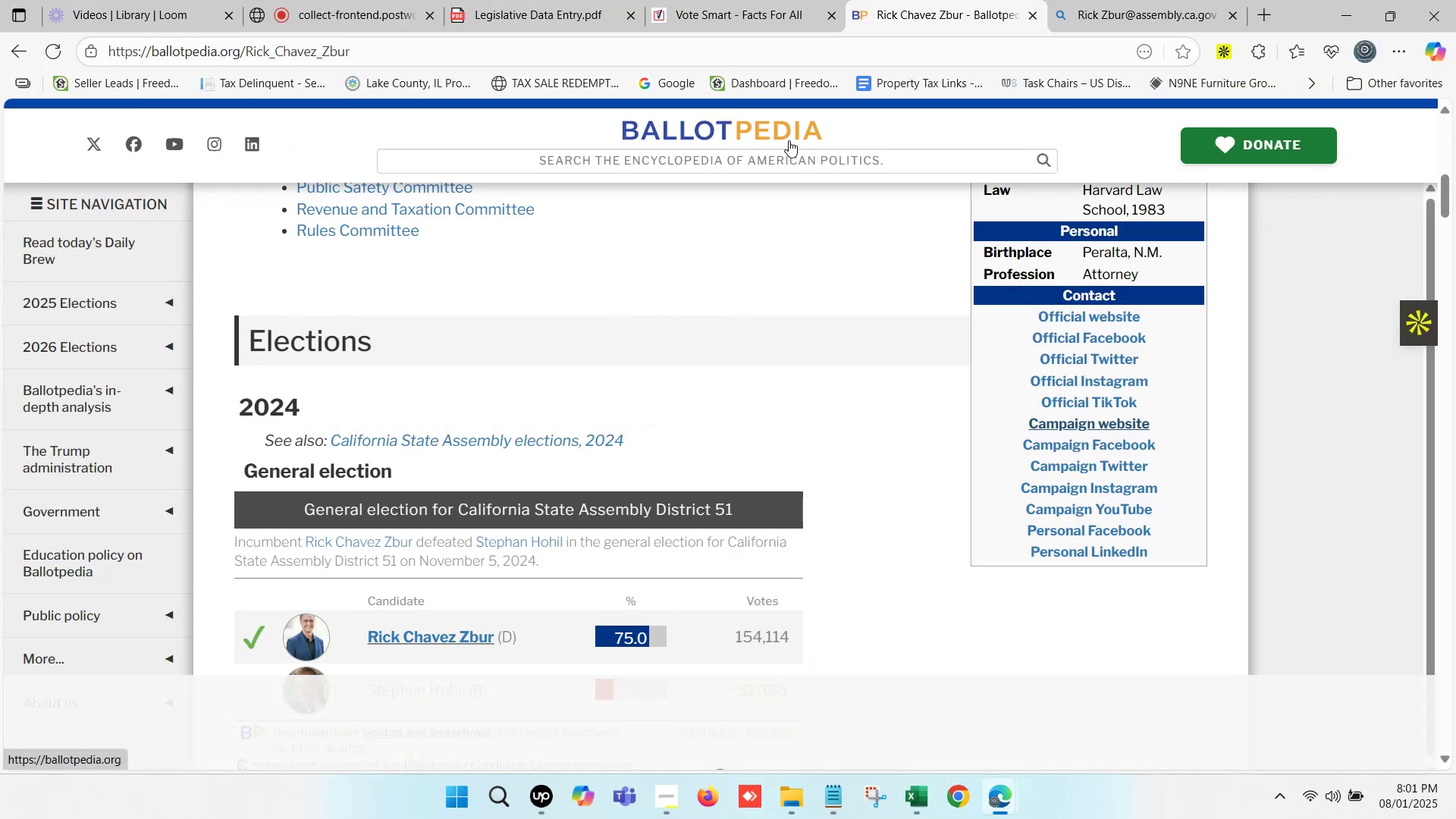 
double_click([732, 0])
 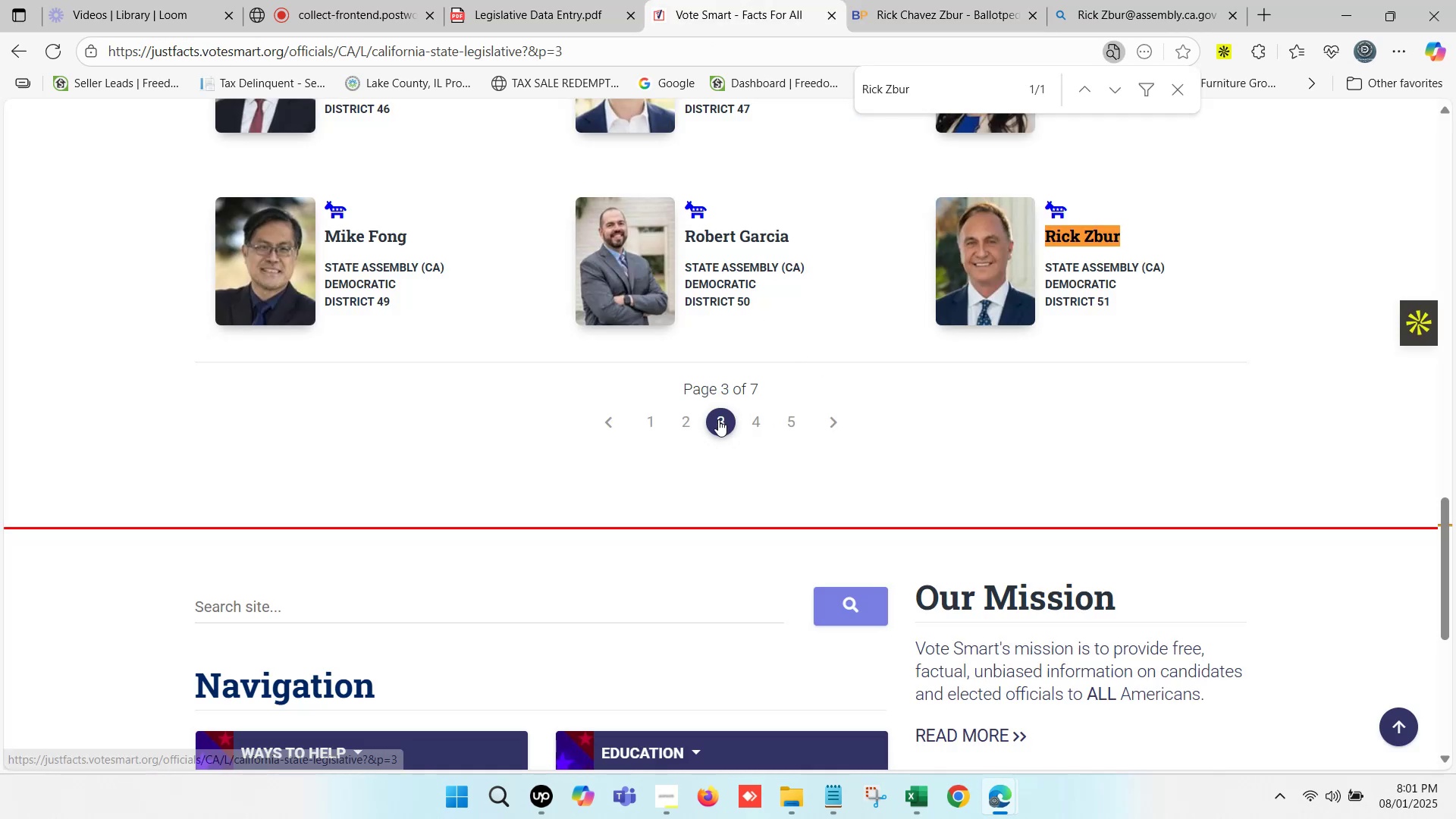 
left_click([757, 423])
 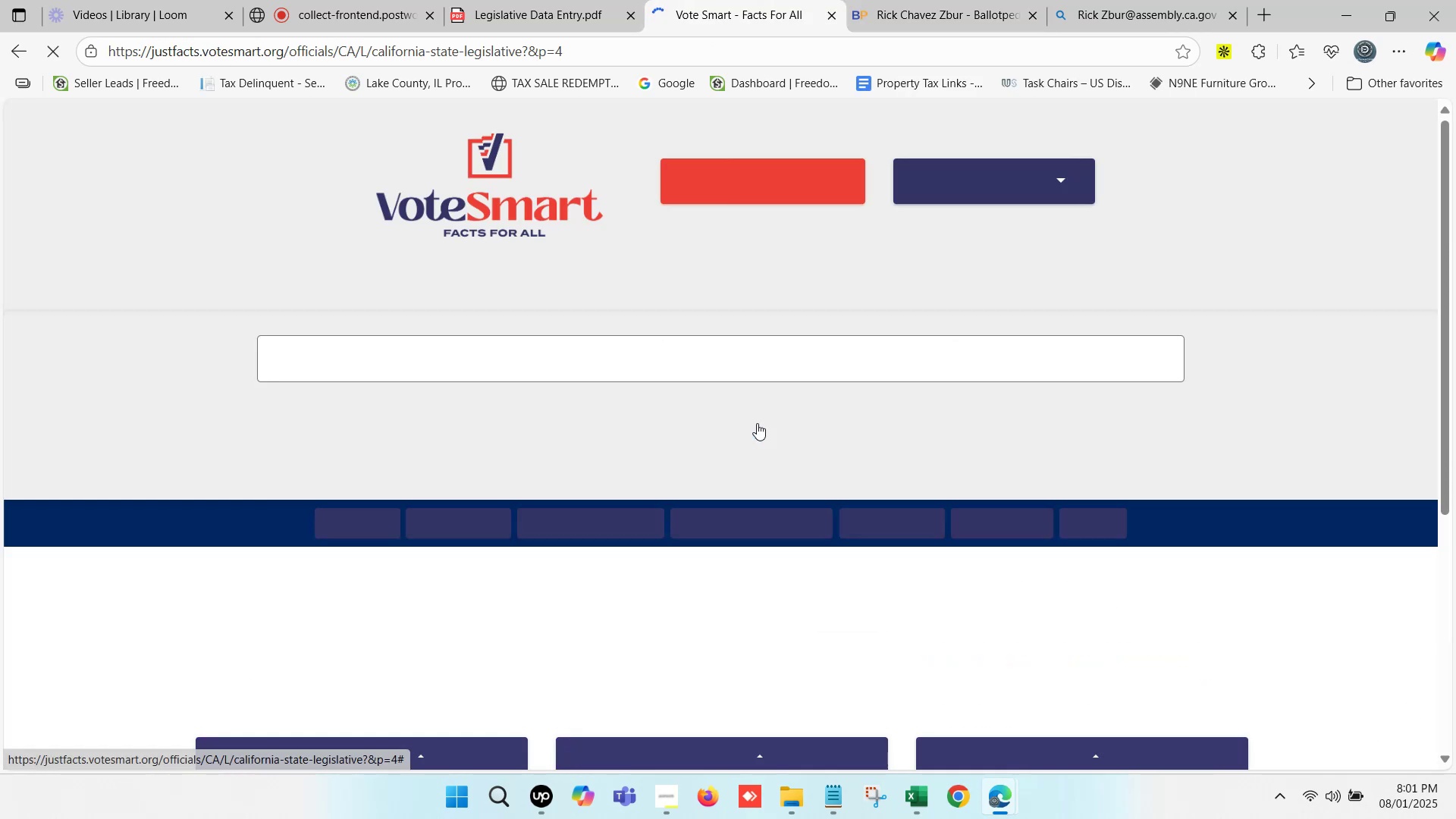 
scroll: coordinate [754, 414], scroll_direction: down, amount: 6.0
 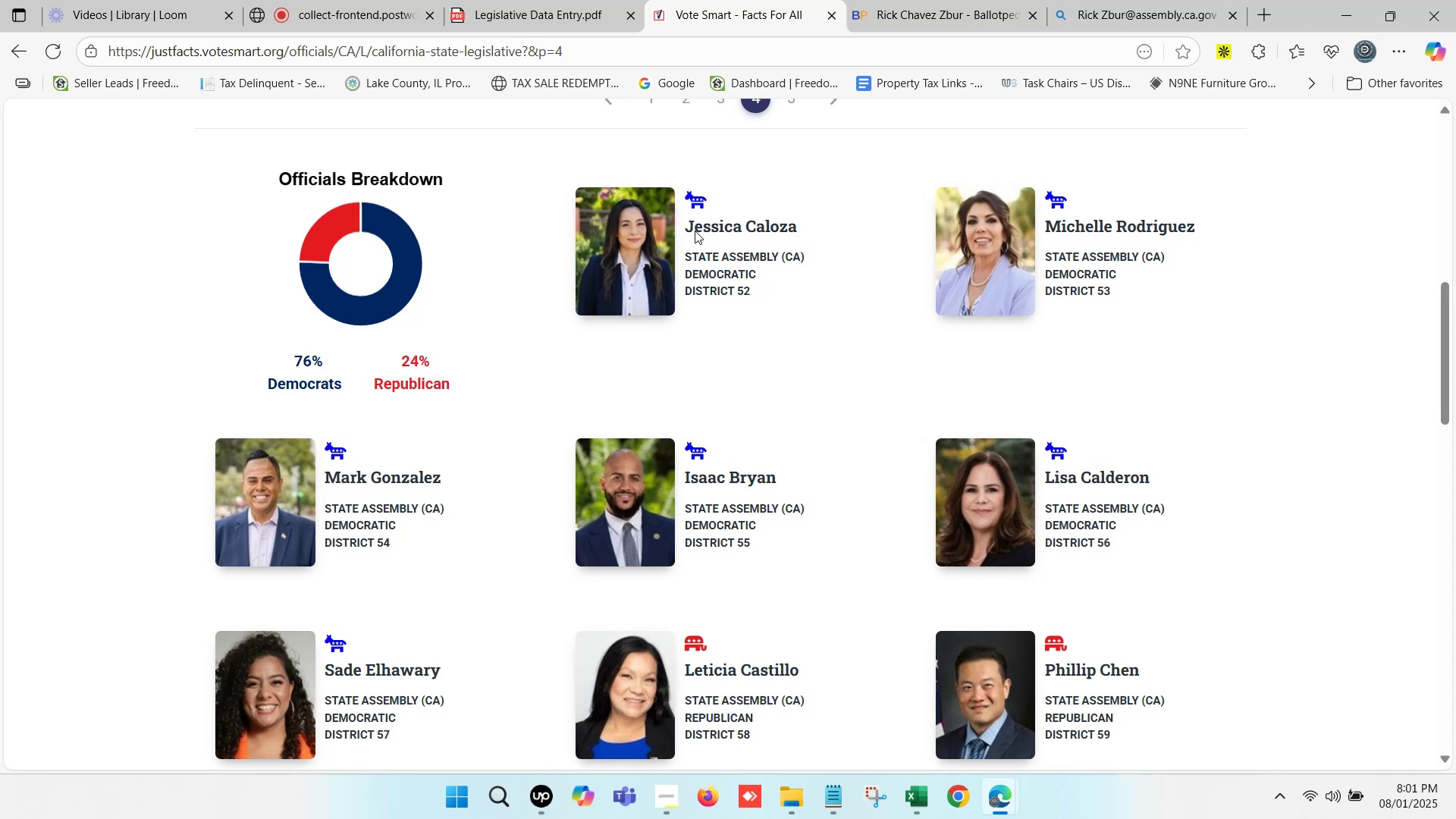 
wait(6.32)
 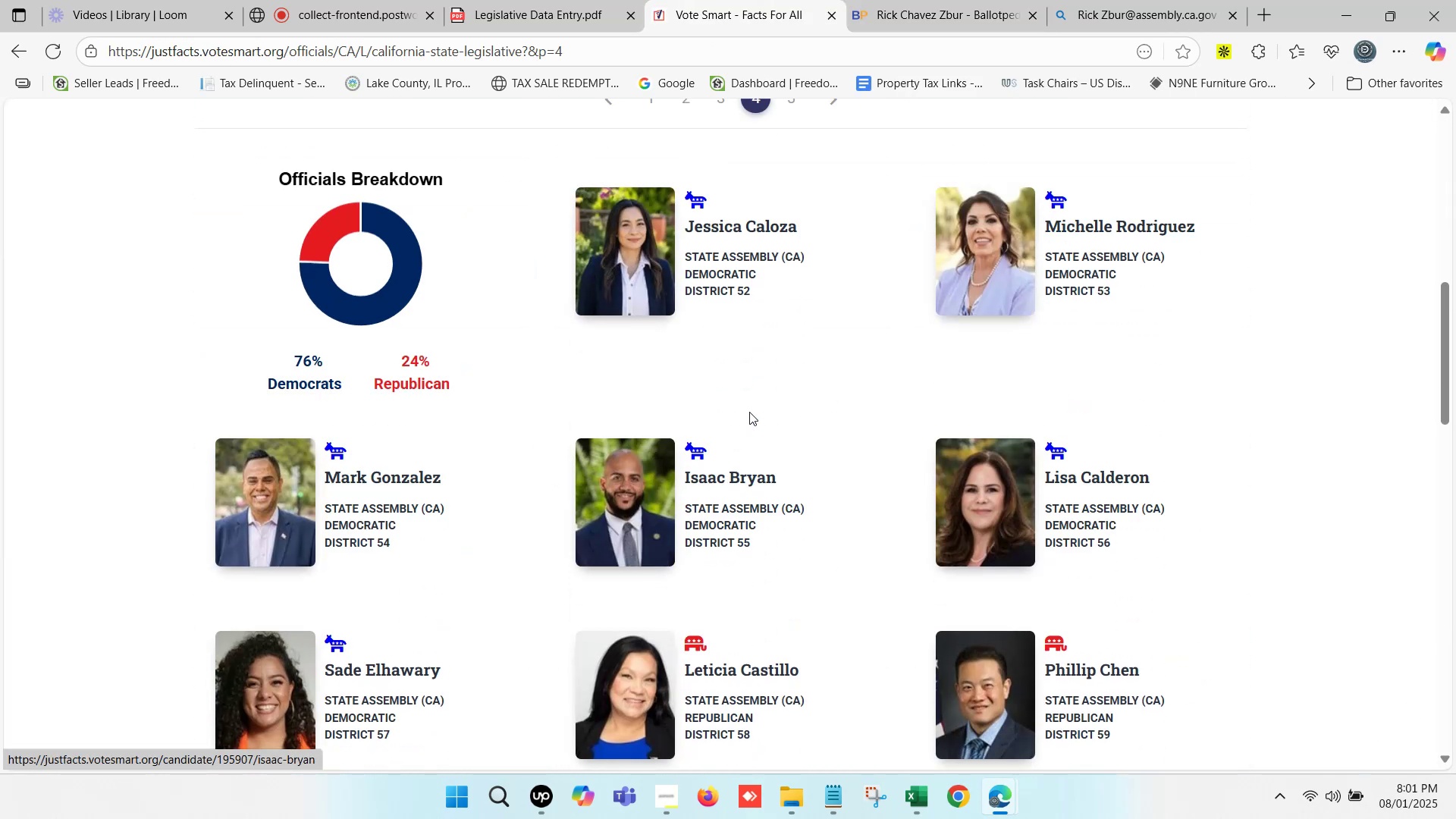 
key(Control+C)
 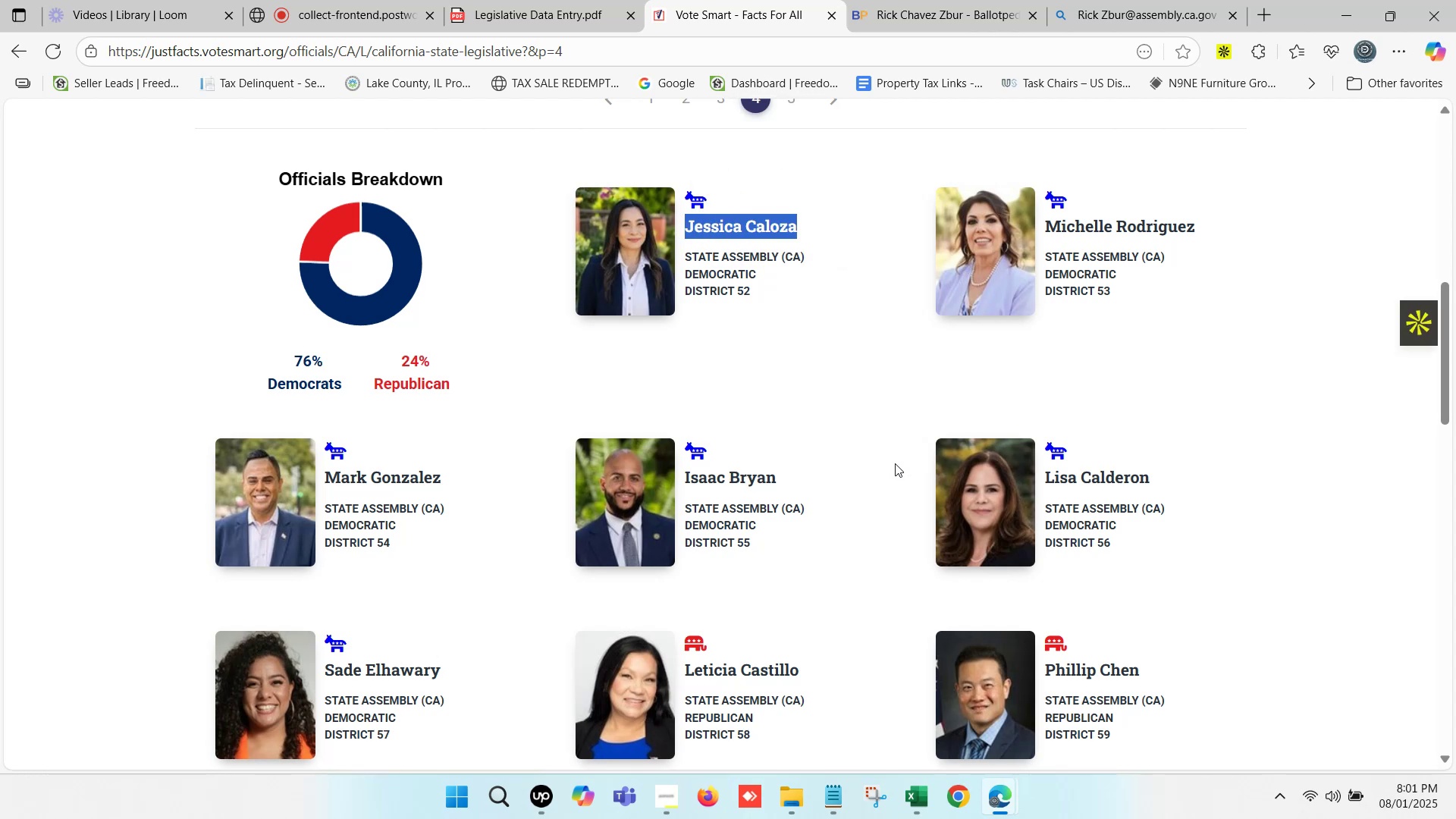 
key(Control+F)
 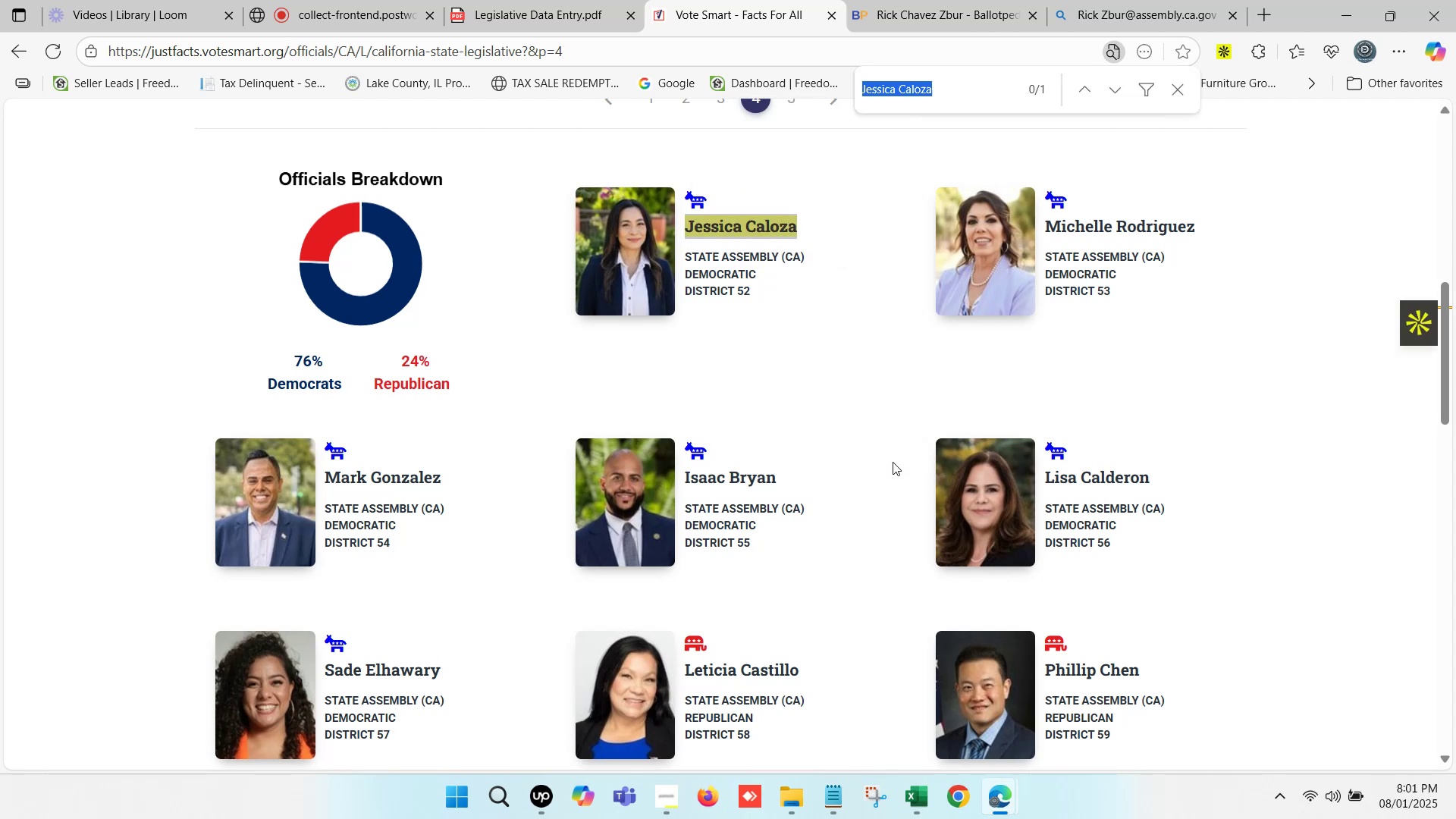 
key(Control+V)
 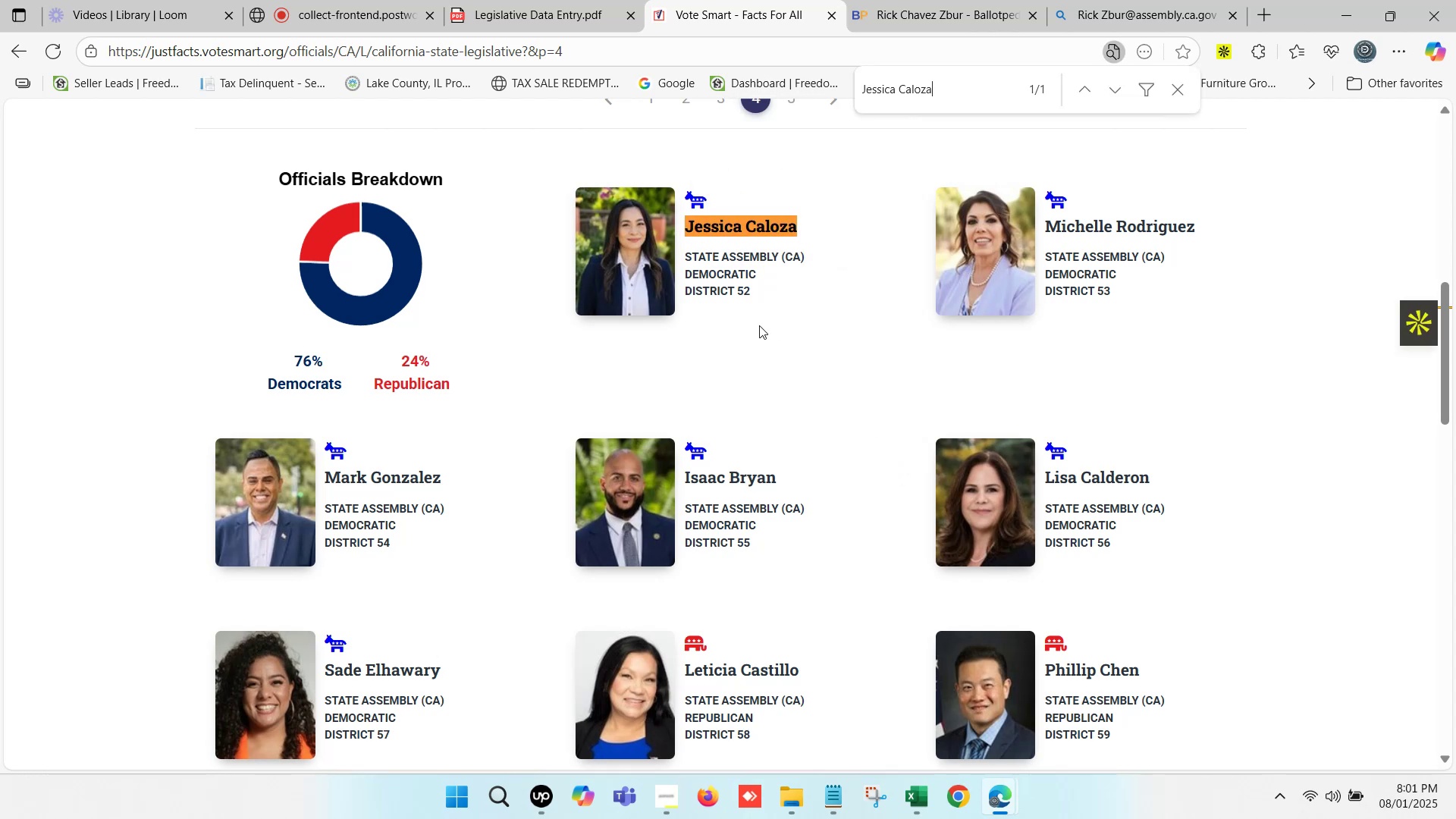 
hold_key(key=ControlLeft, duration=0.94)
left_click([736, 228])
 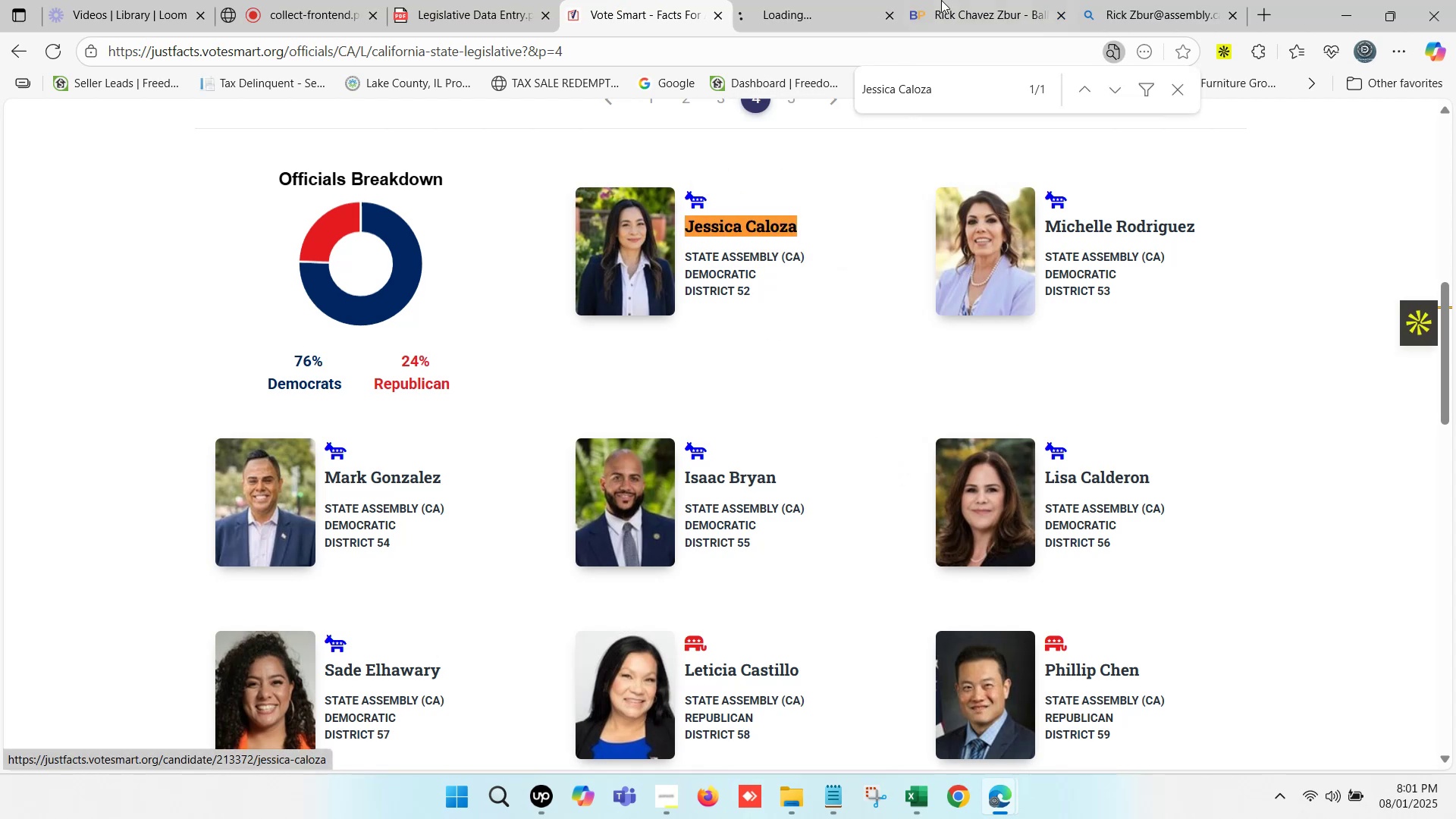 
left_click([992, 0])
 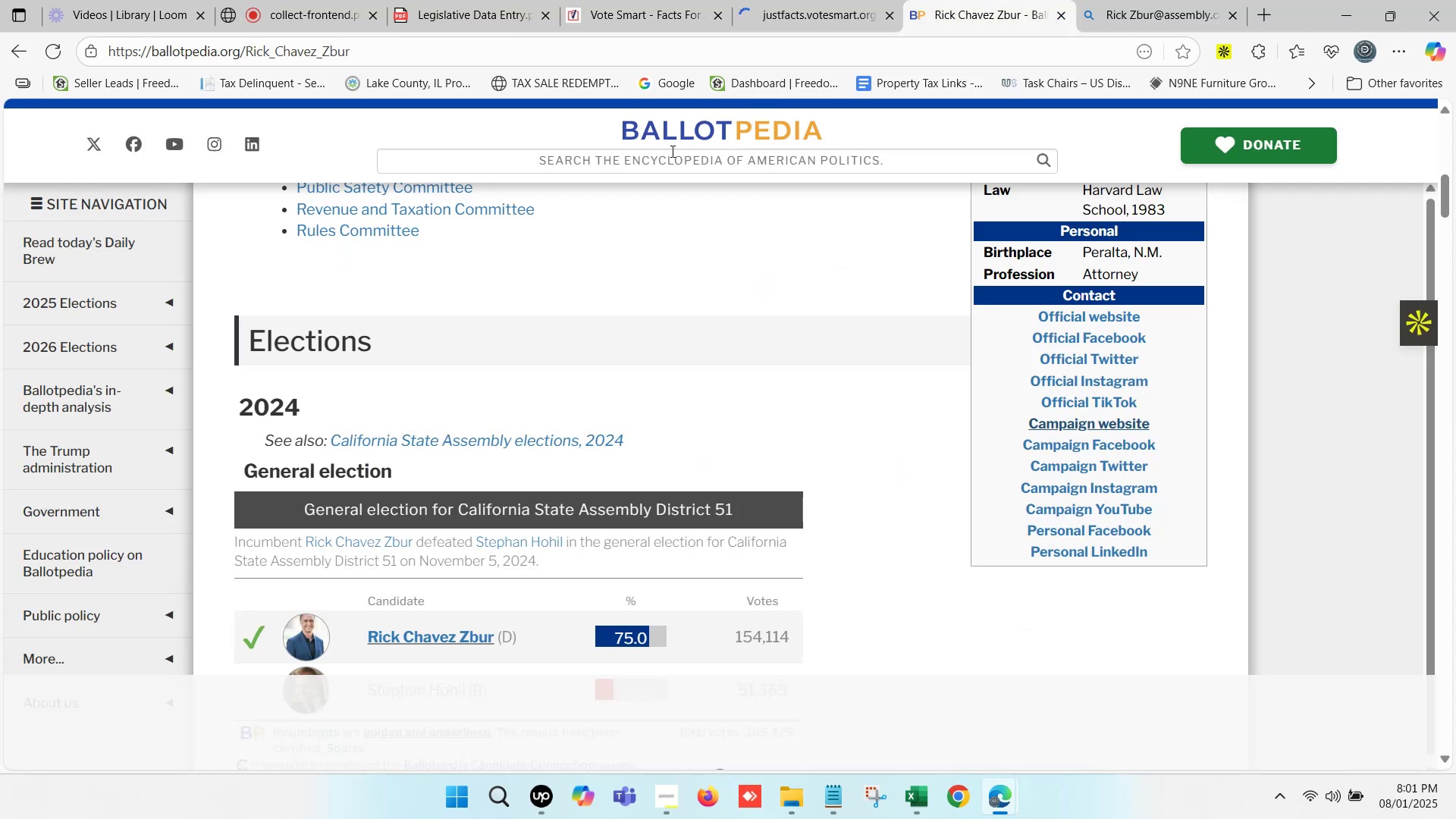 
left_click([672, 149])
 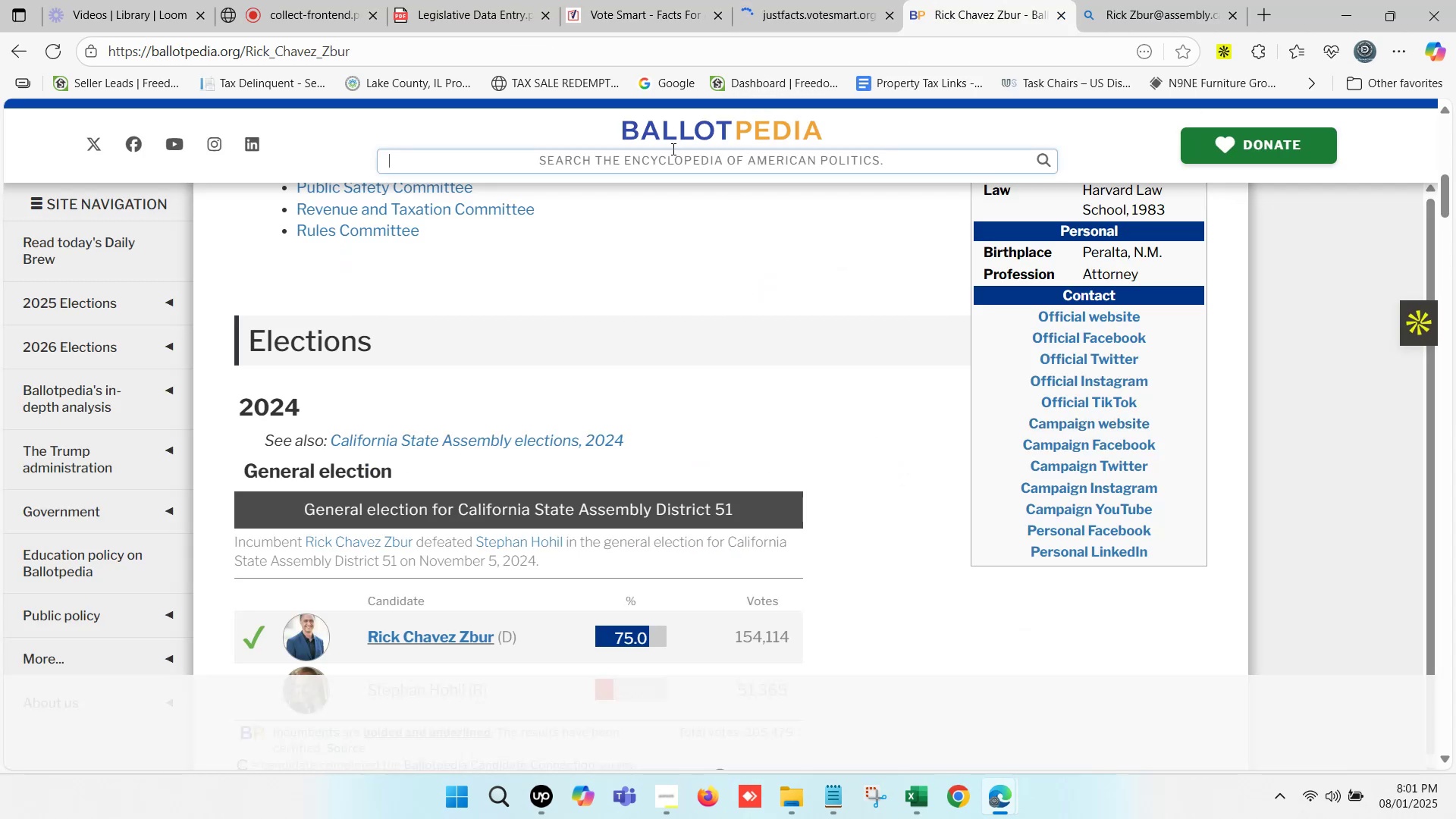 
key(Control+V)
 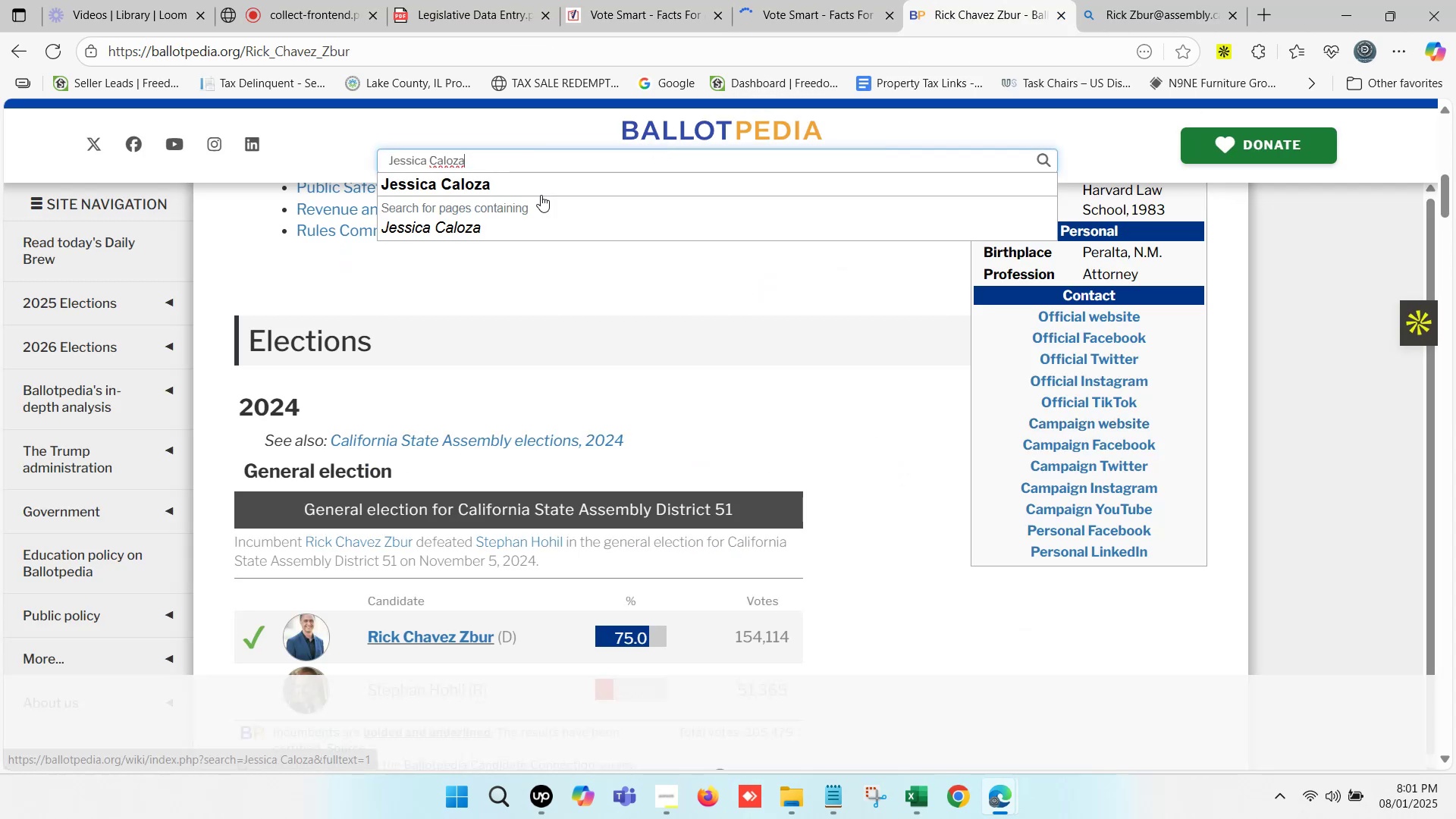 
left_click([509, 184])
 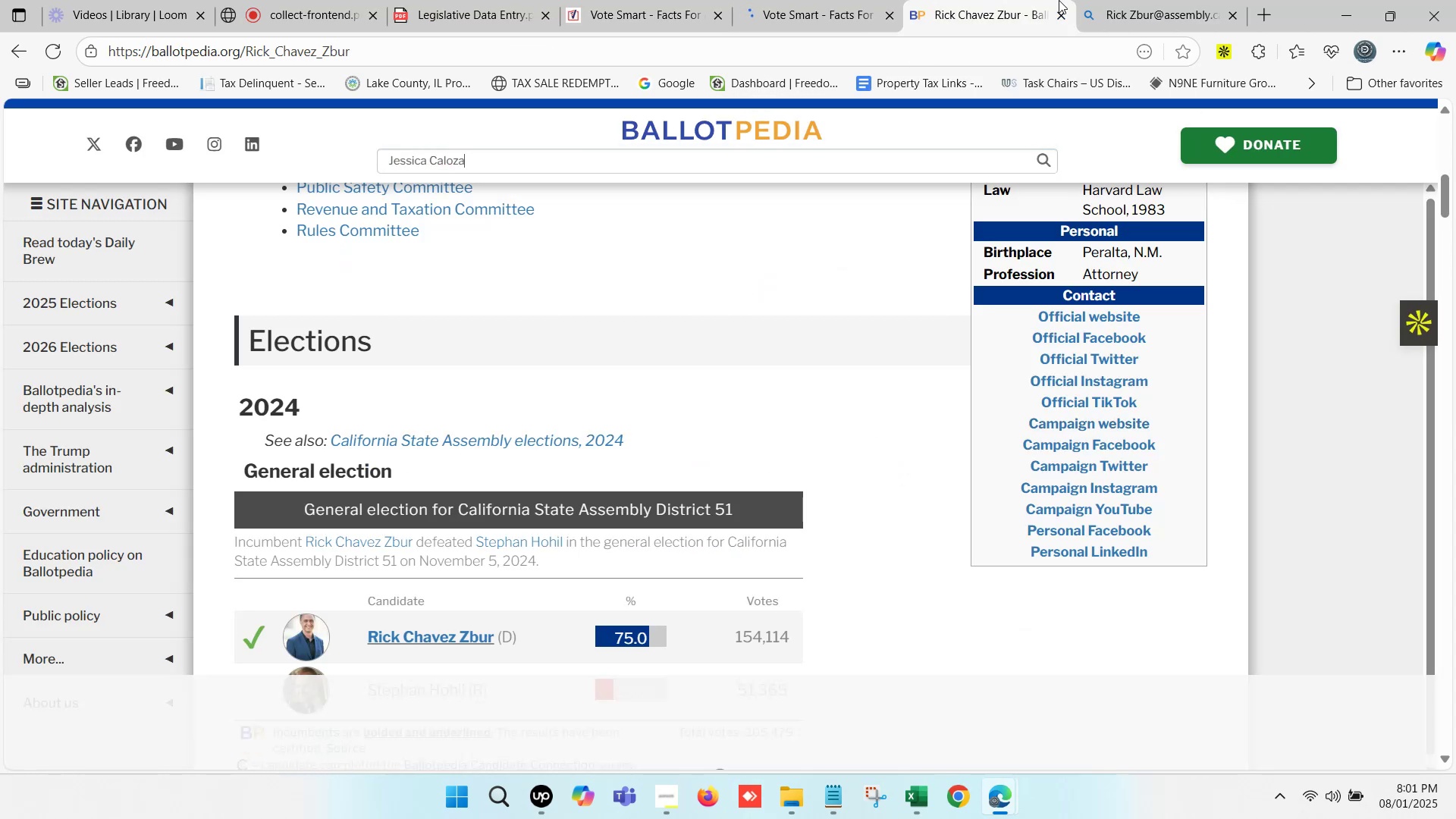 
left_click([1113, 0])
 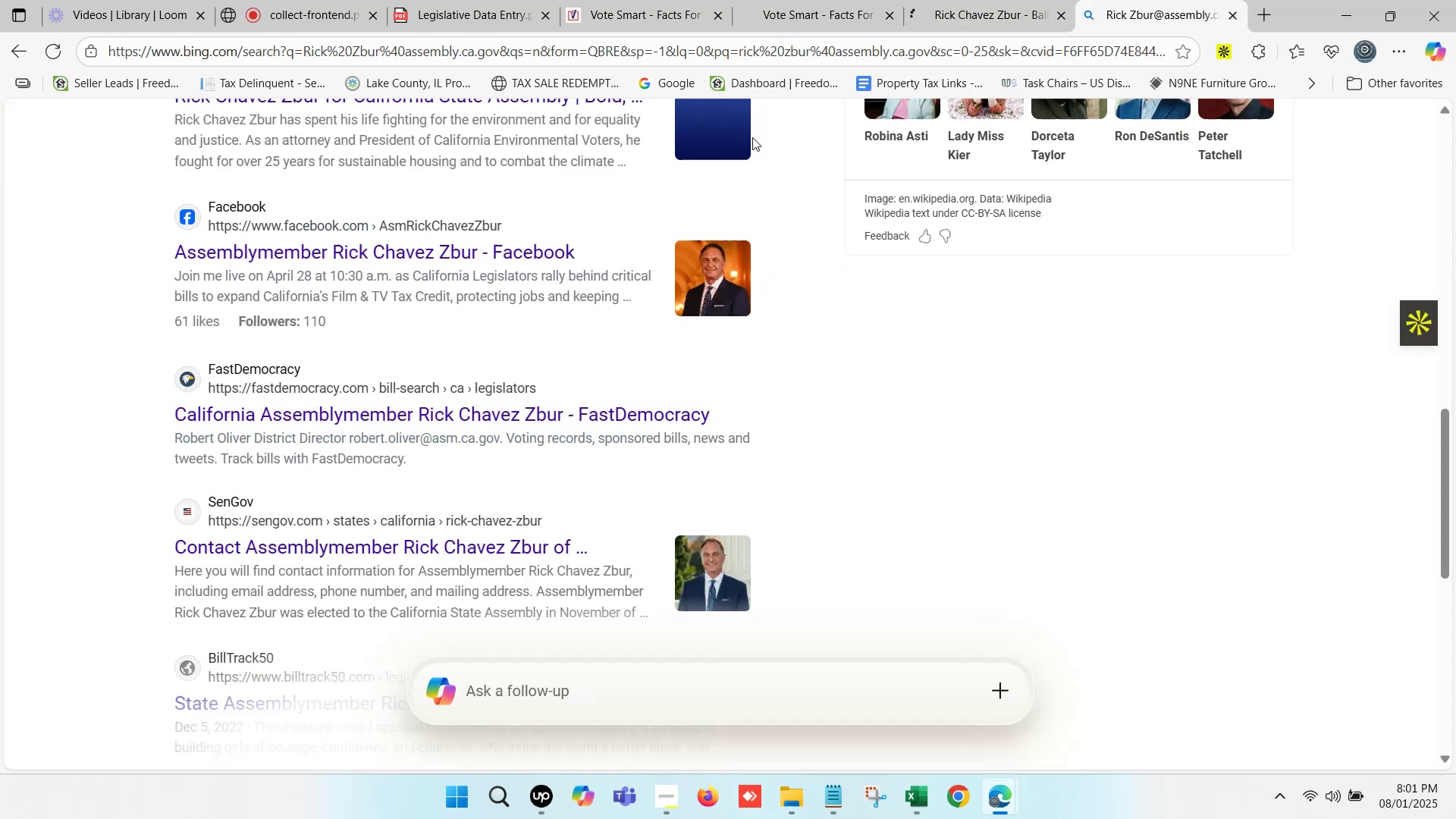 
scroll: coordinate [396, 219], scroll_direction: up, amount: 15.0
 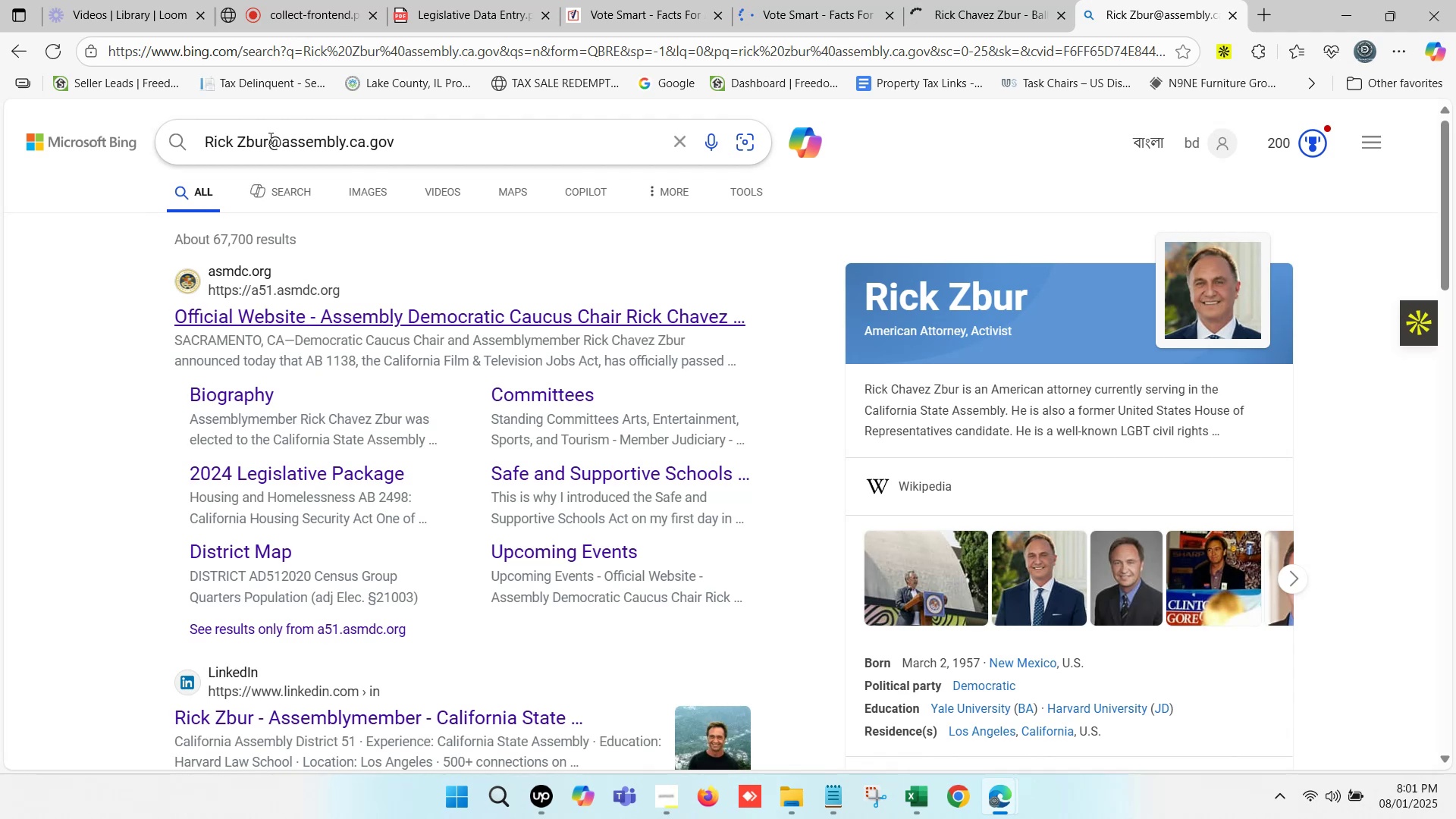 
key(Control+V)
 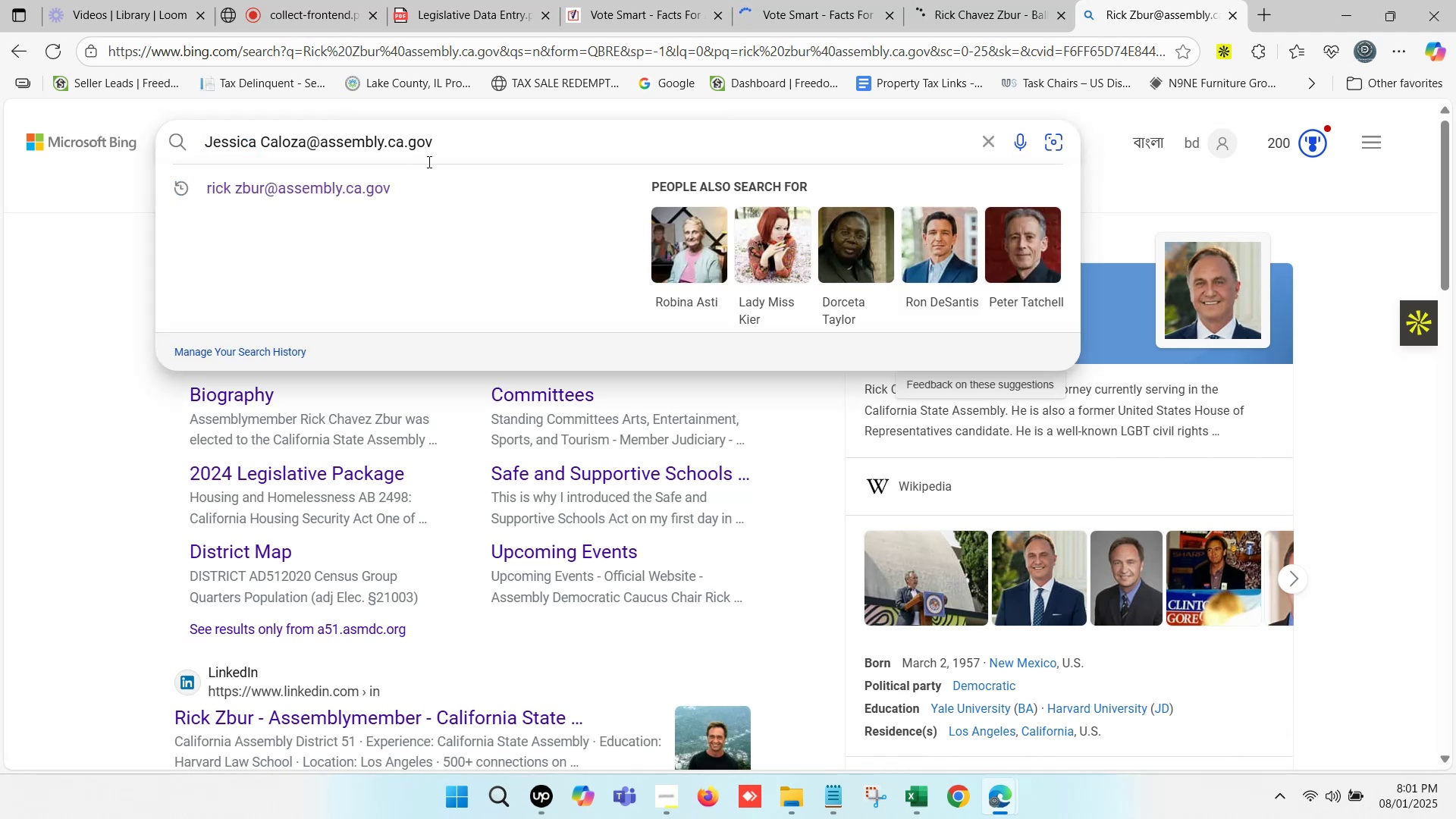 
key(Control+Enter)
 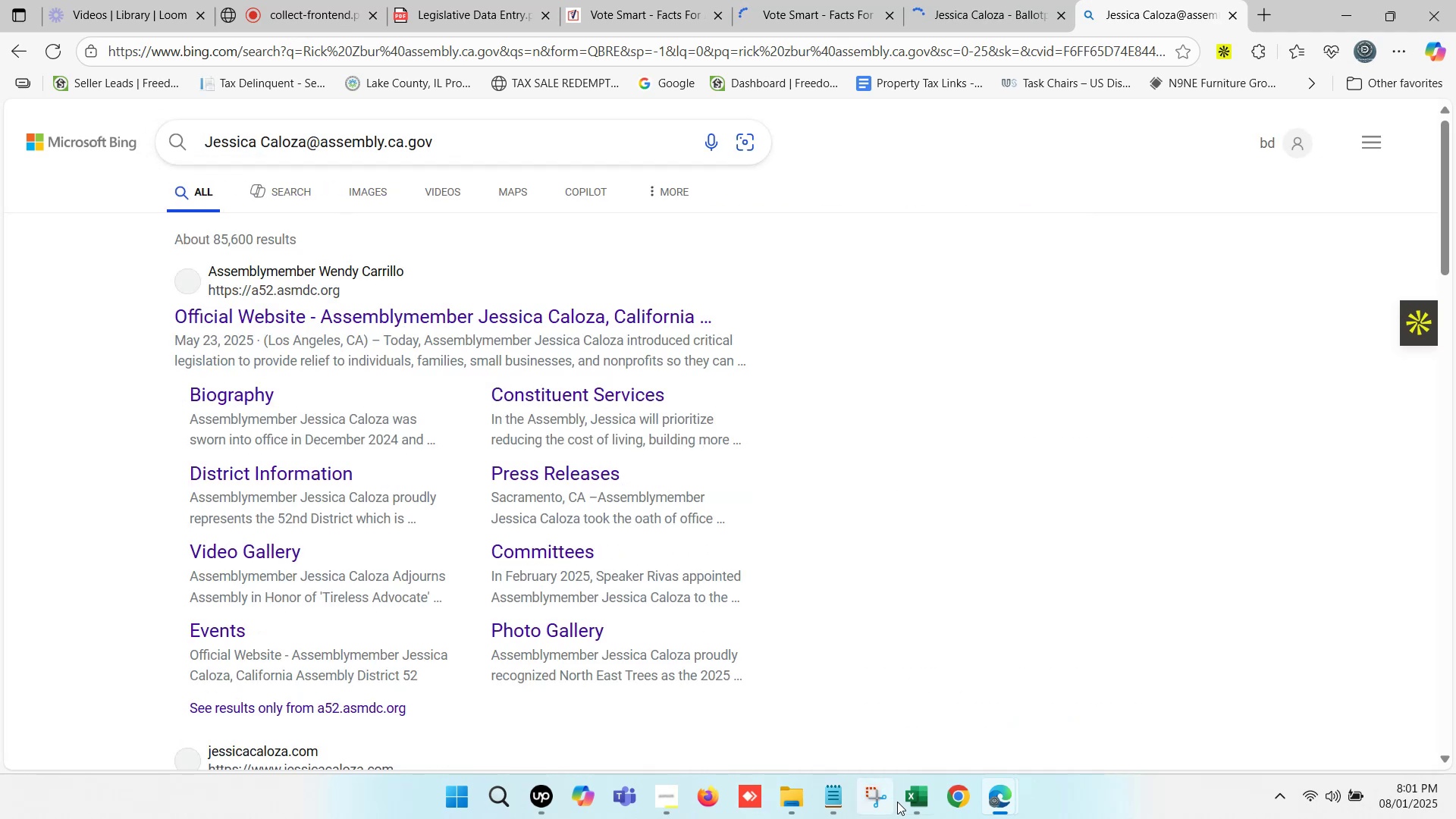 
left_click([918, 802])
 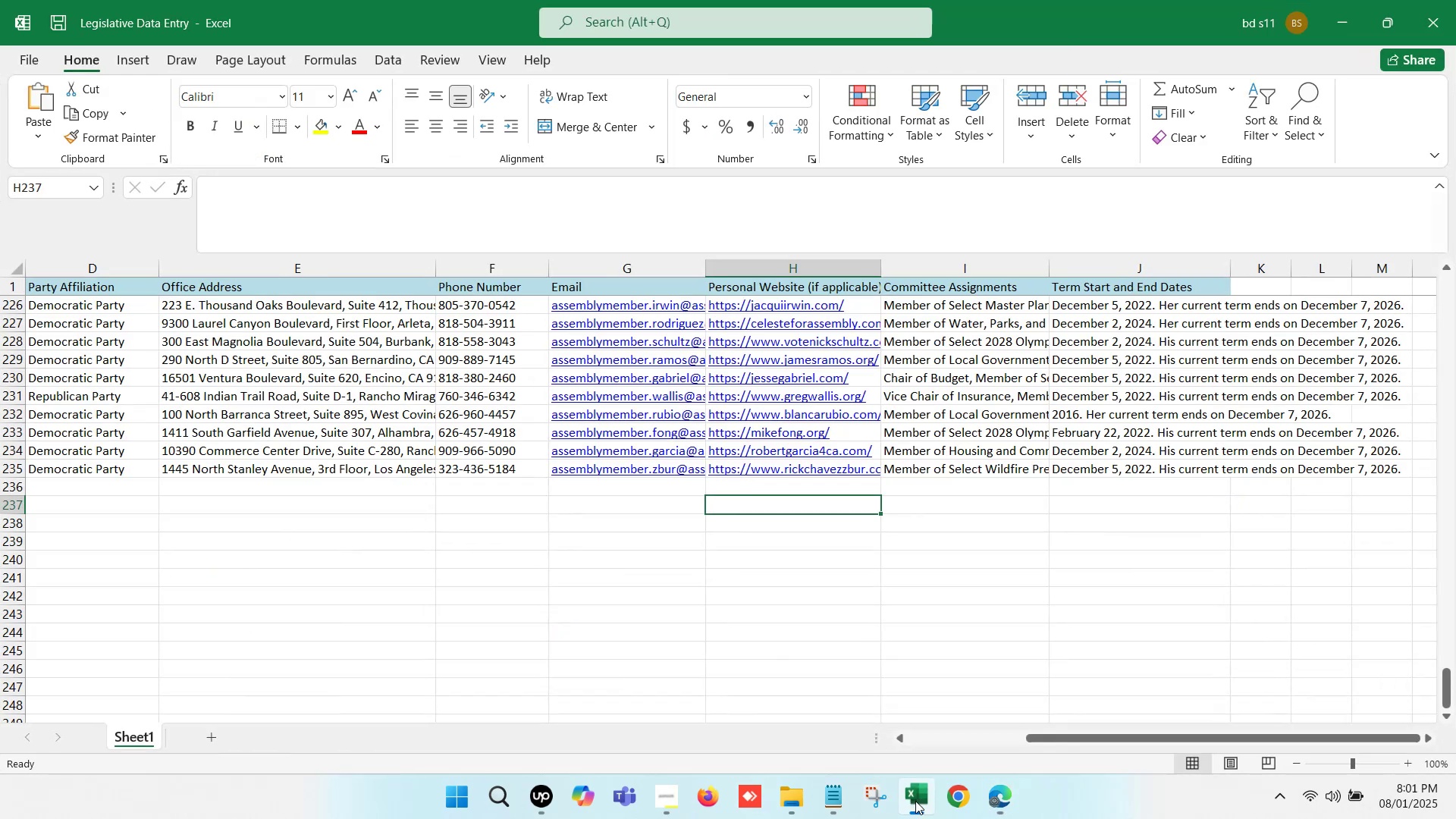 
left_click([915, 801])
 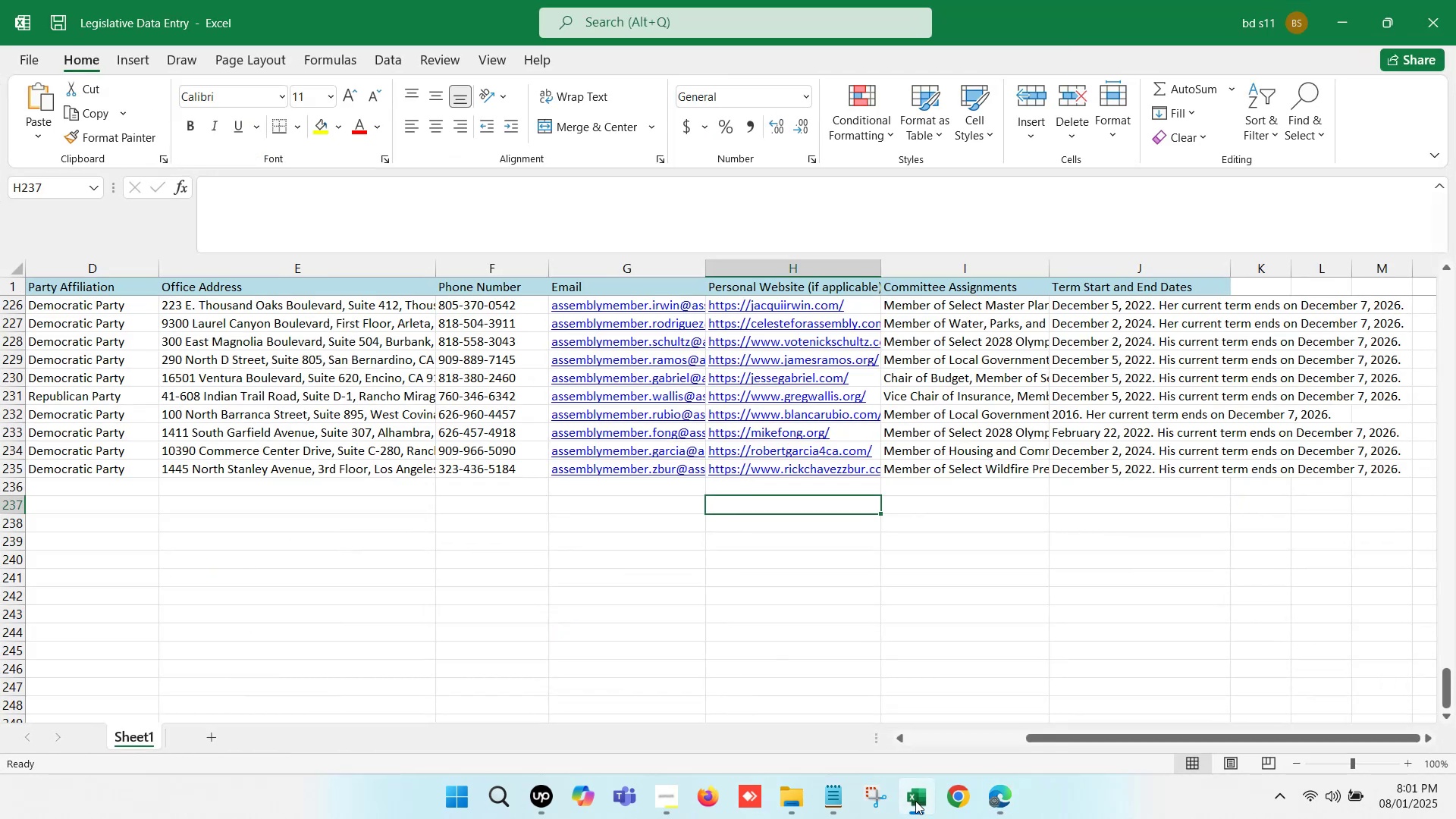 
left_click([648, 0])
 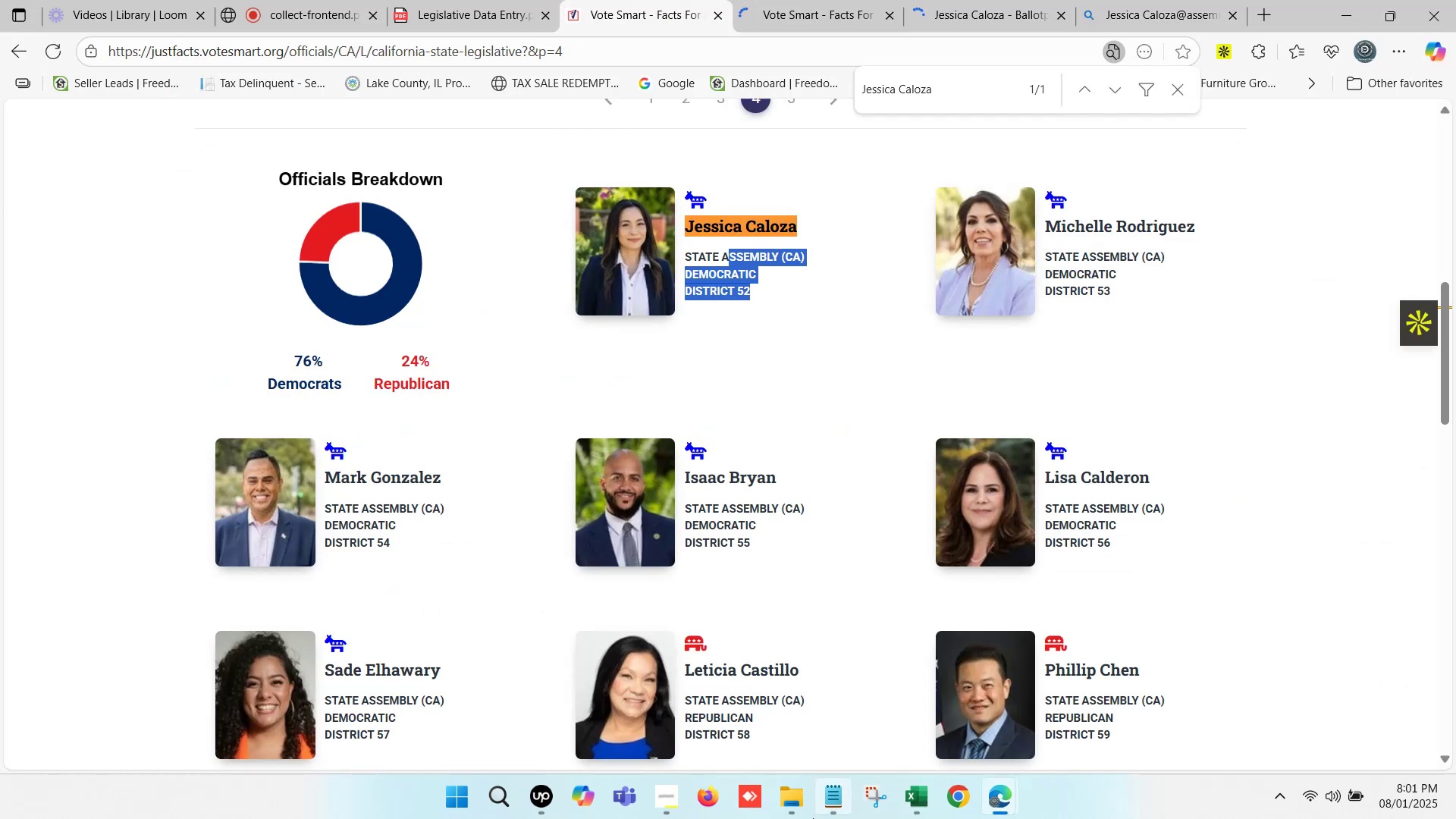 
left_click([925, 800])
 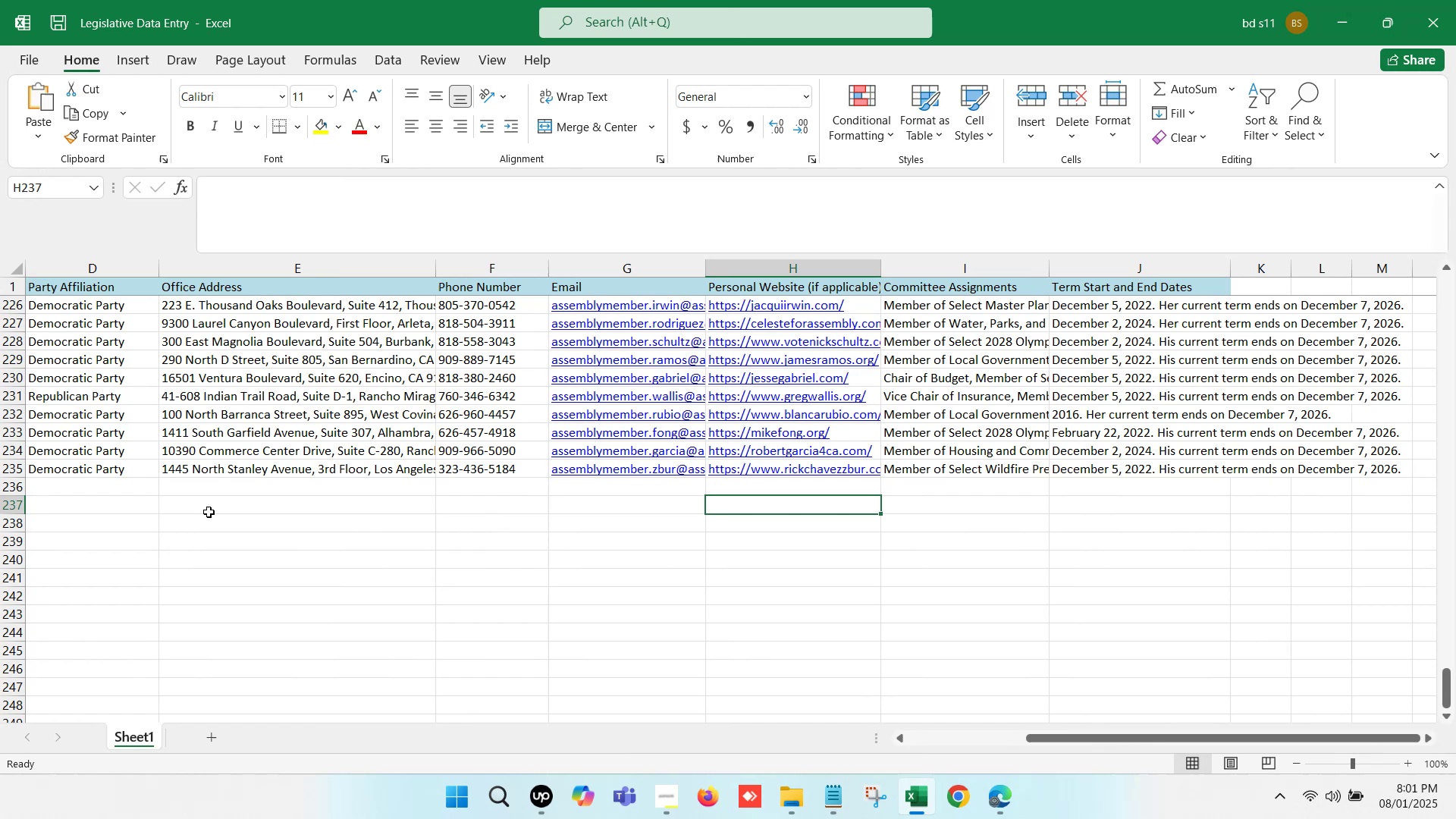 
left_click([237, 500])
 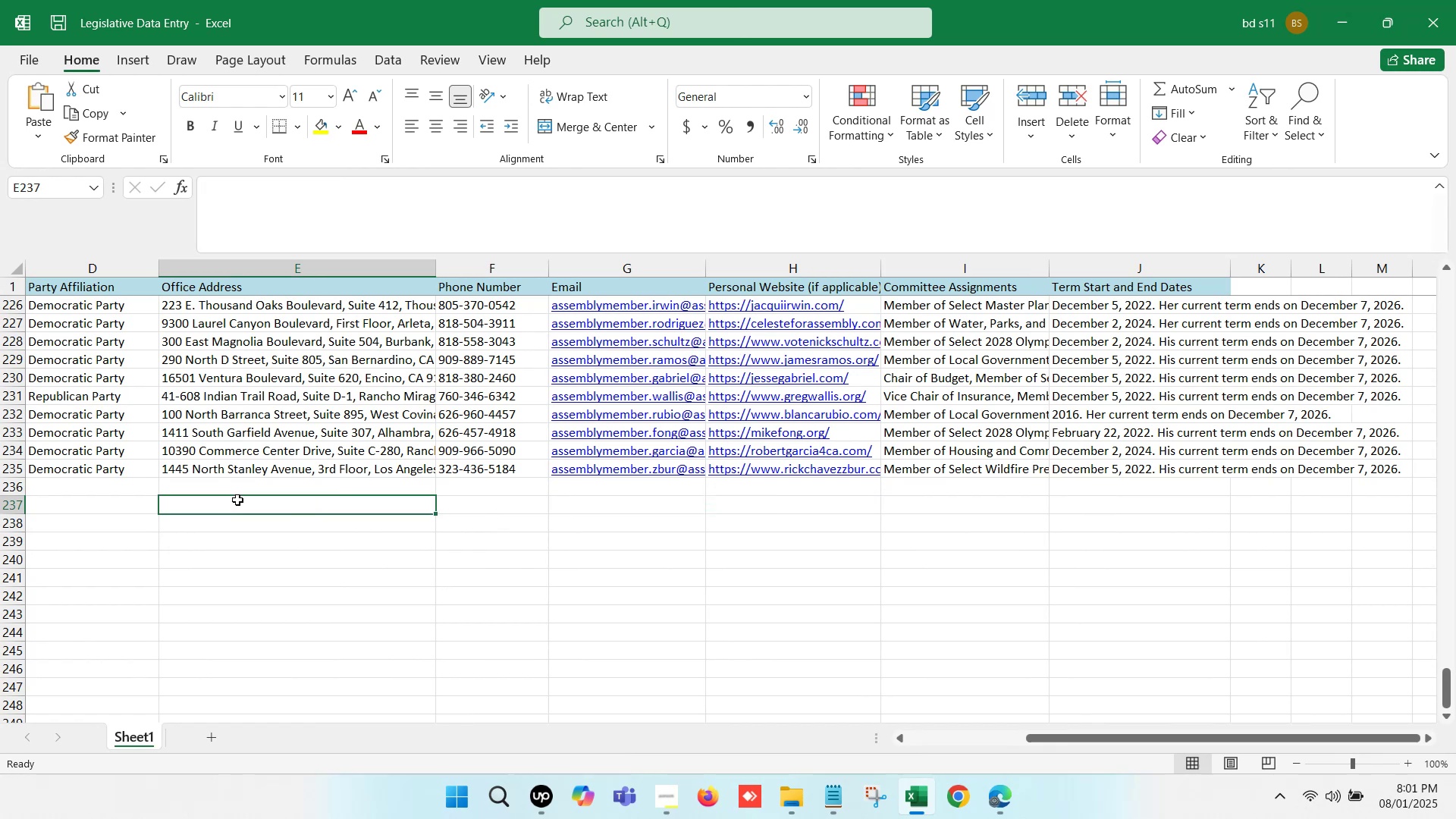 
hold_key(key=ArrowLeft, duration=1.03)
 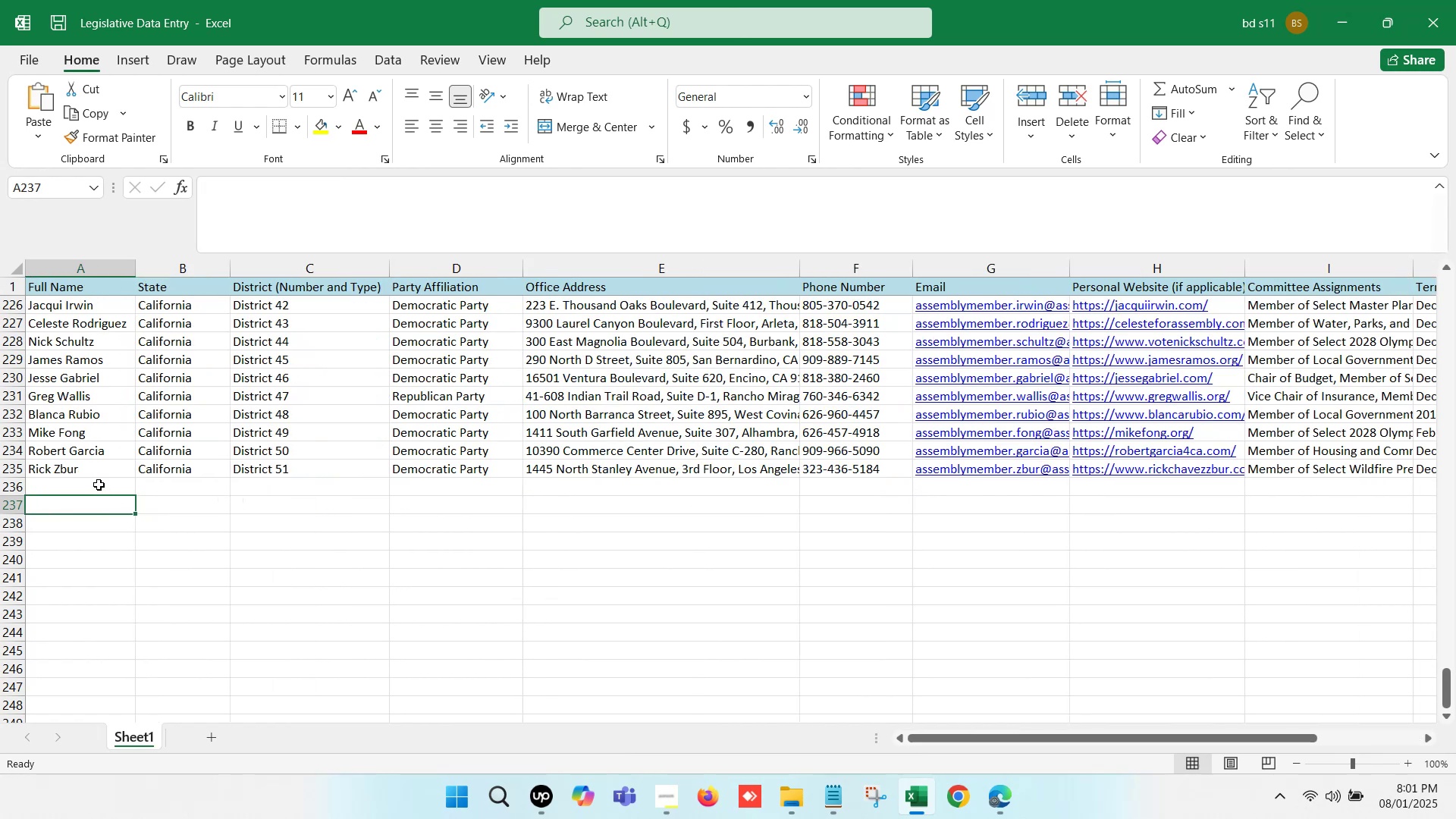 
double_click([99, 485])
 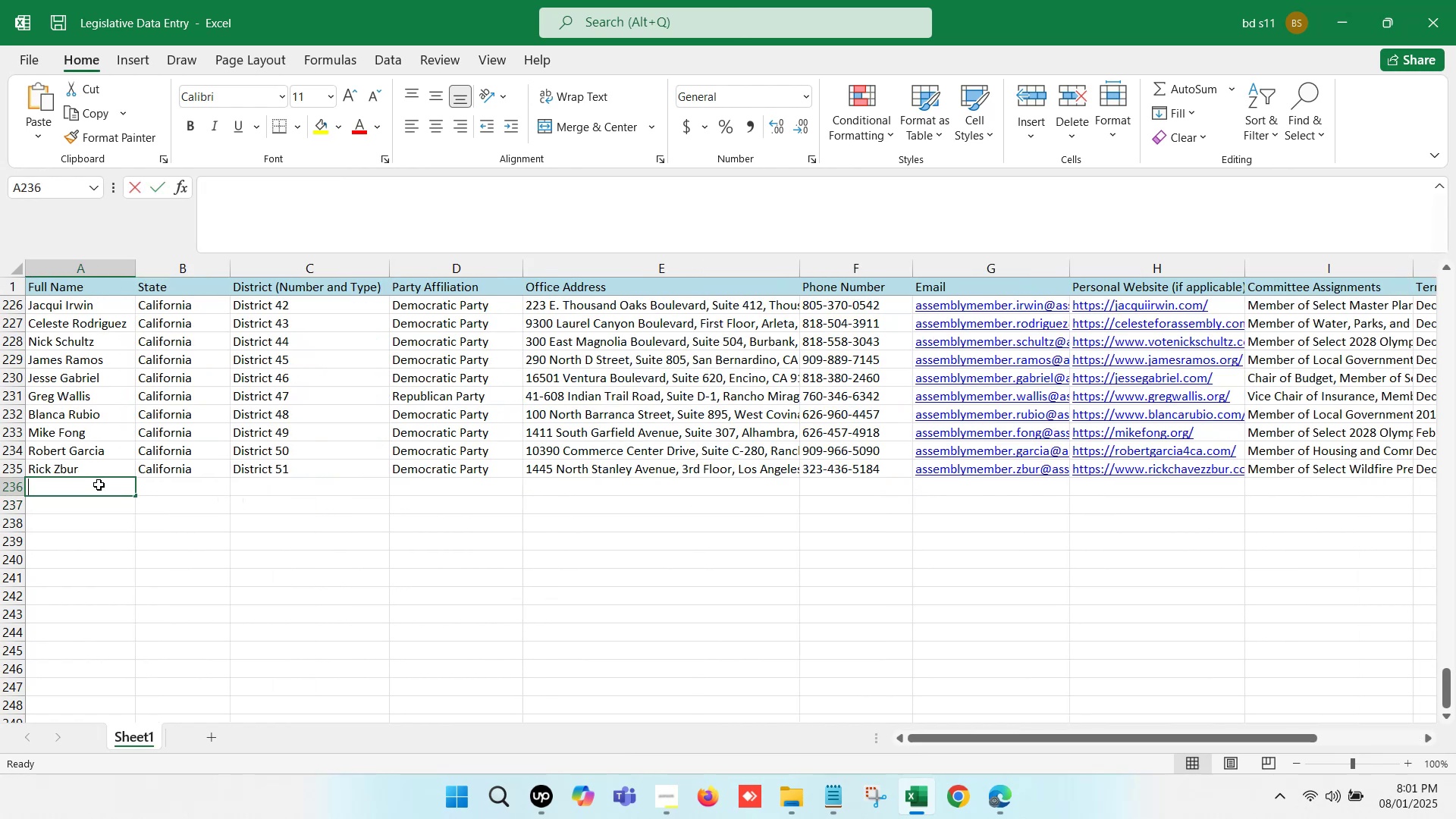 
key(Control+V)
 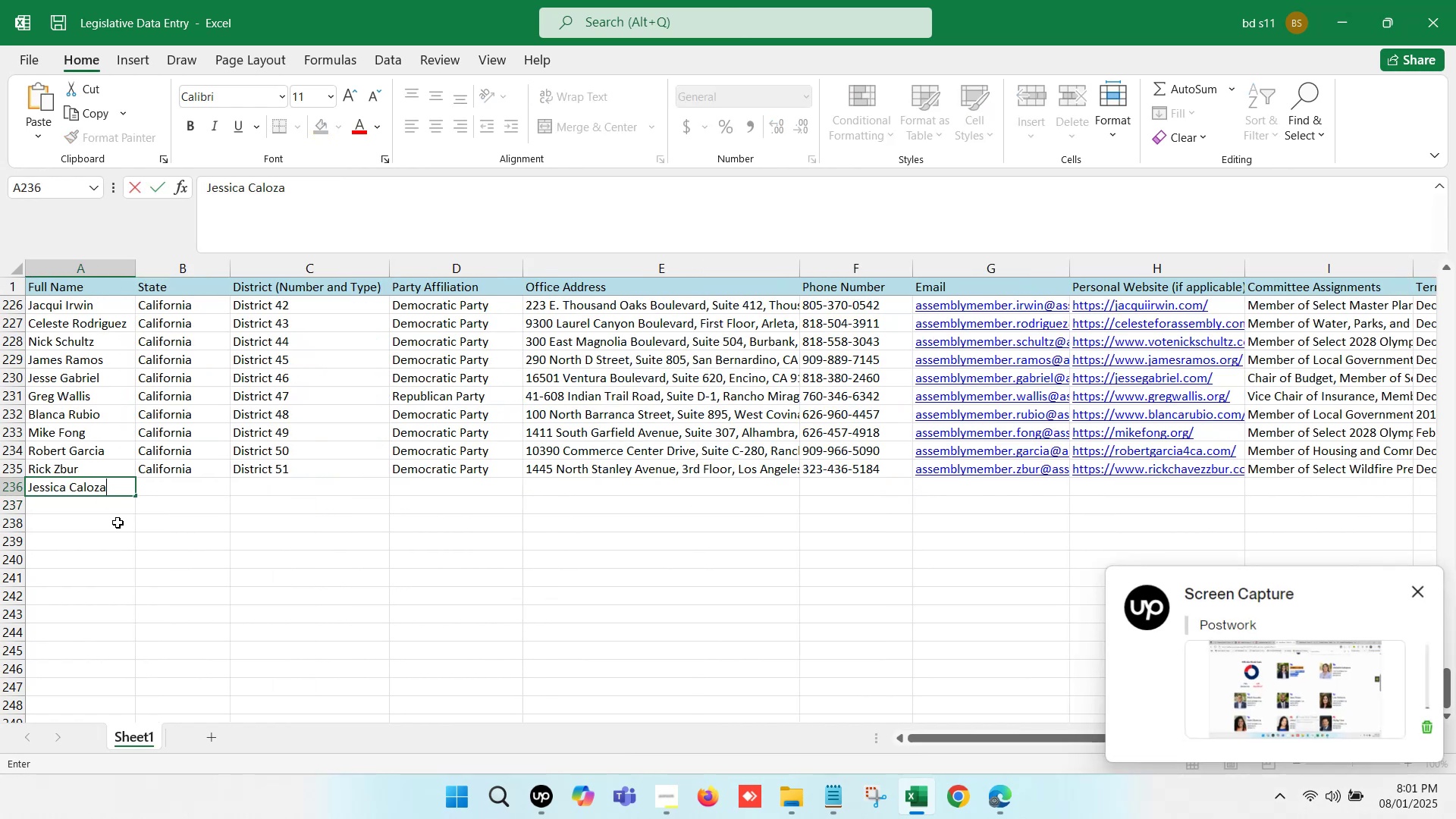 
left_click([118, 522])
 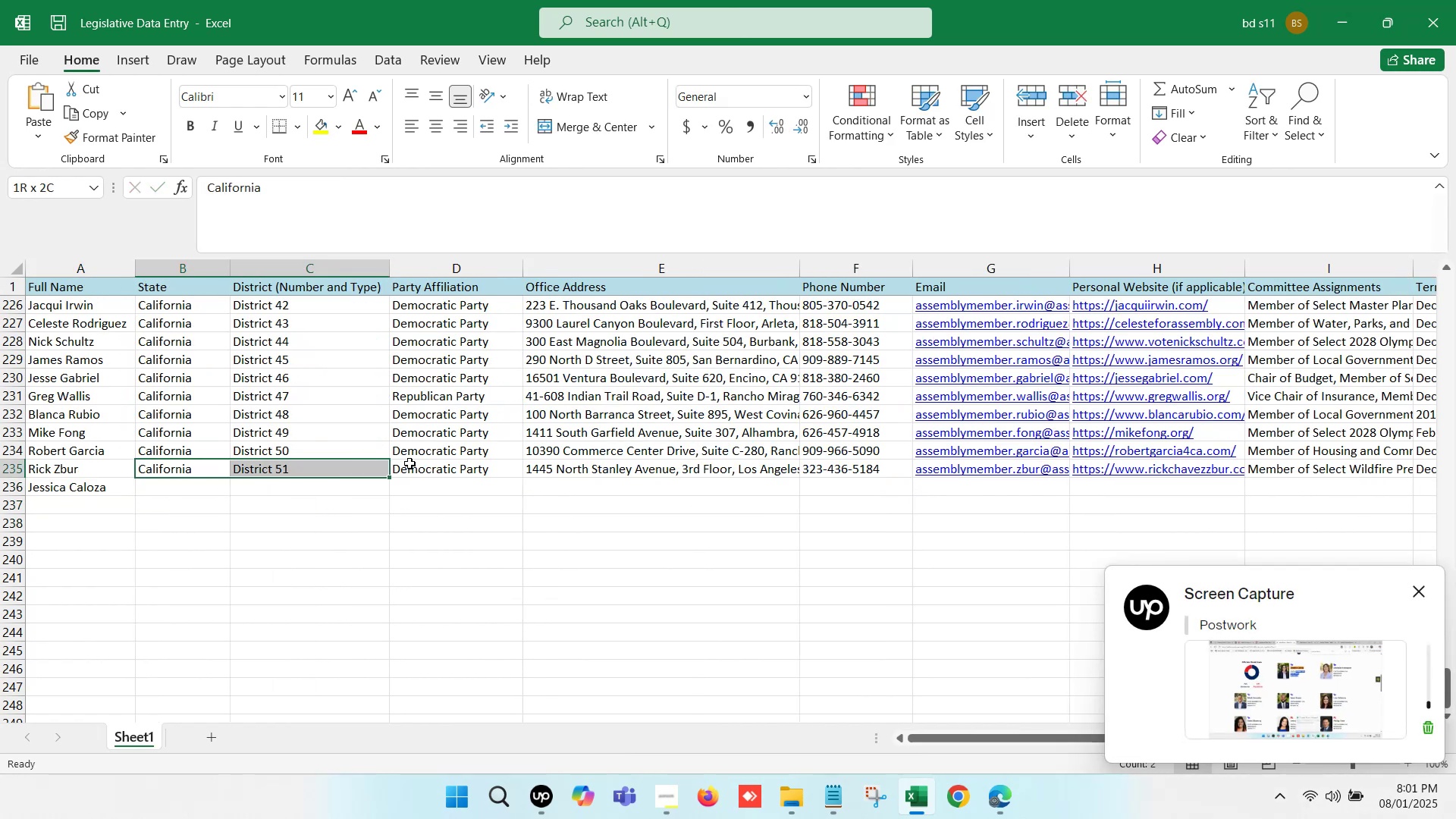 
key(Control+C)
 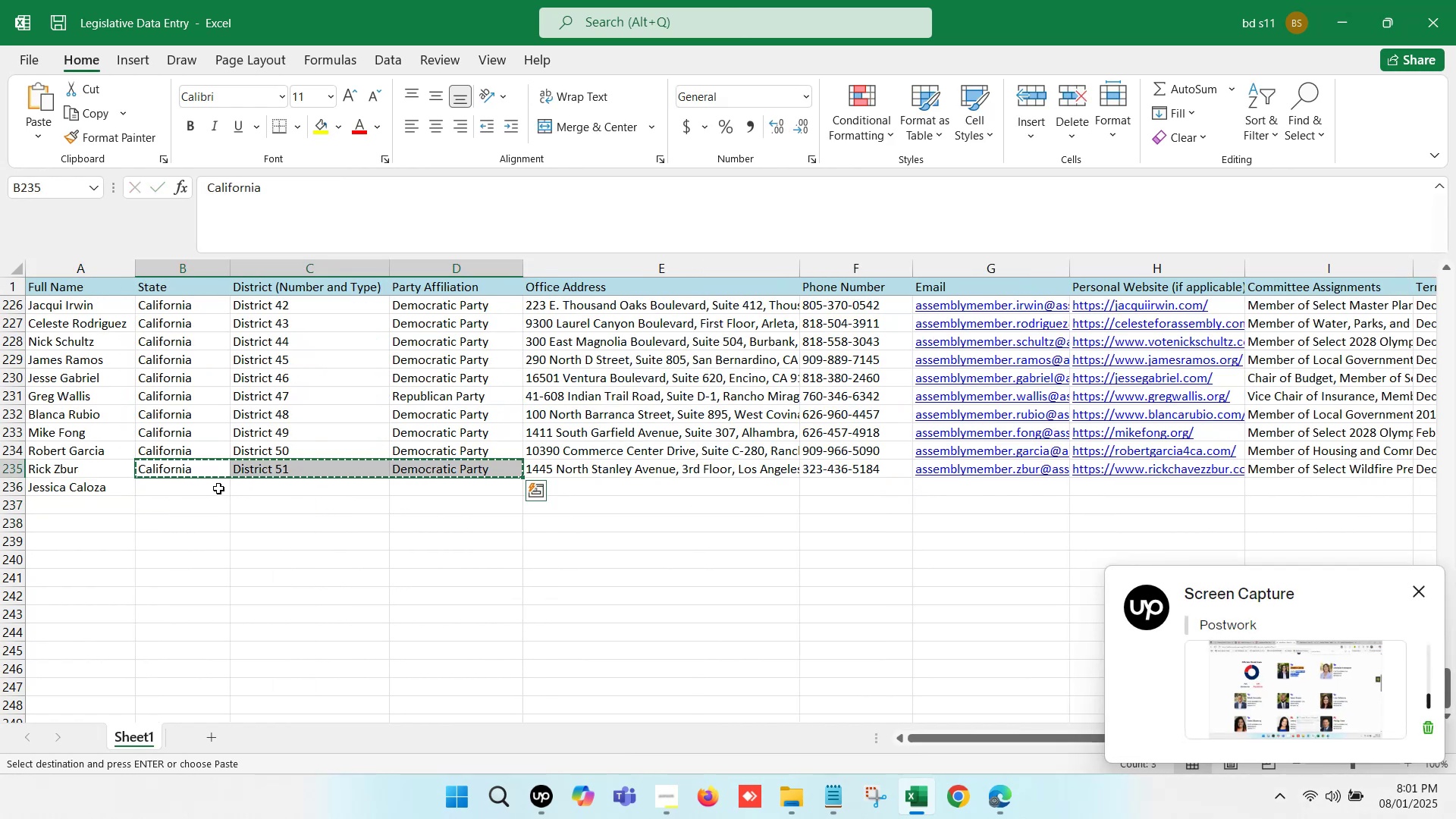 
left_click([204, 487])
 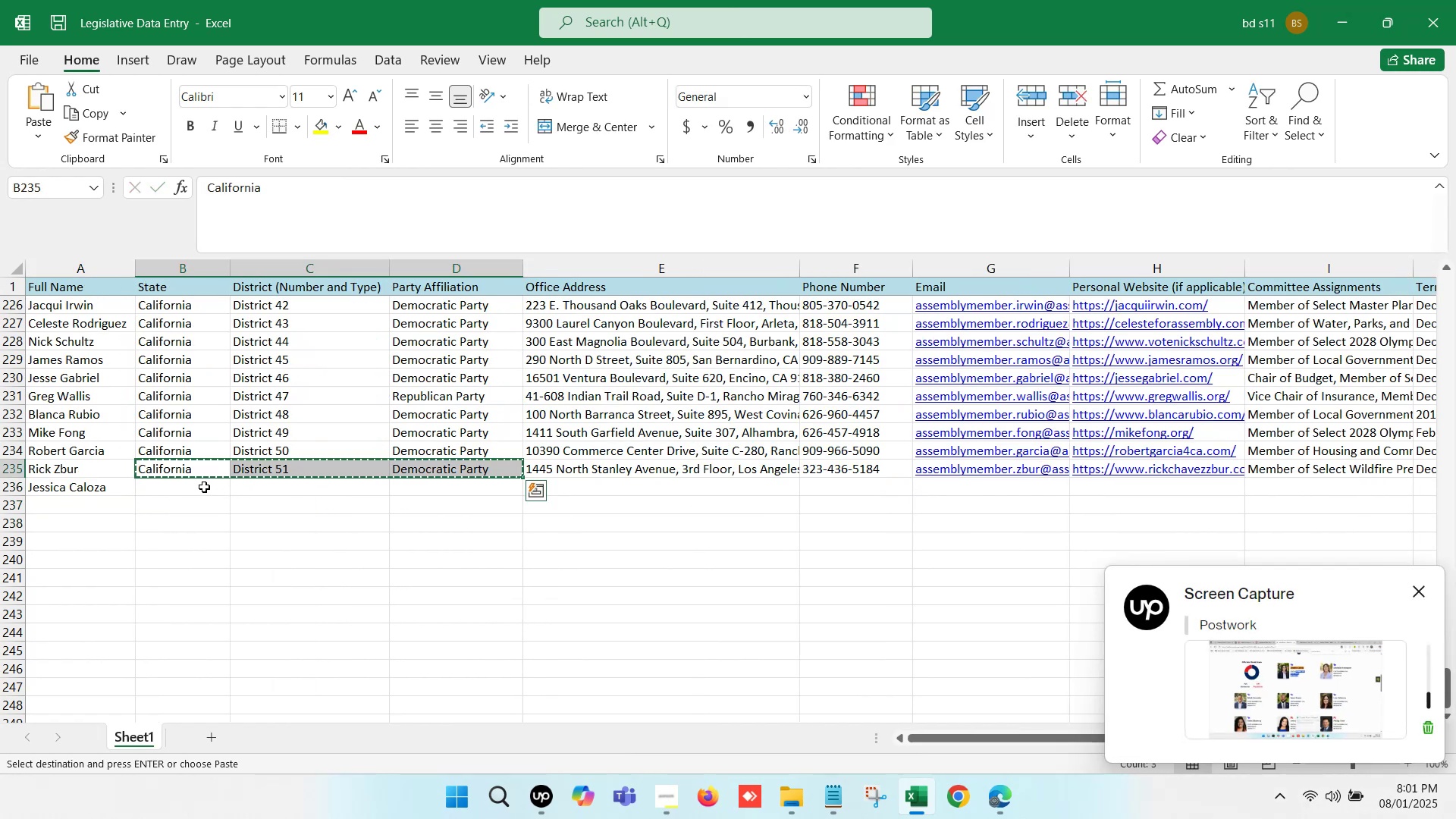 
key(Control+V)
 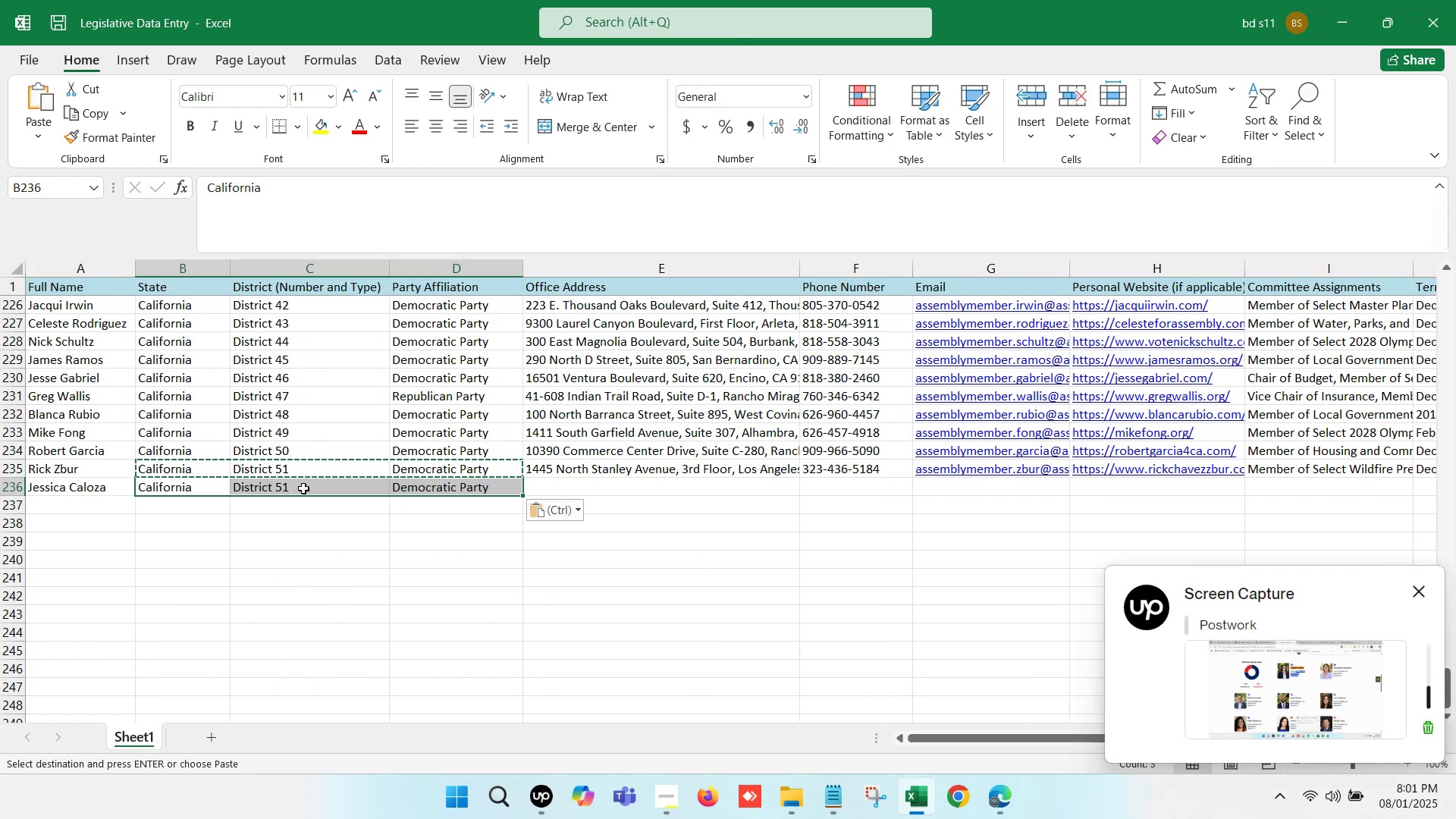 
double_click([303, 488])
 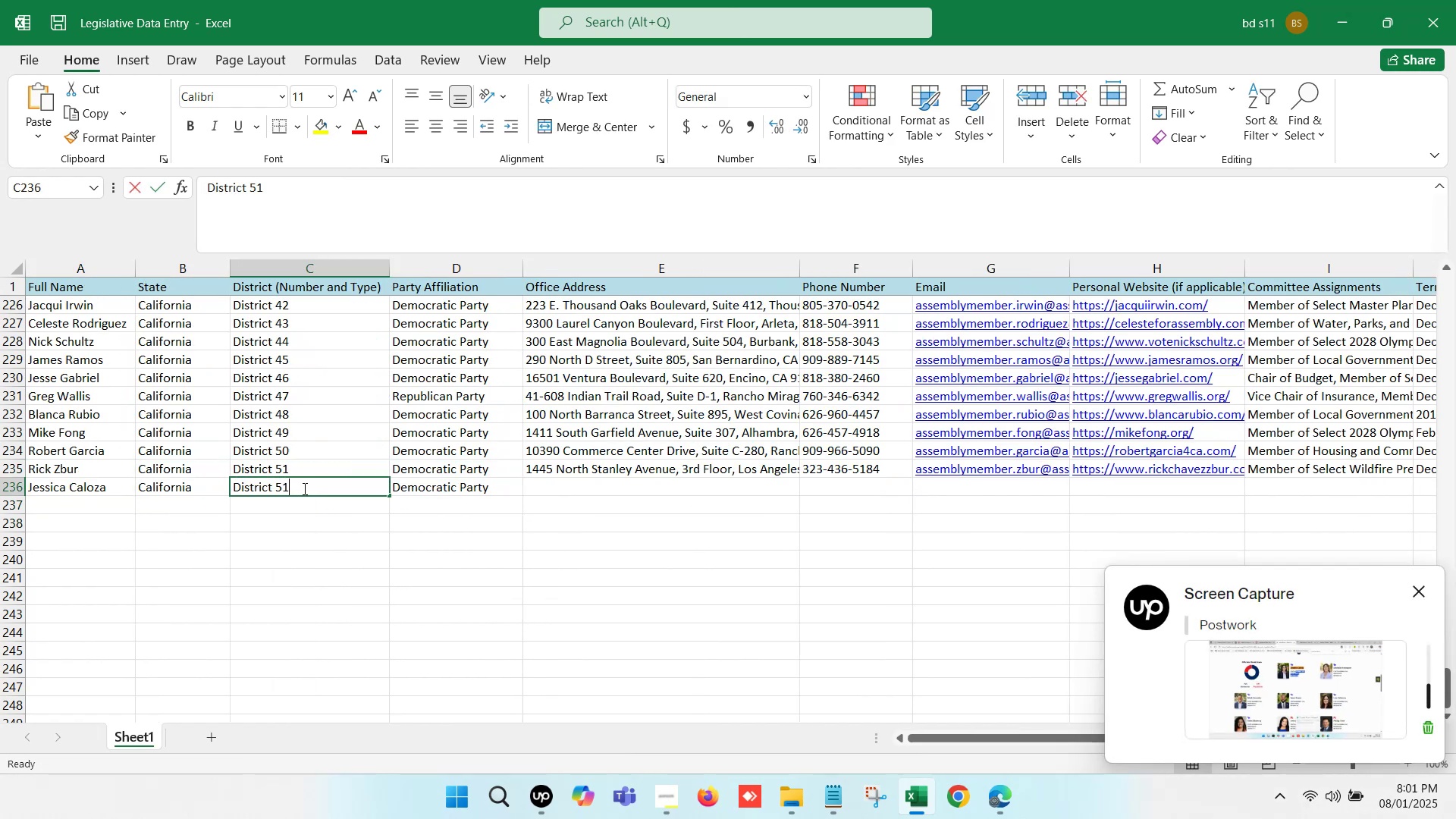 
key(Backspace)
 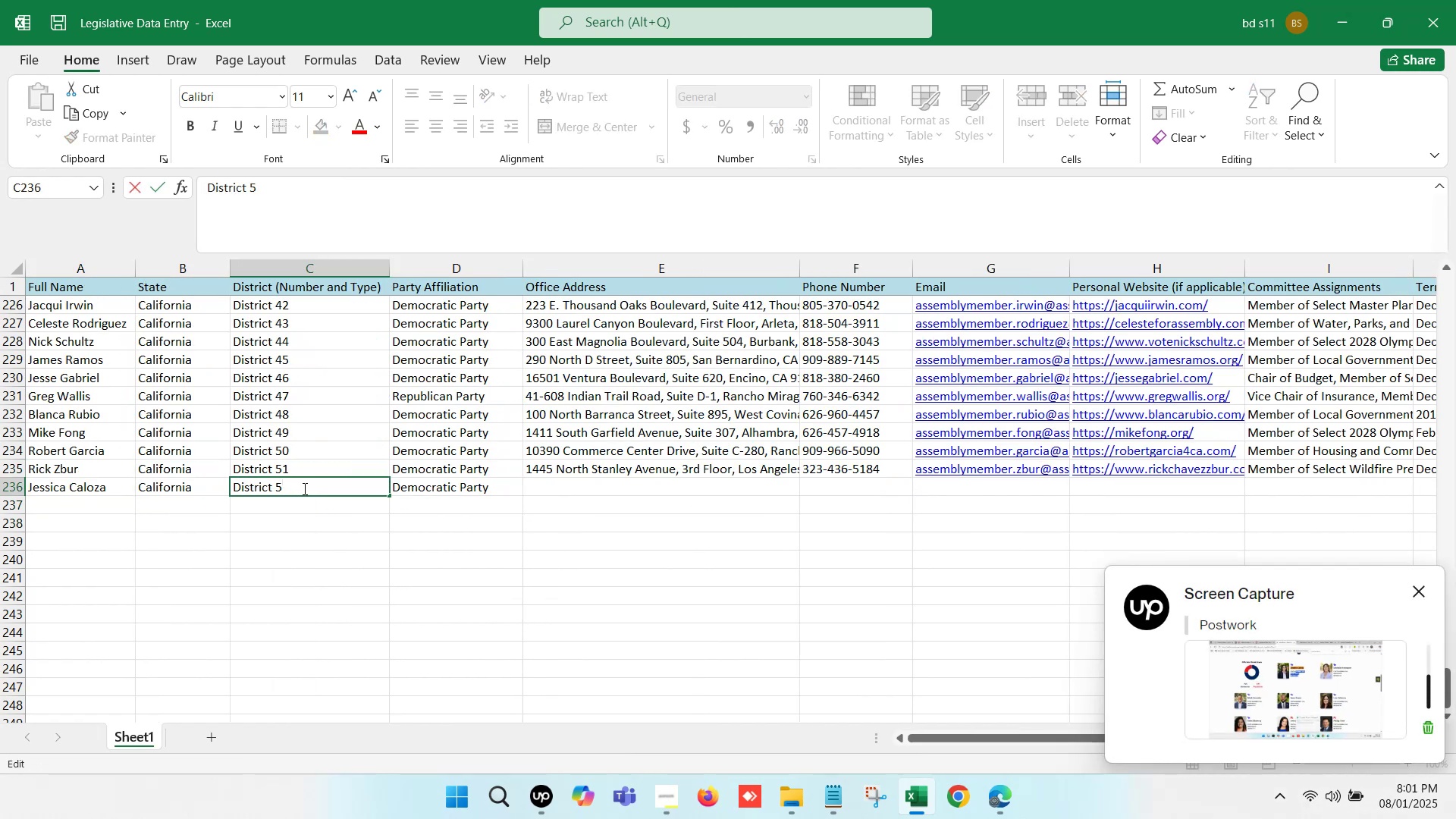 
key(2)
 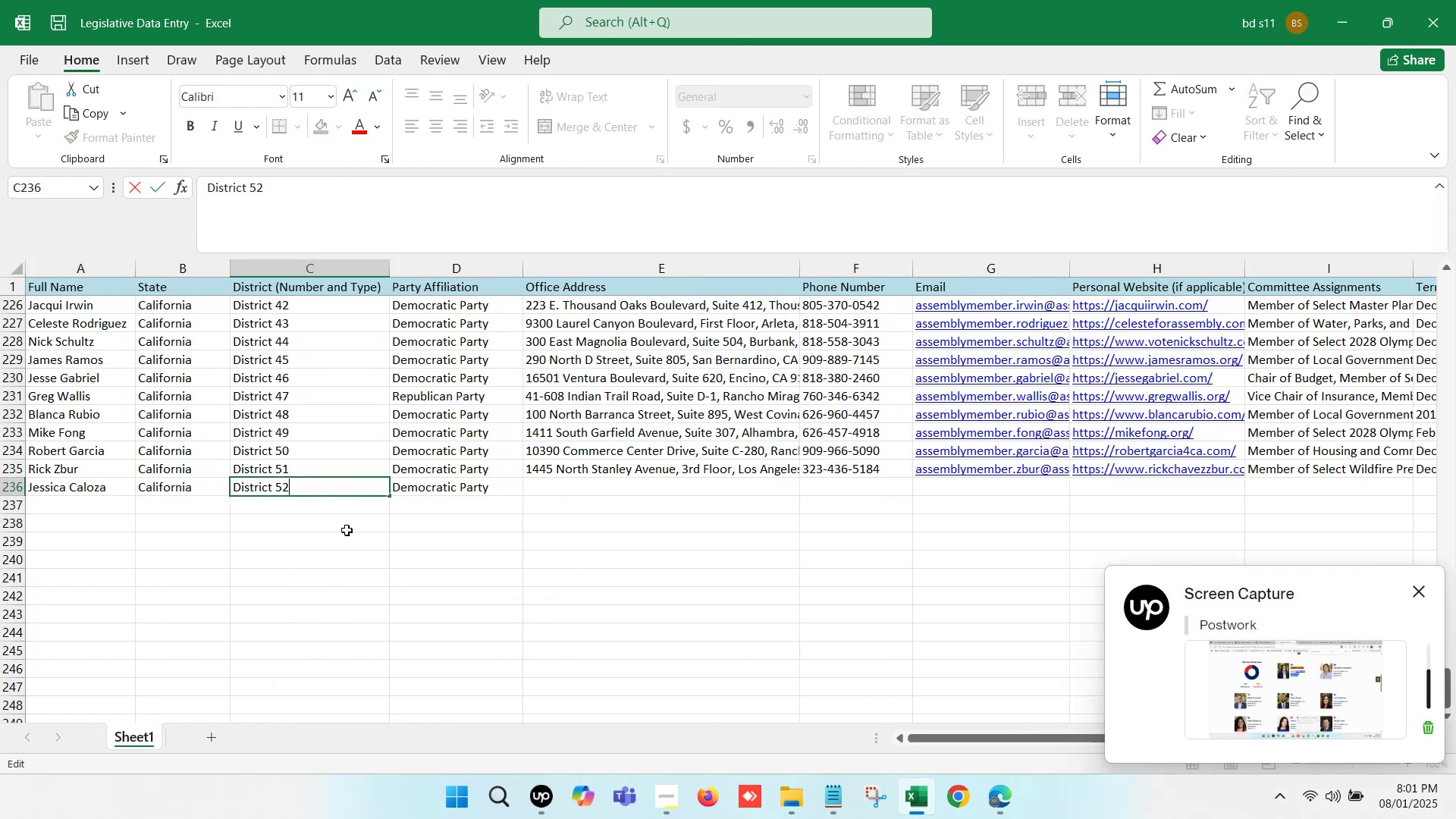 
left_click([347, 530])
 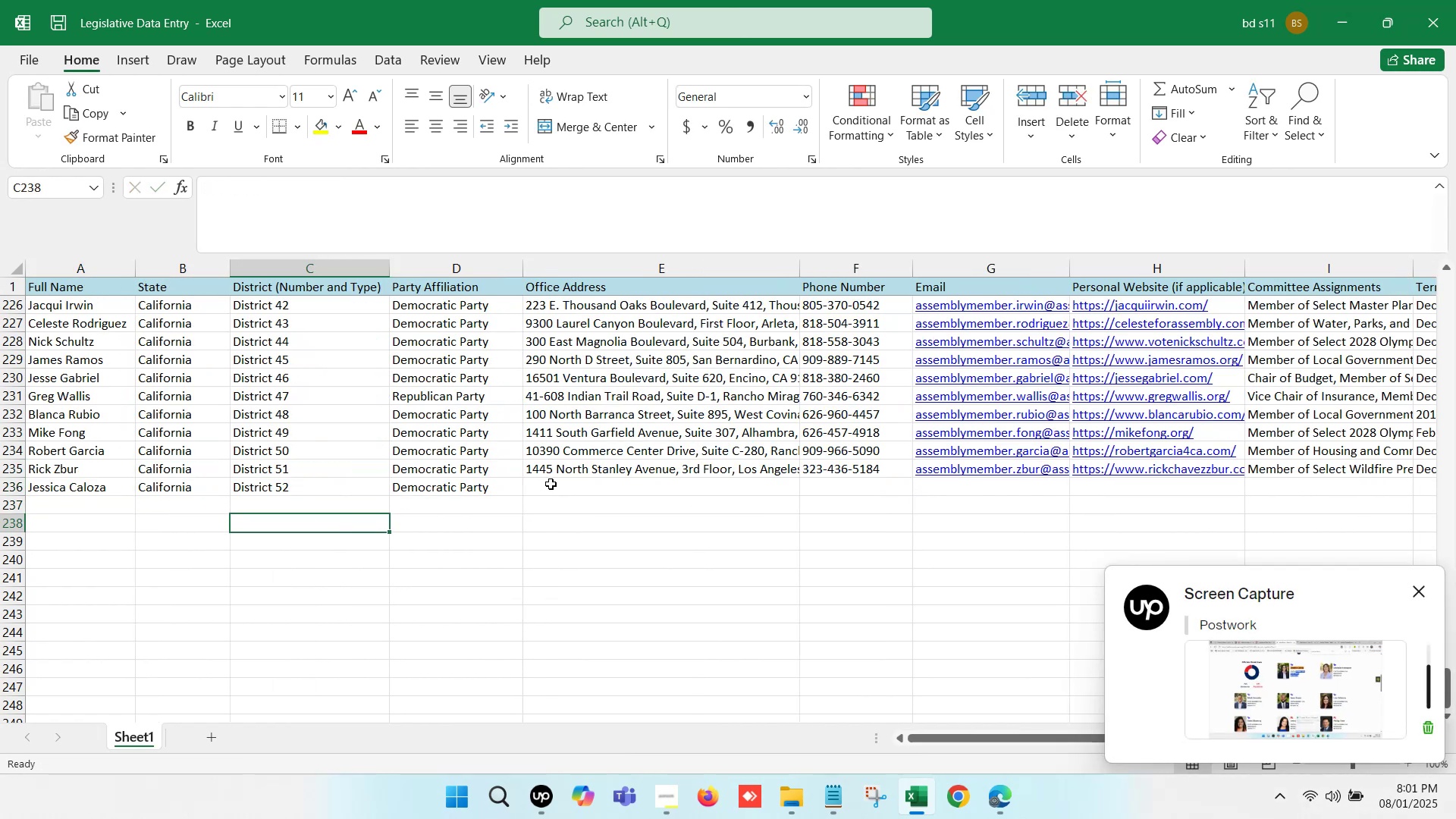 
left_click([560, 485])
 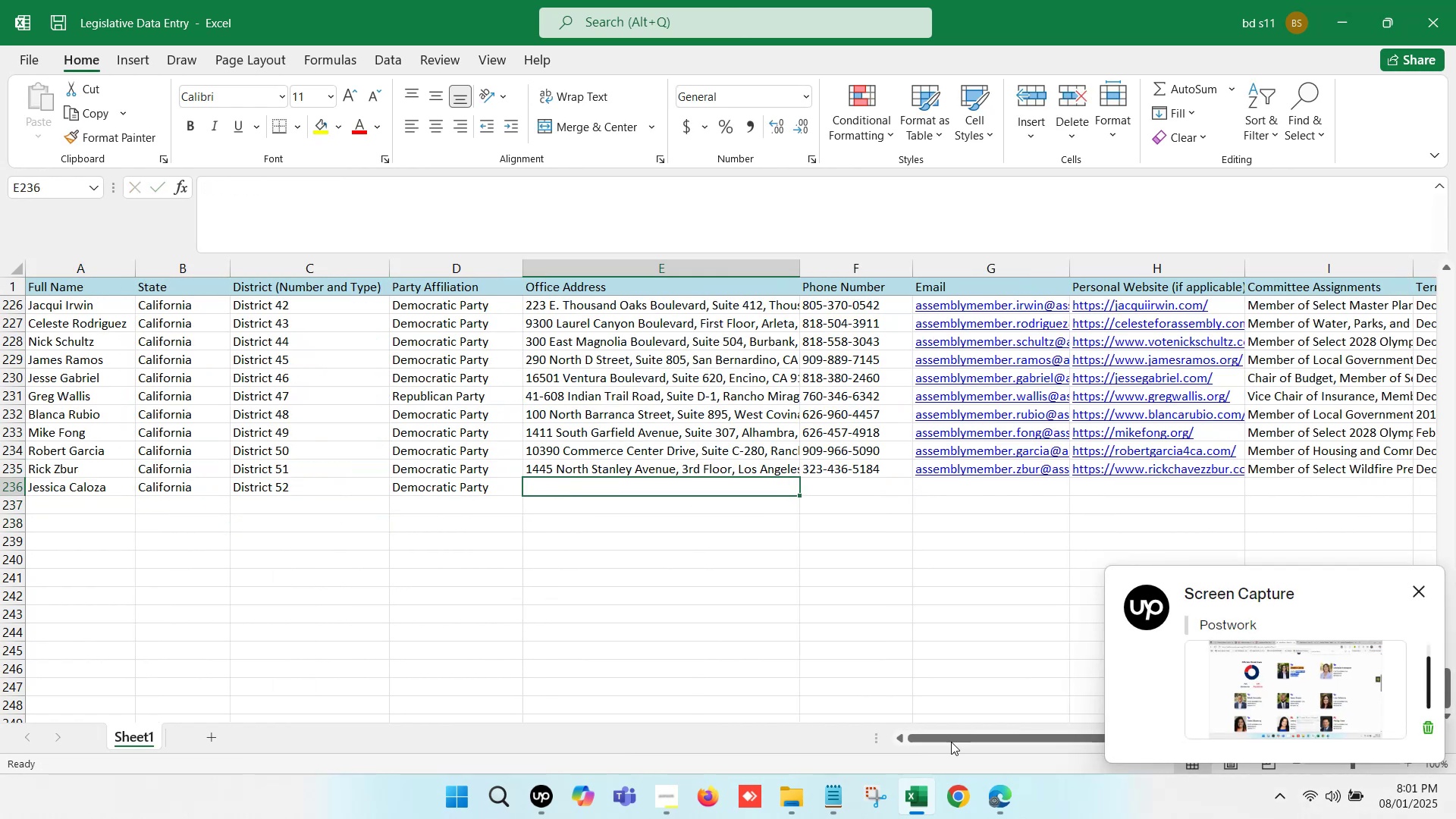 
left_click([993, 807])
 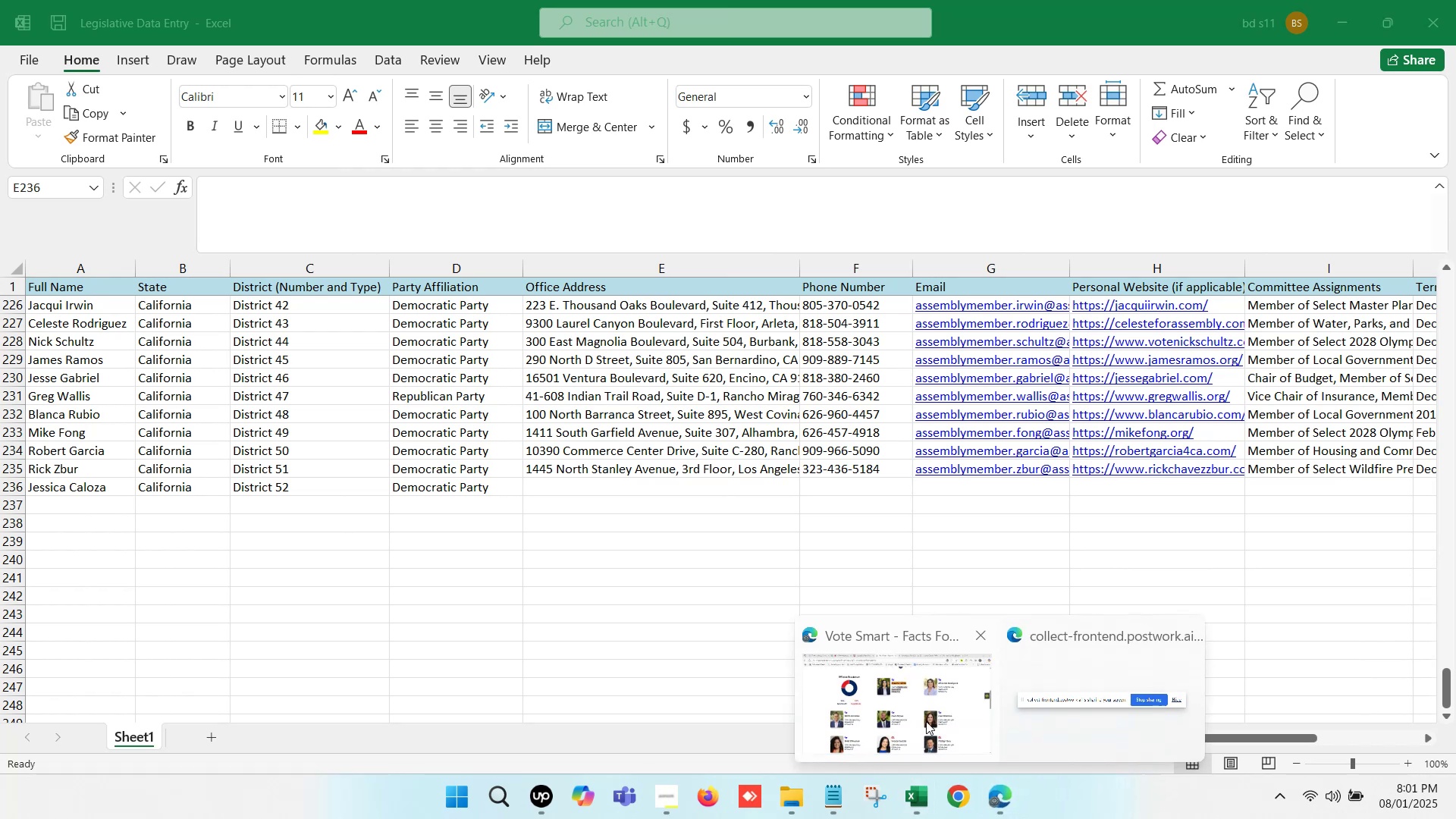 
left_click([904, 704])
 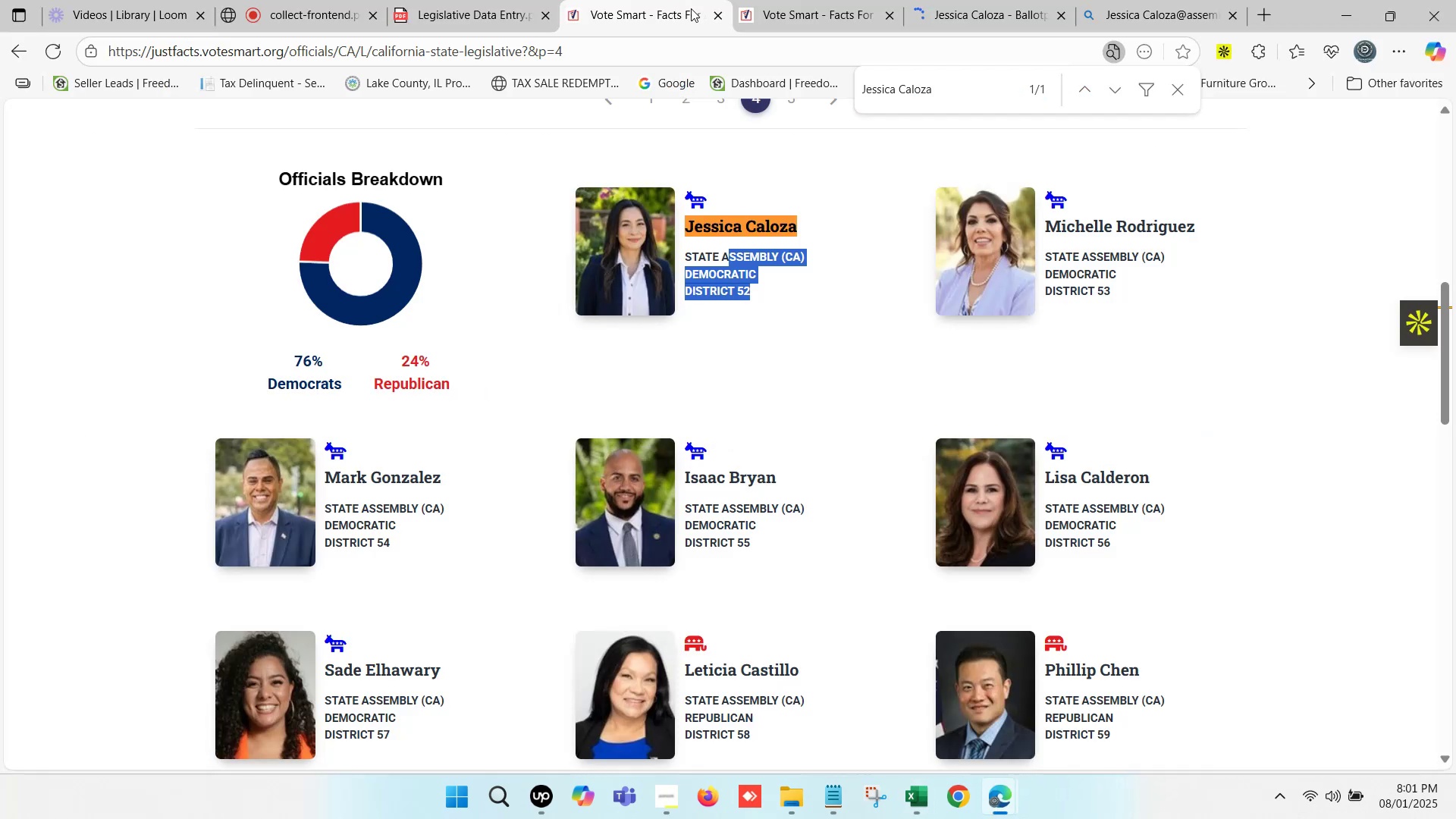 
double_click([967, 0])
 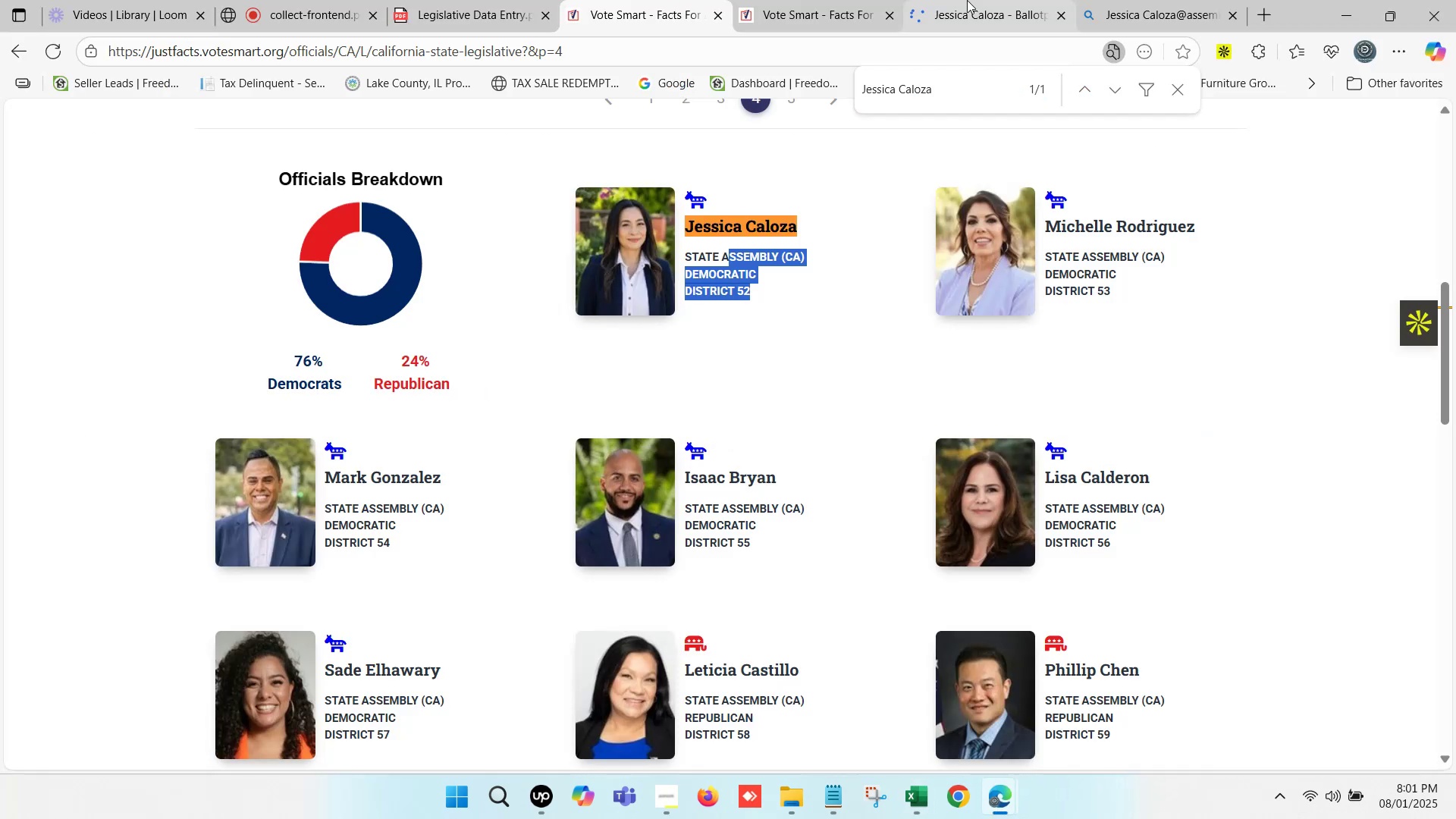 
triple_click([967, 0])
 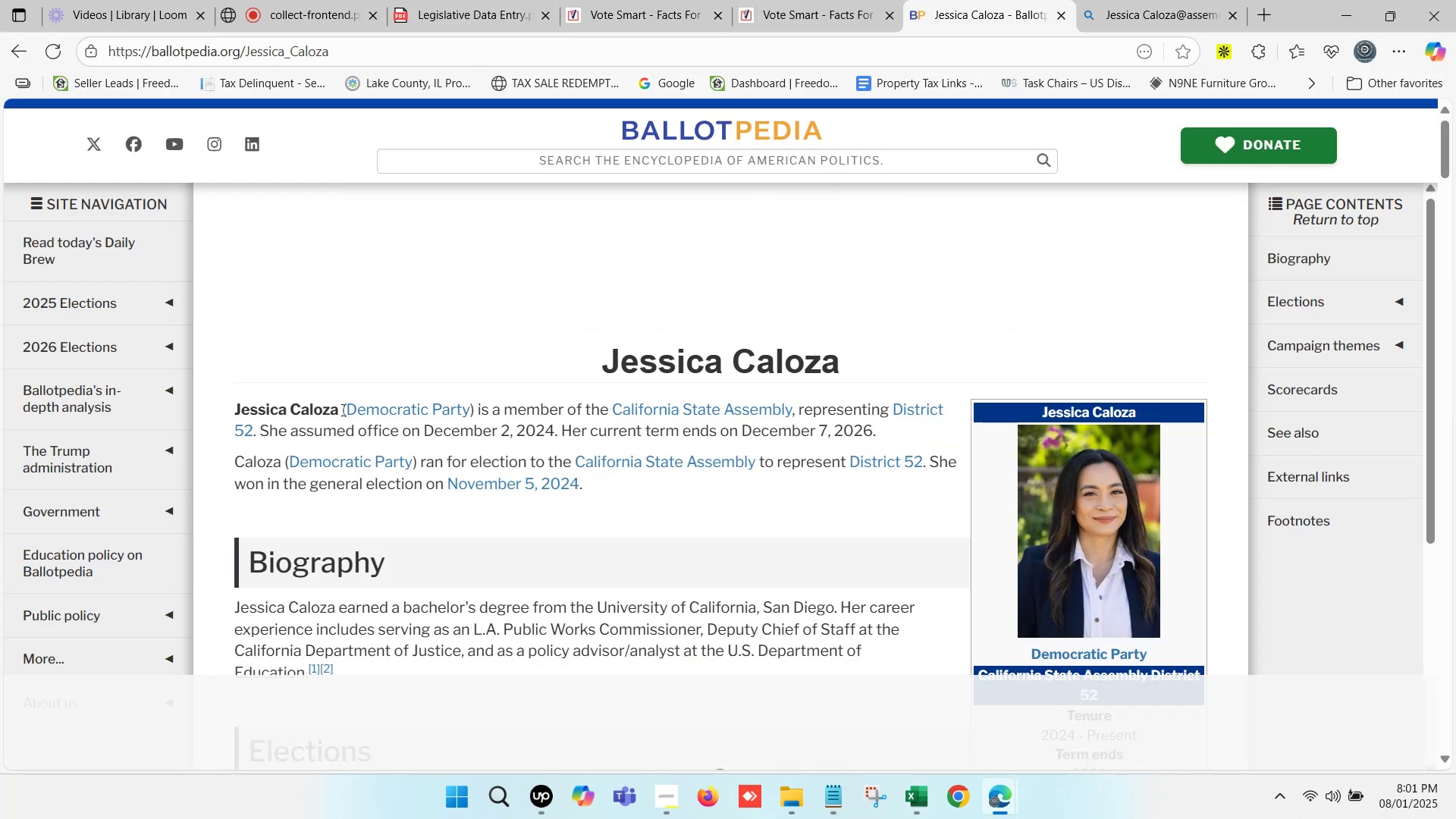 
wait(6.24)
 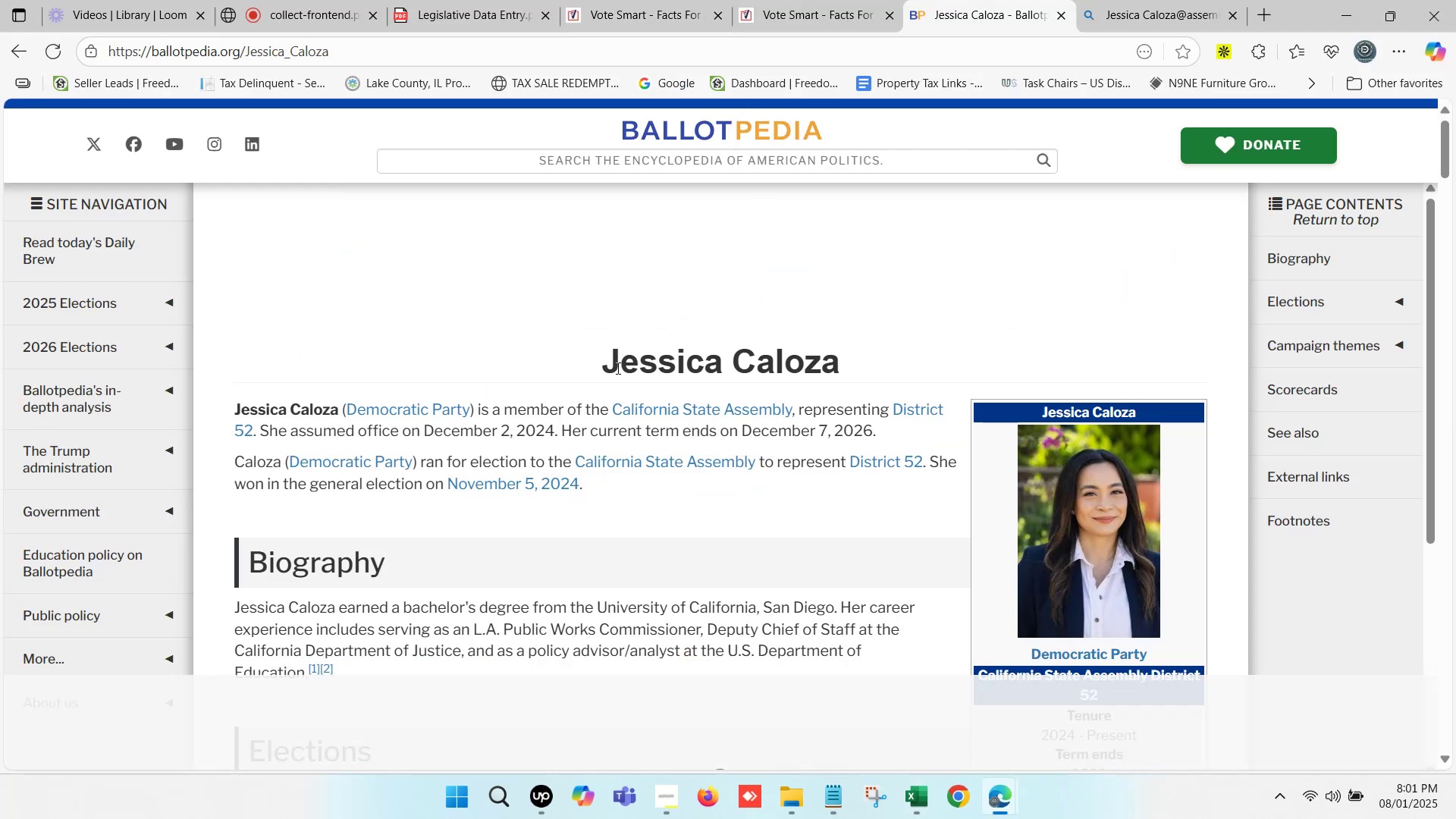 
left_click([254, 431])
 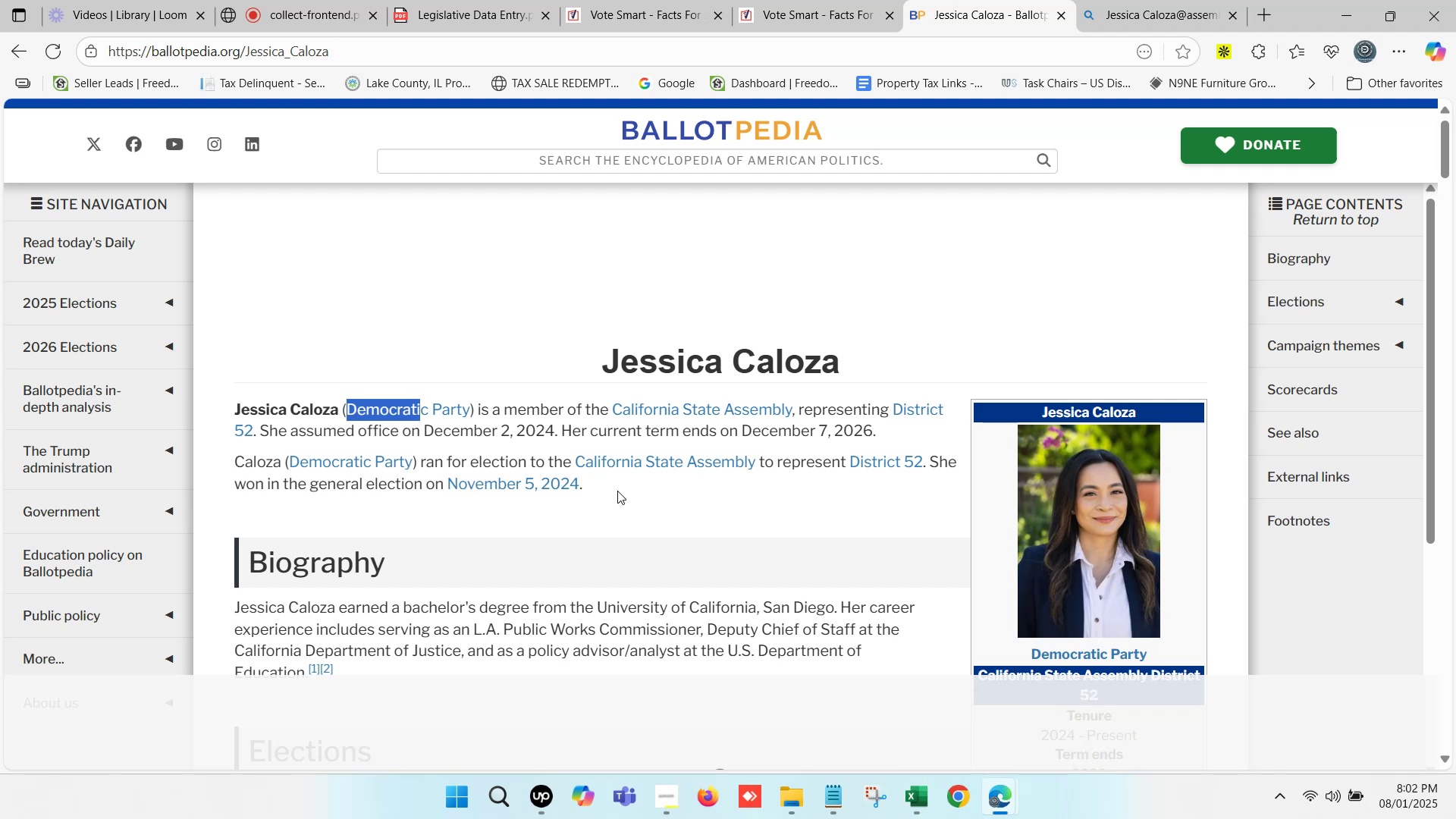 
left_click([618, 491])
 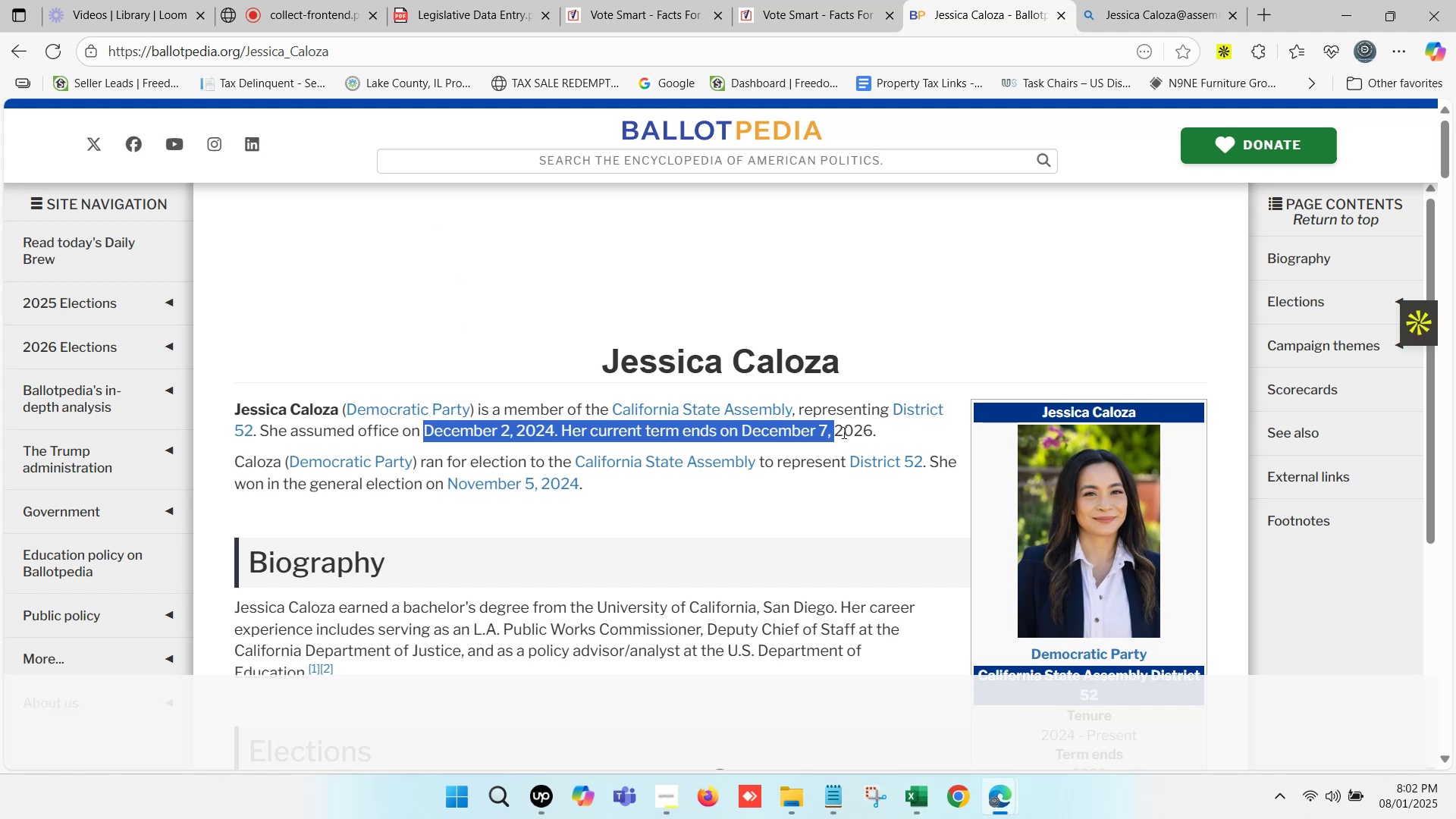 
key(Control+C)
 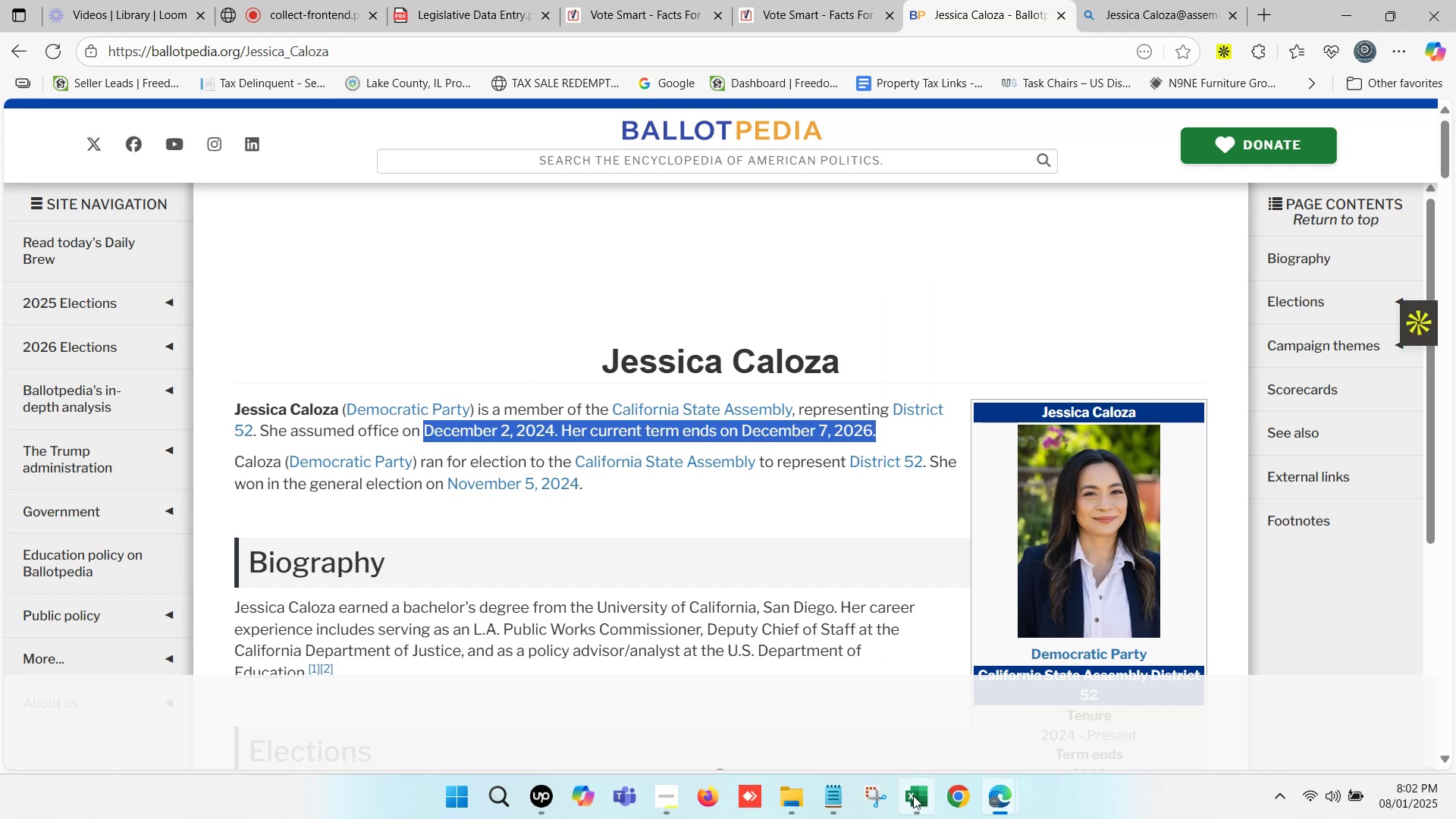 
left_click([921, 799])
 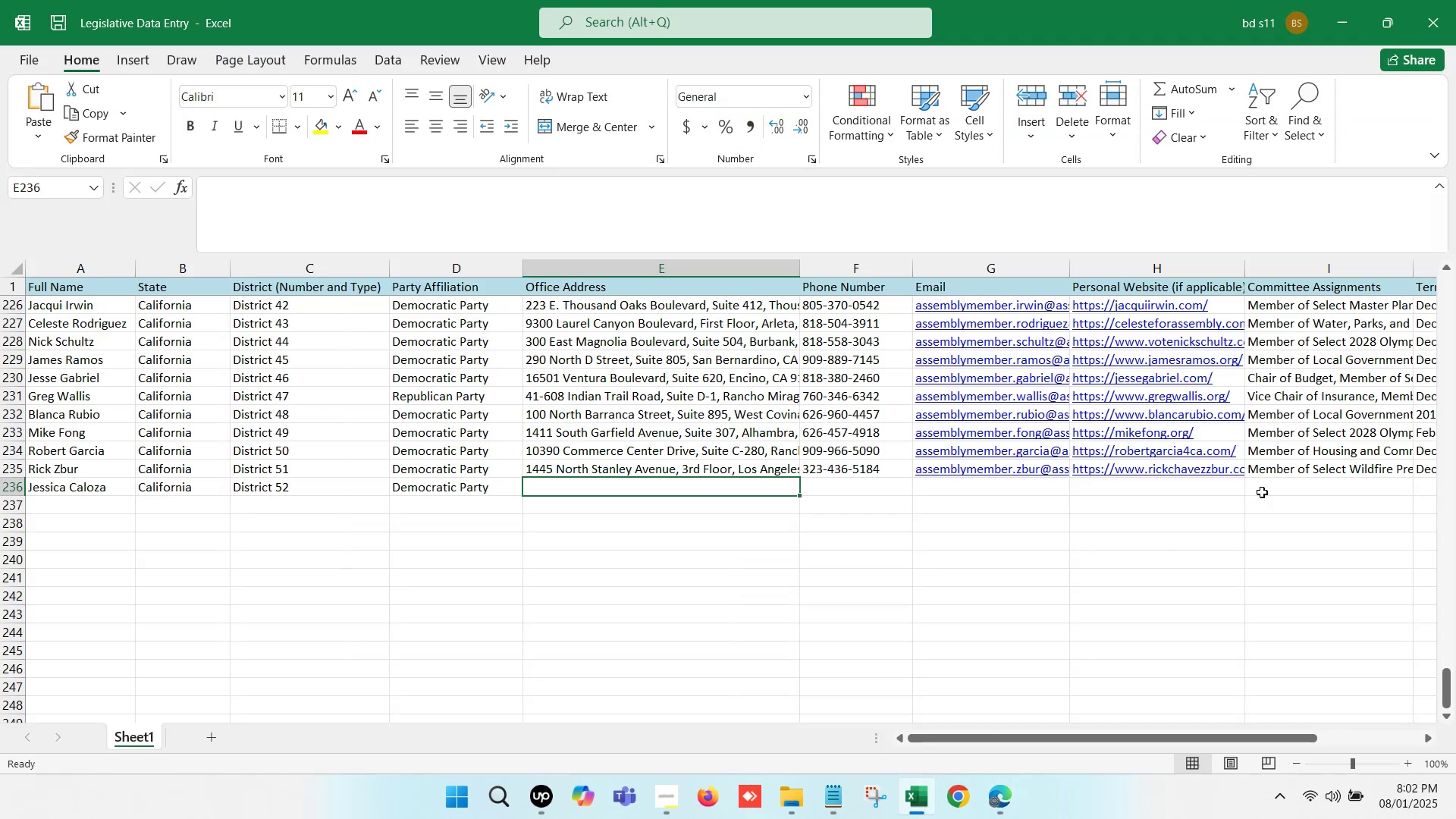 
left_click([1300, 489])
 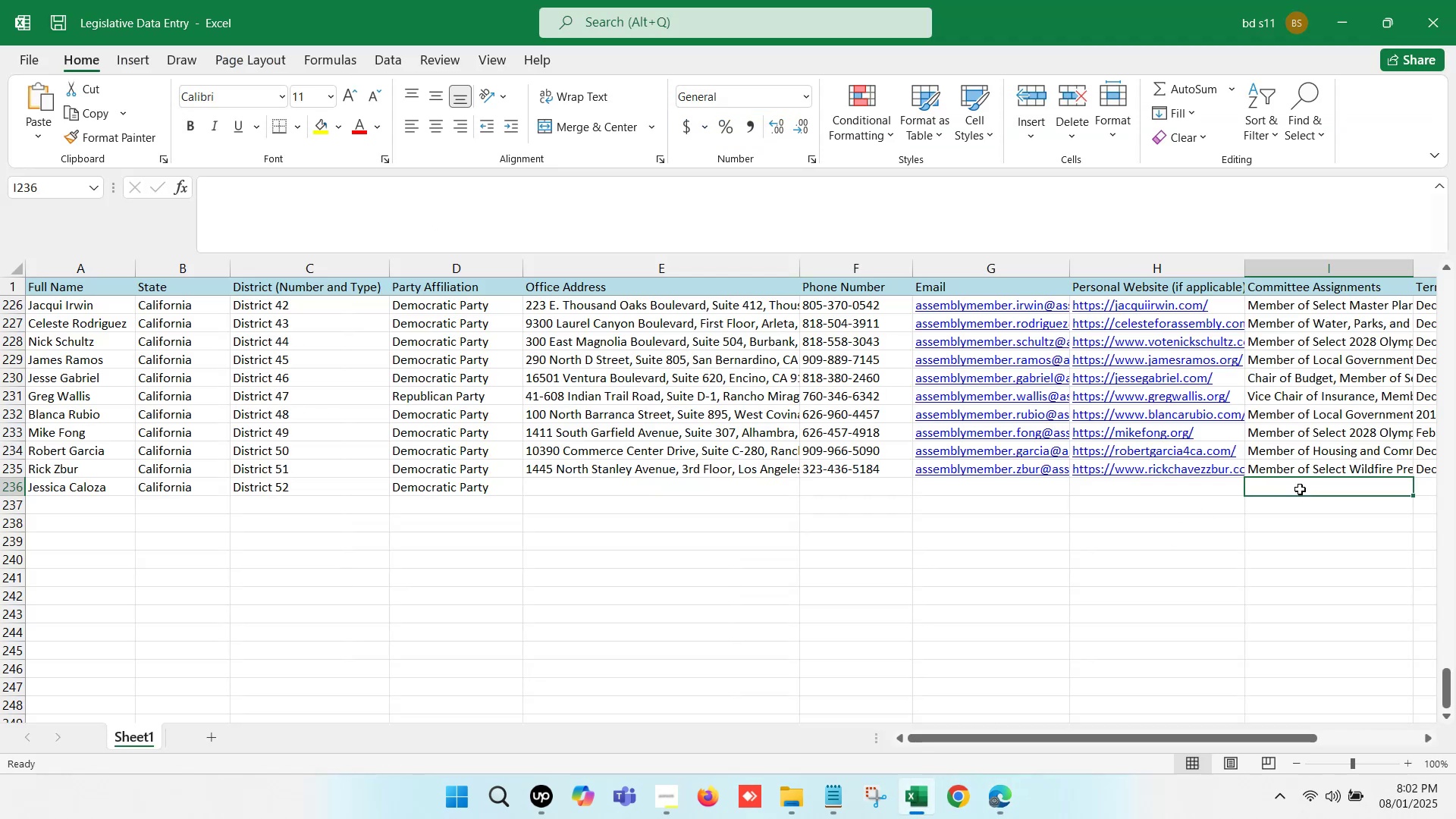 
key(ArrowRight)
 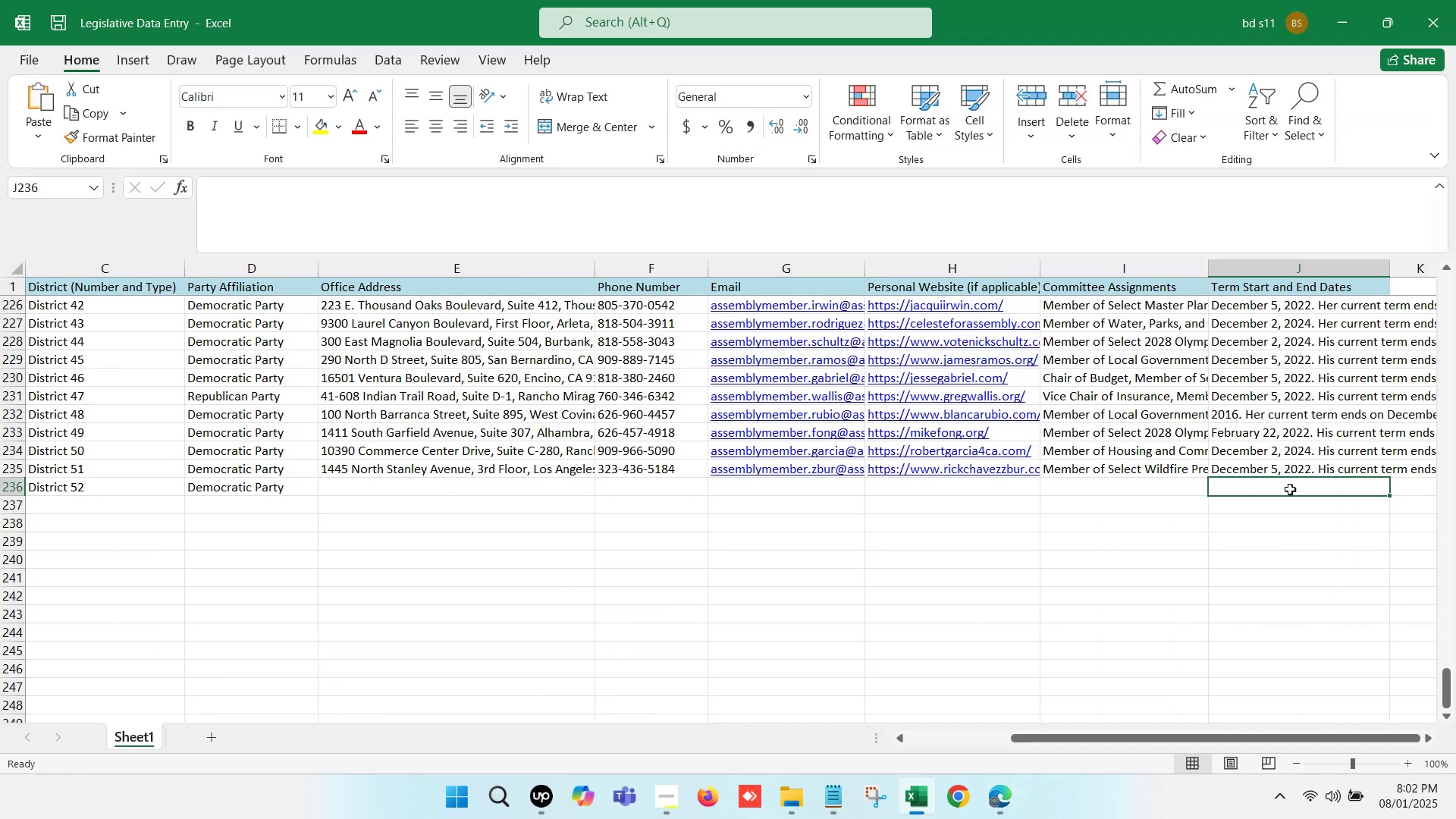 
left_click([1288, 489])
 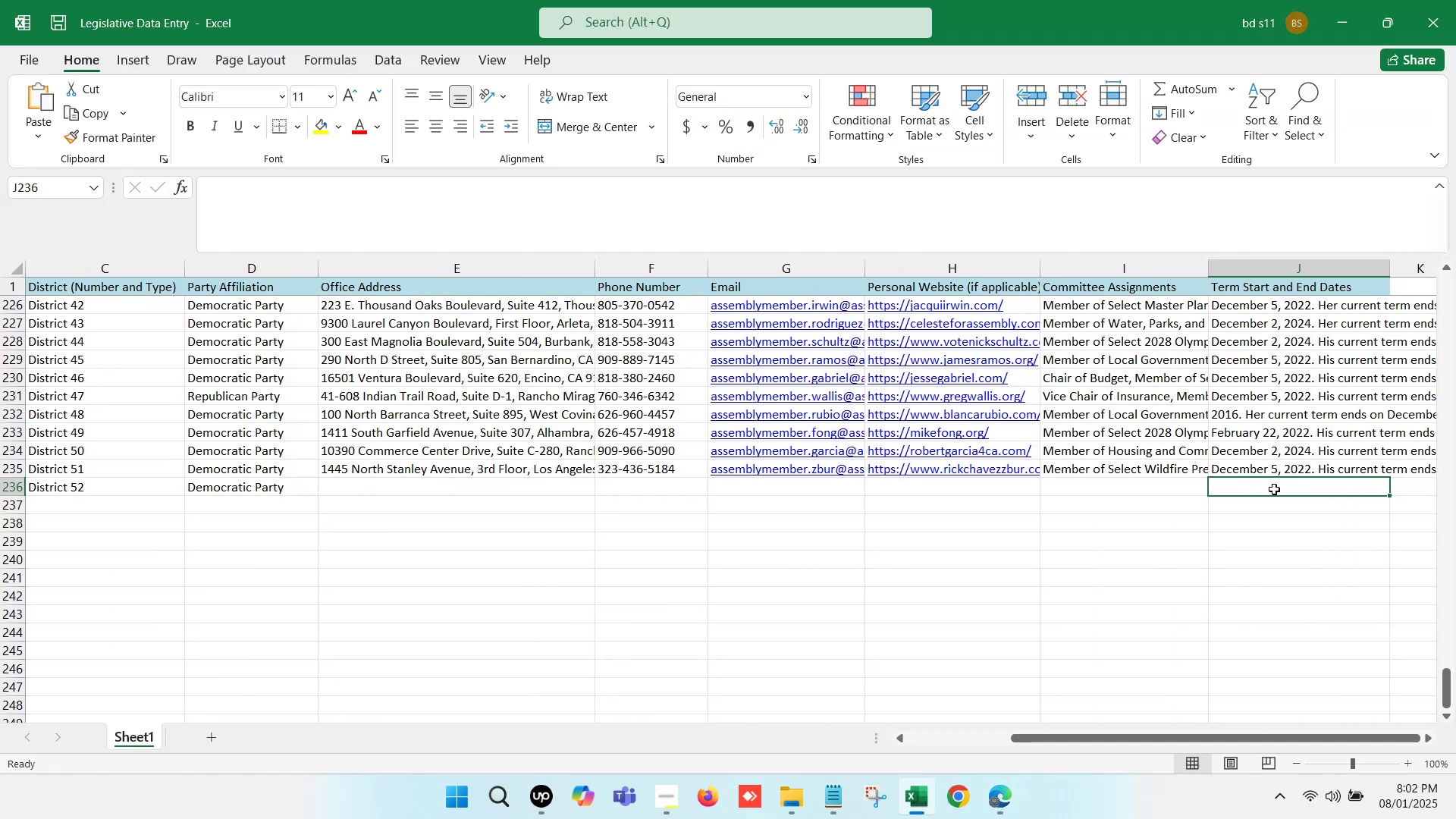 
double_click([1274, 489])
 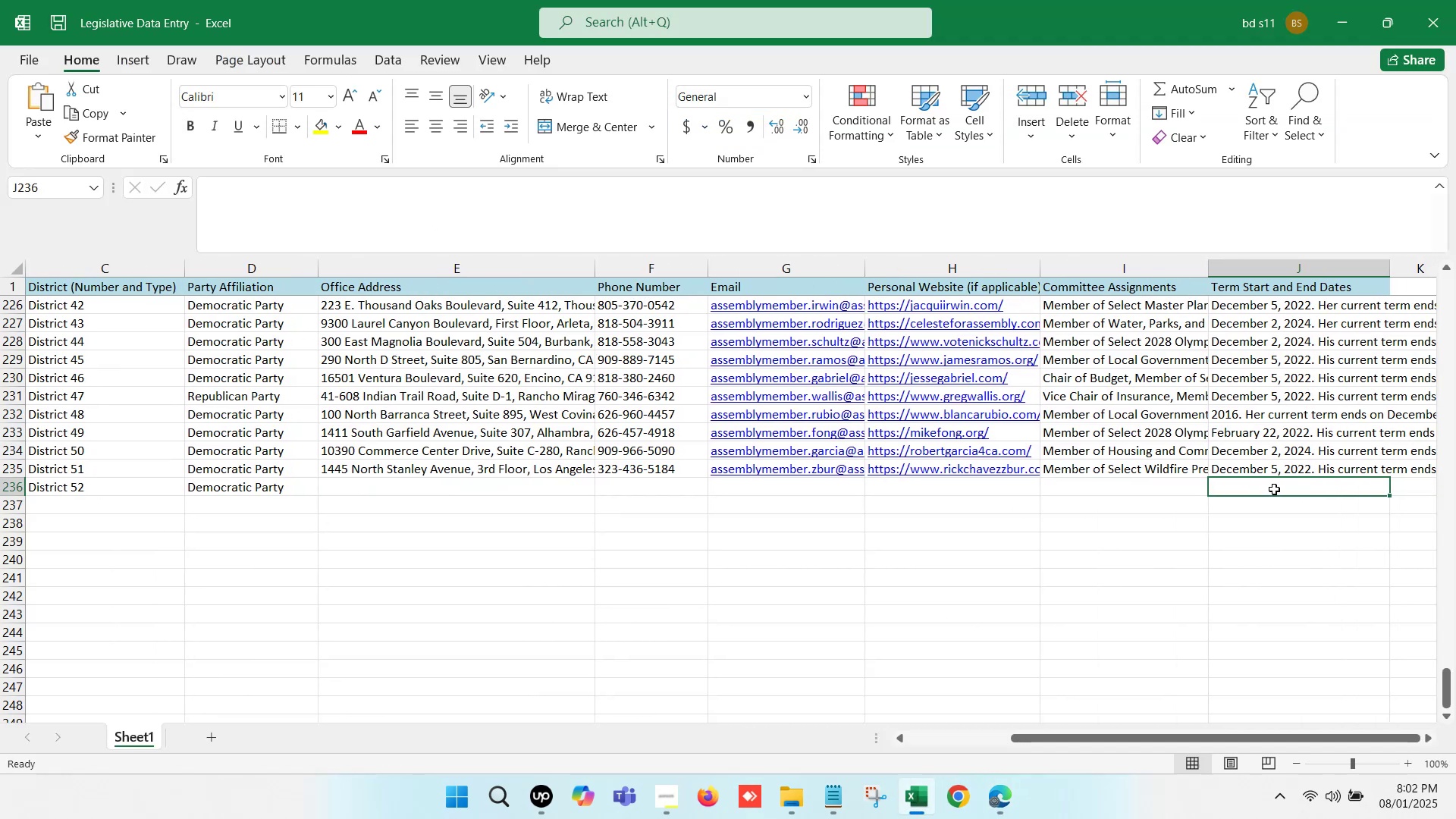 
key(Control+V)
 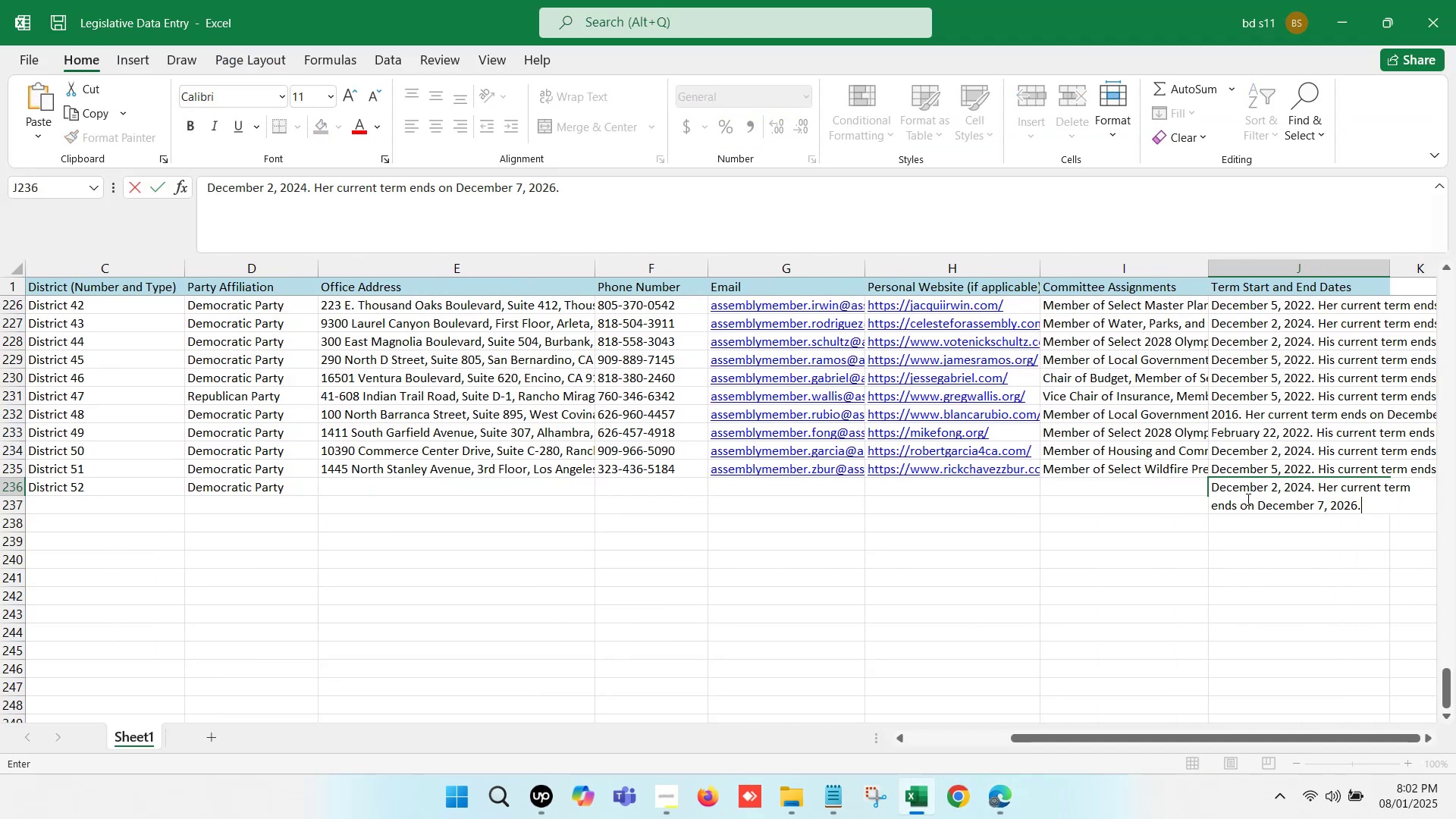 
left_click([1123, 519])
 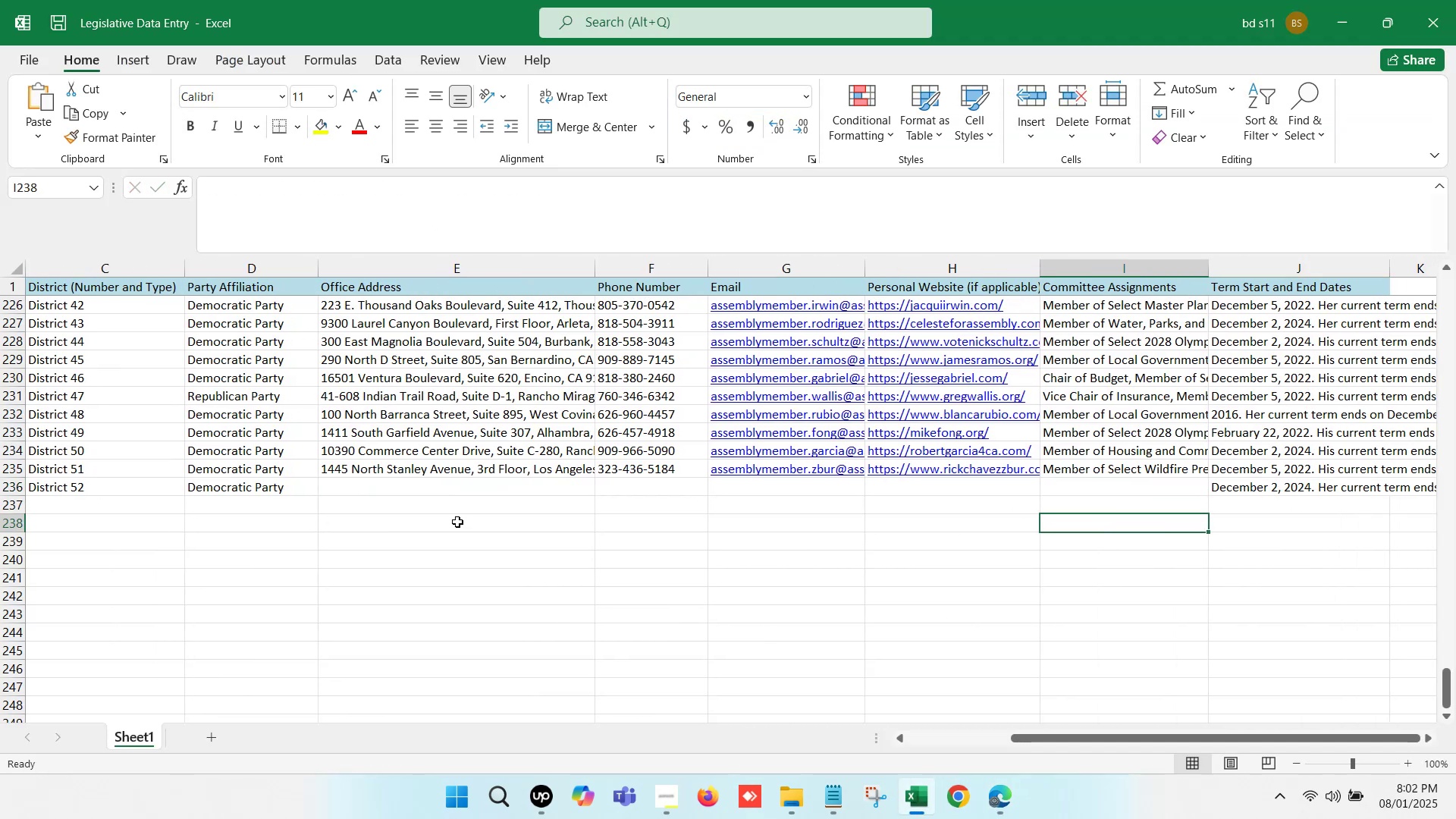 
left_click([469, 486])
 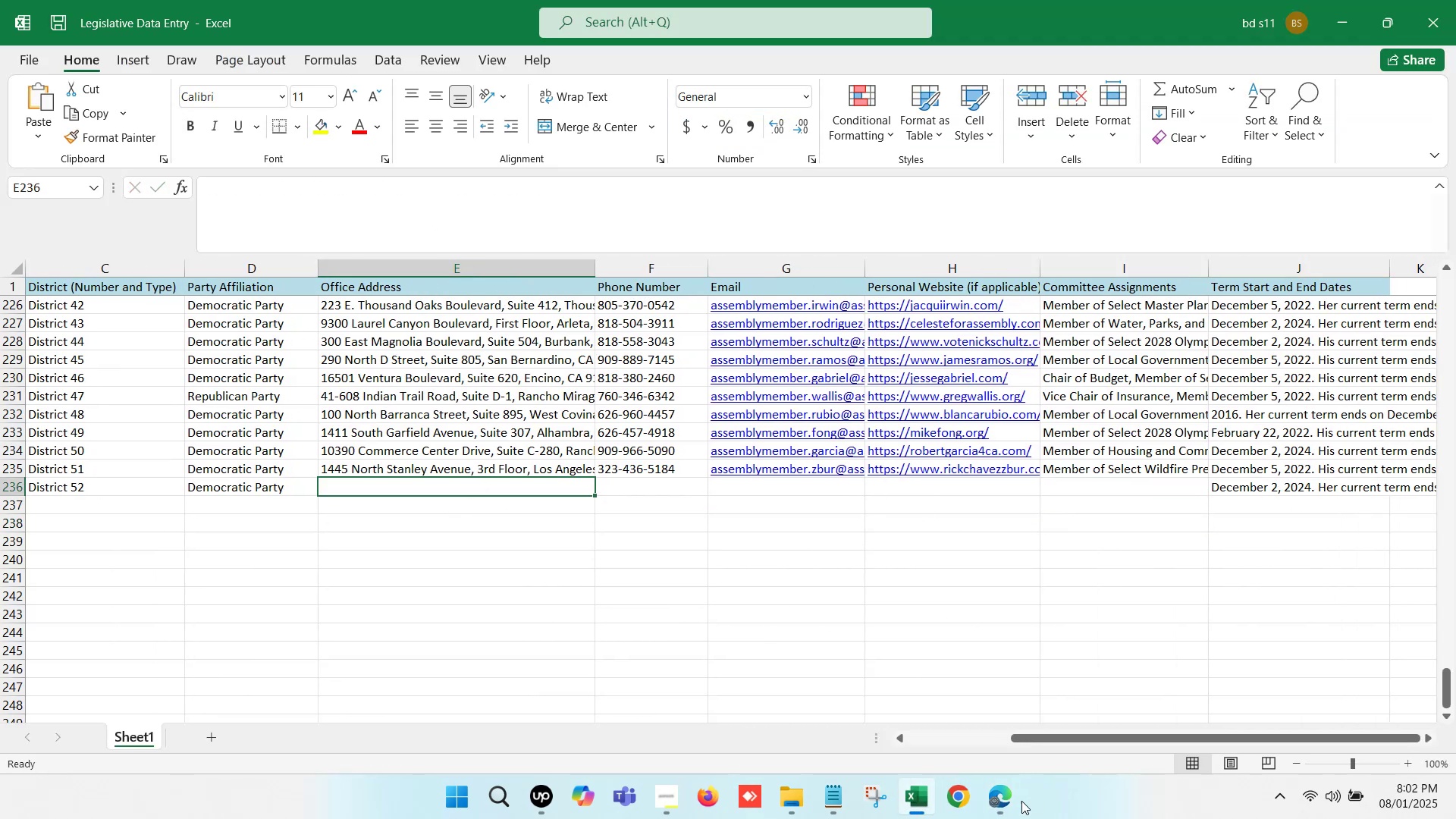 
left_click([1005, 802])
 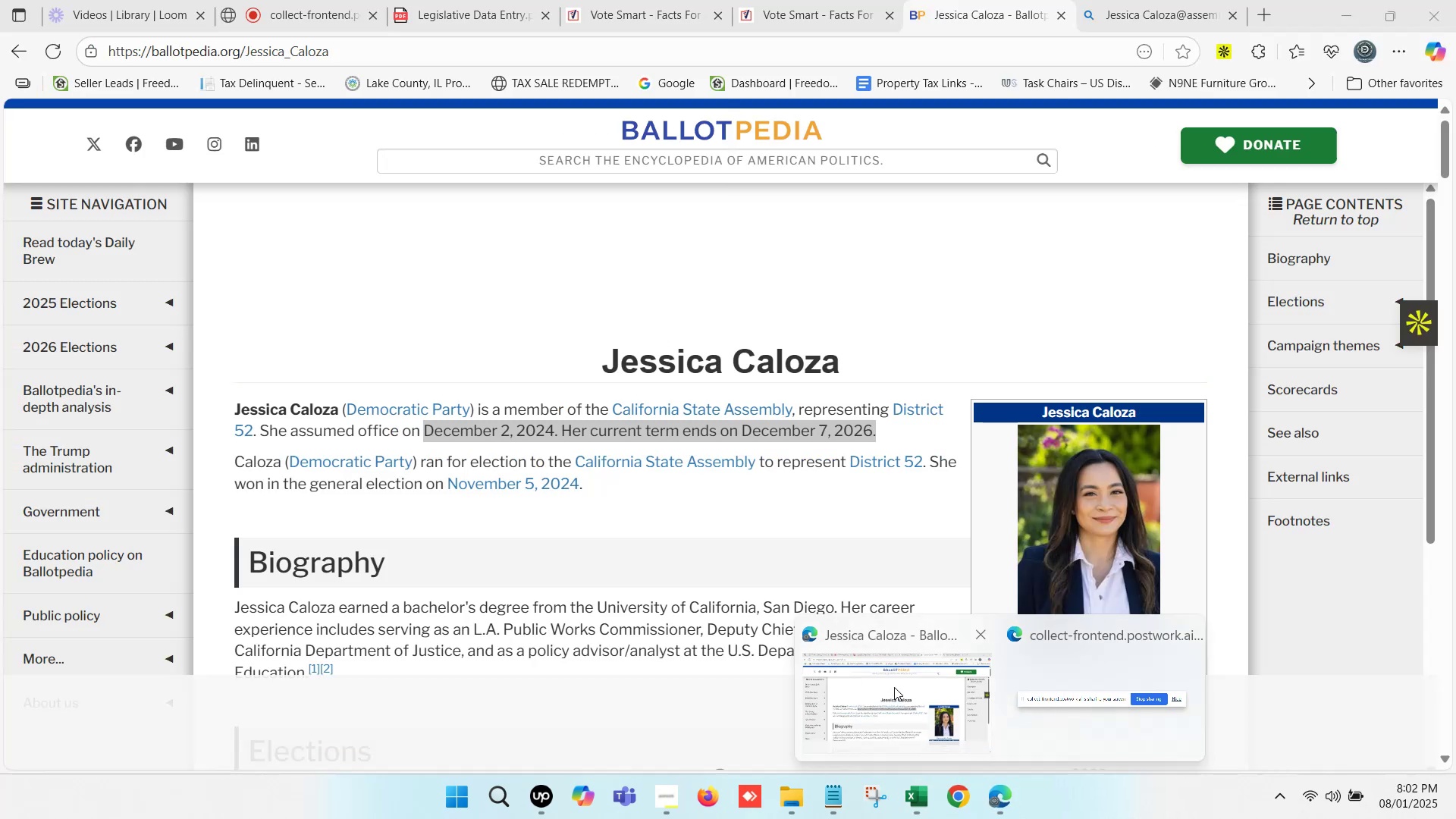 
left_click([1170, 0])
 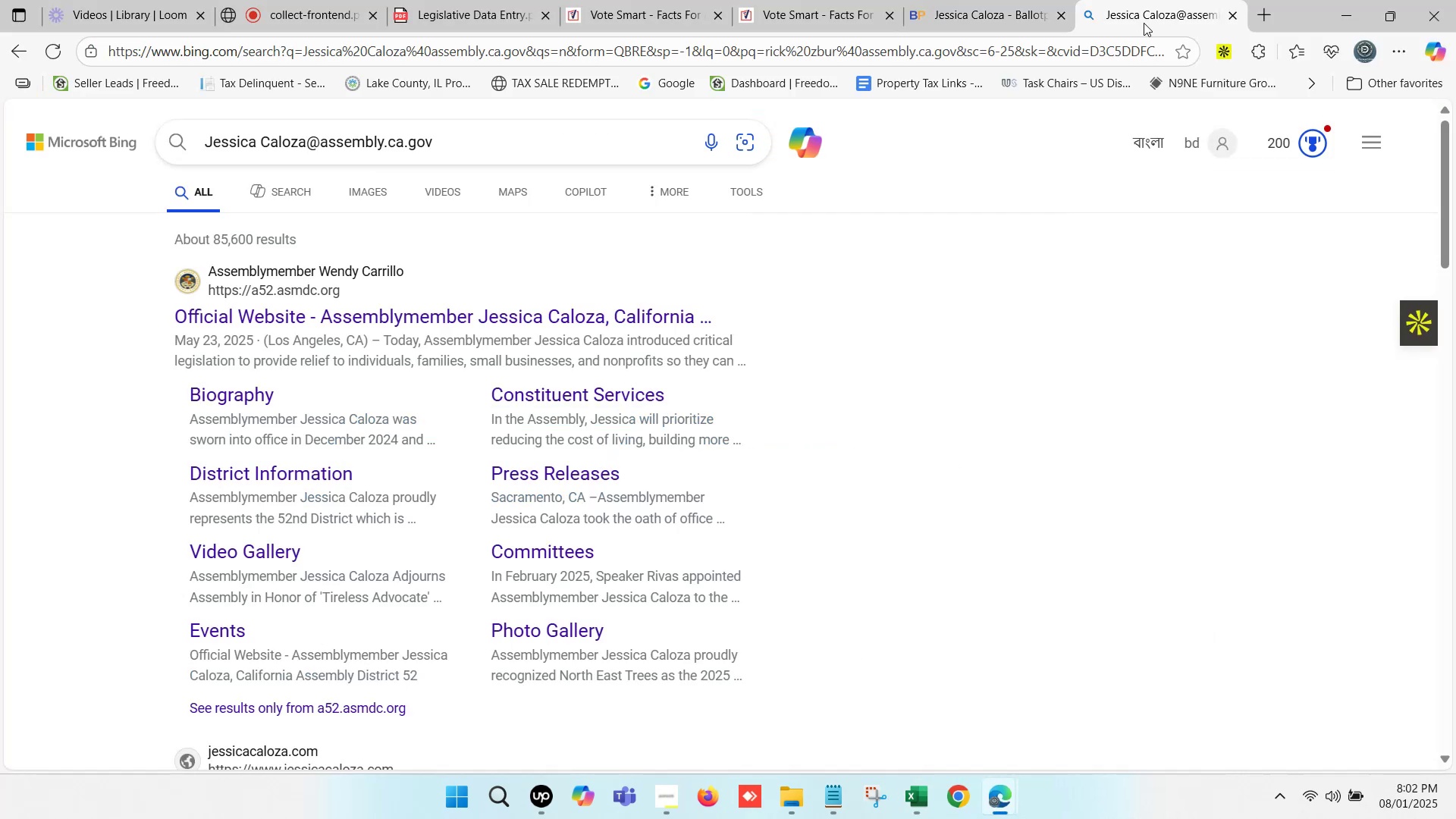 
scroll: coordinate [359, 435], scroll_direction: down, amount: 13.0
 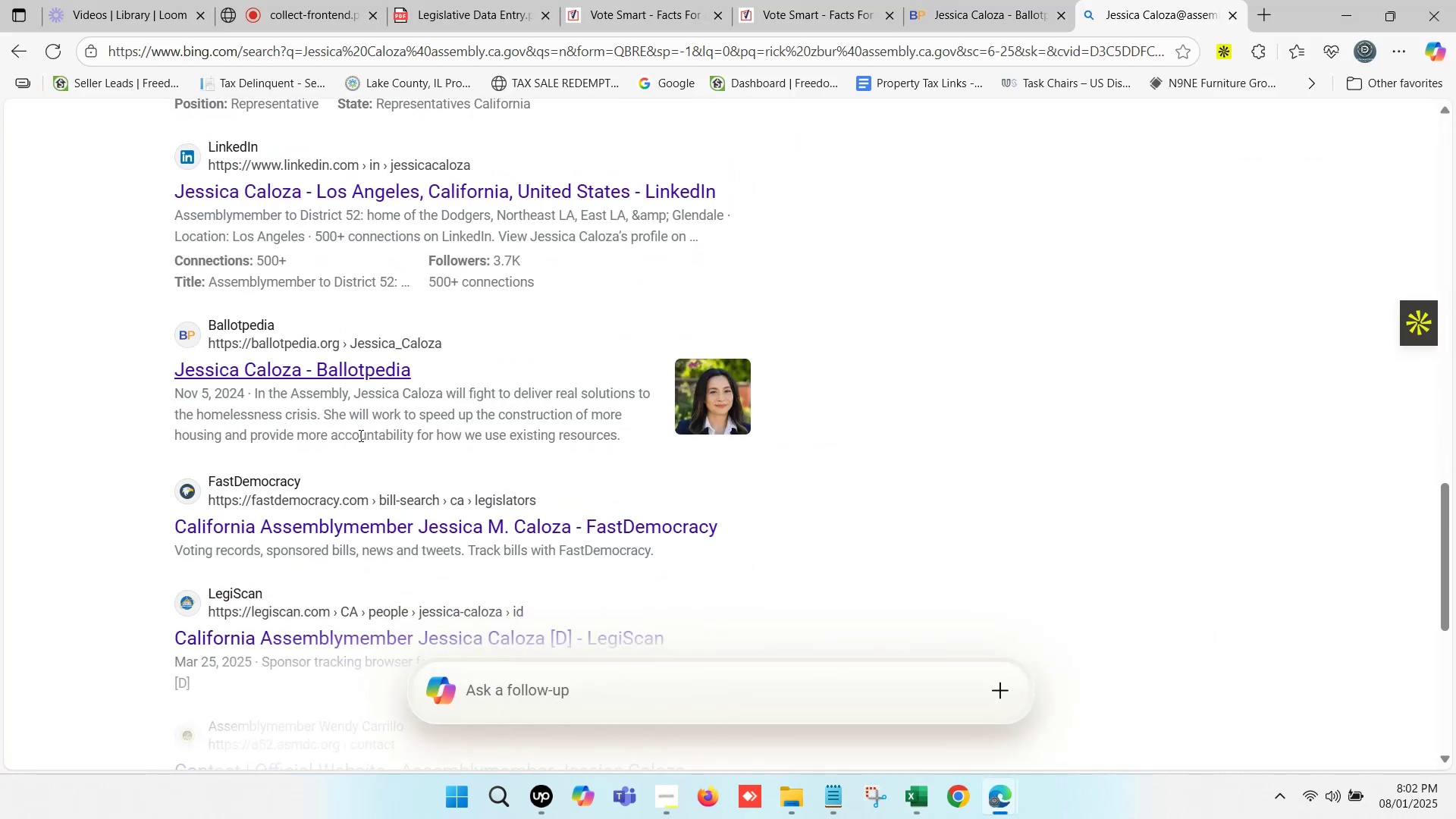 
hold_key(key=ControlLeft, duration=0.68)
left_click([334, 536])
 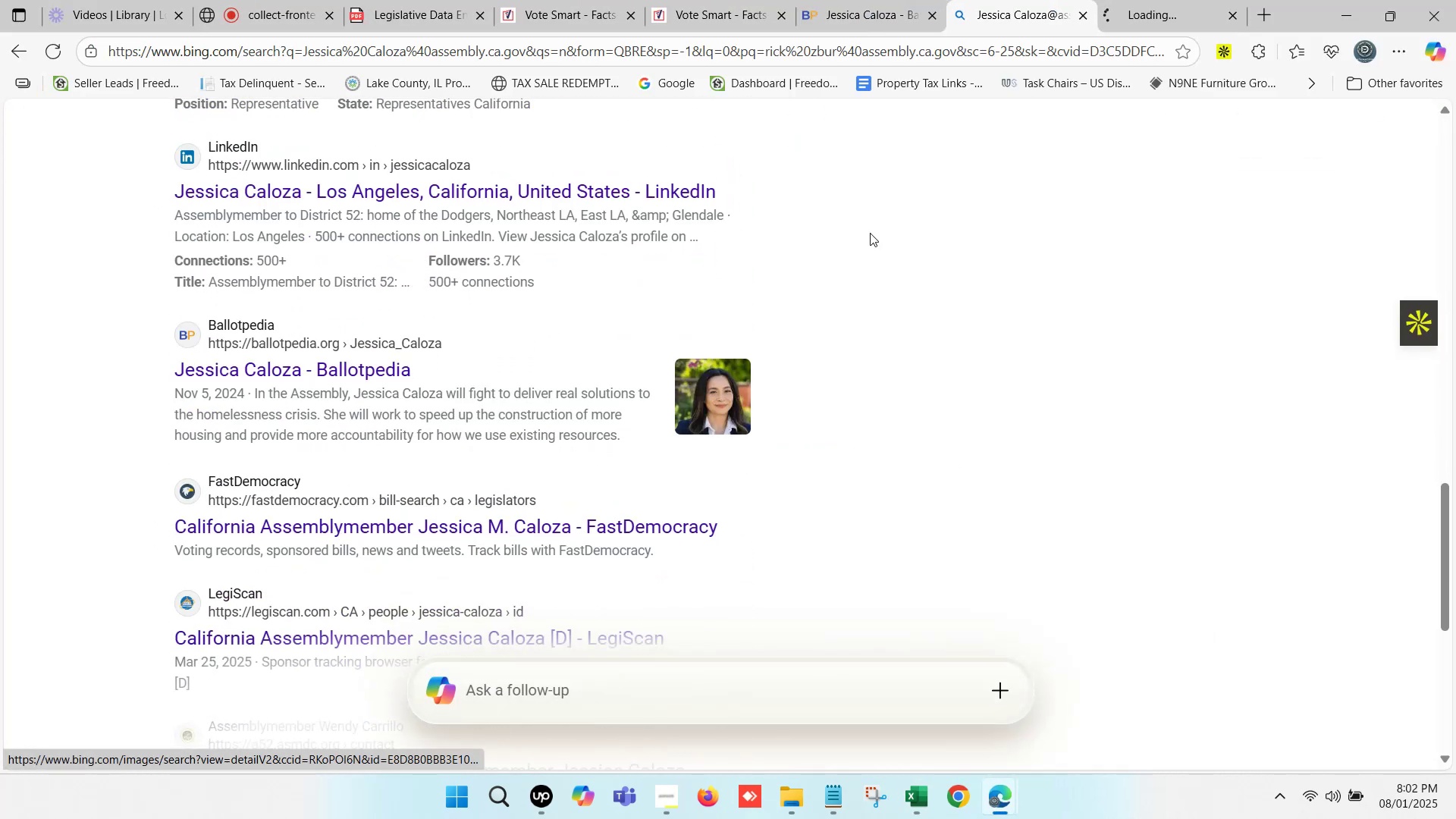 
left_click([1205, 0])
 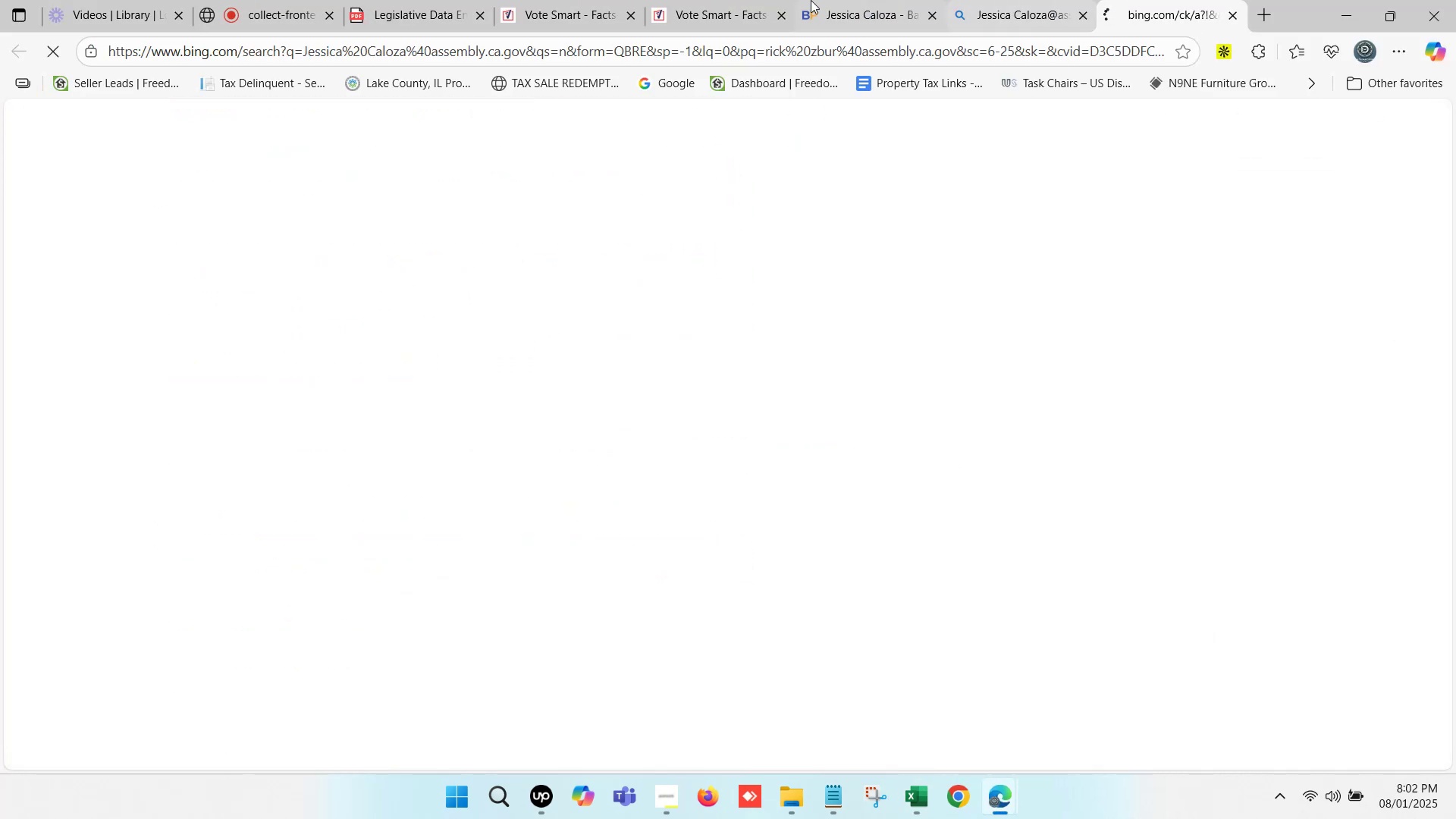 
left_click([720, 0])
 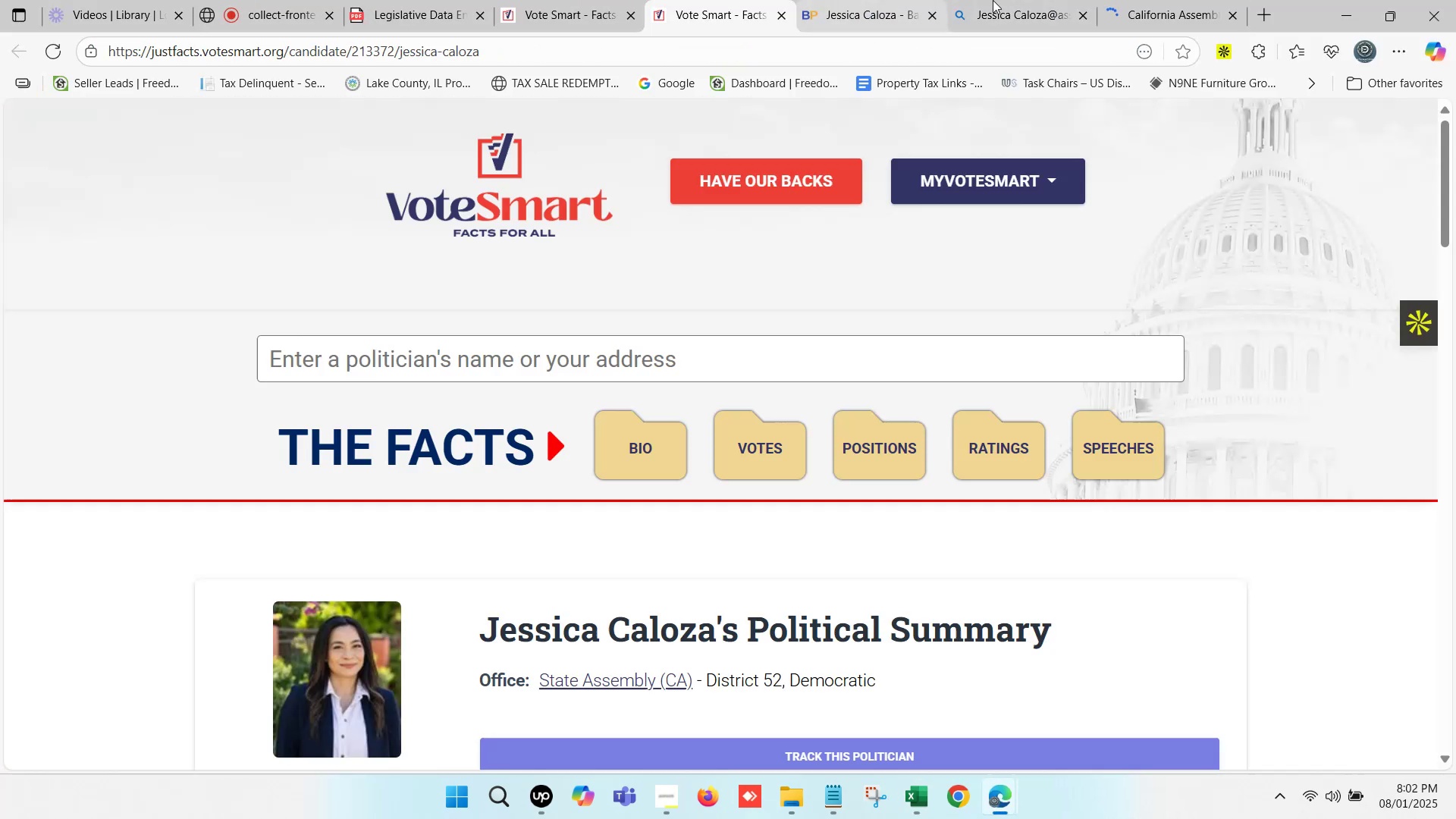 
left_click([993, 0])
 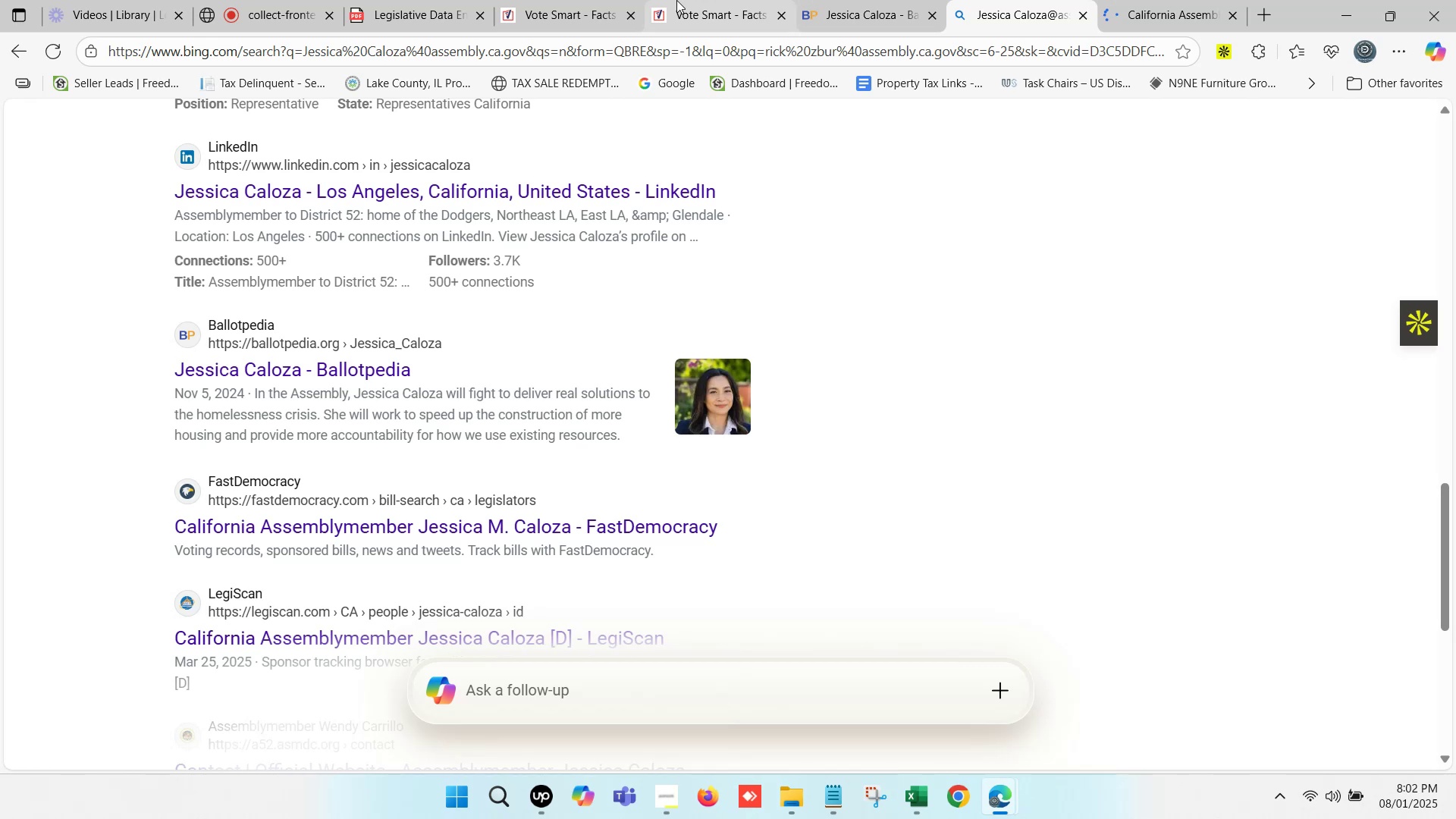 
double_click([676, 0])
 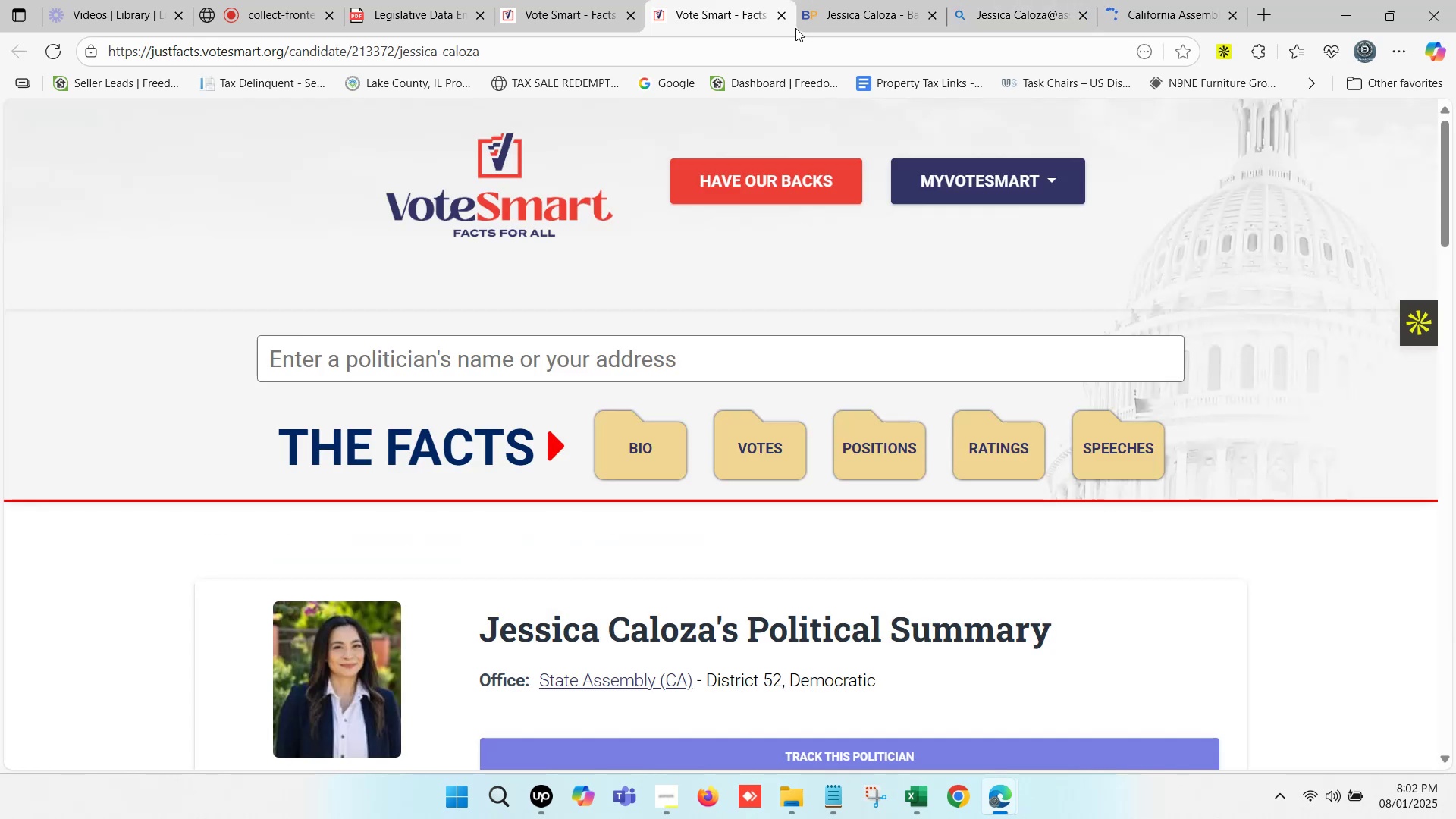 
mouse_move([805, 10])
 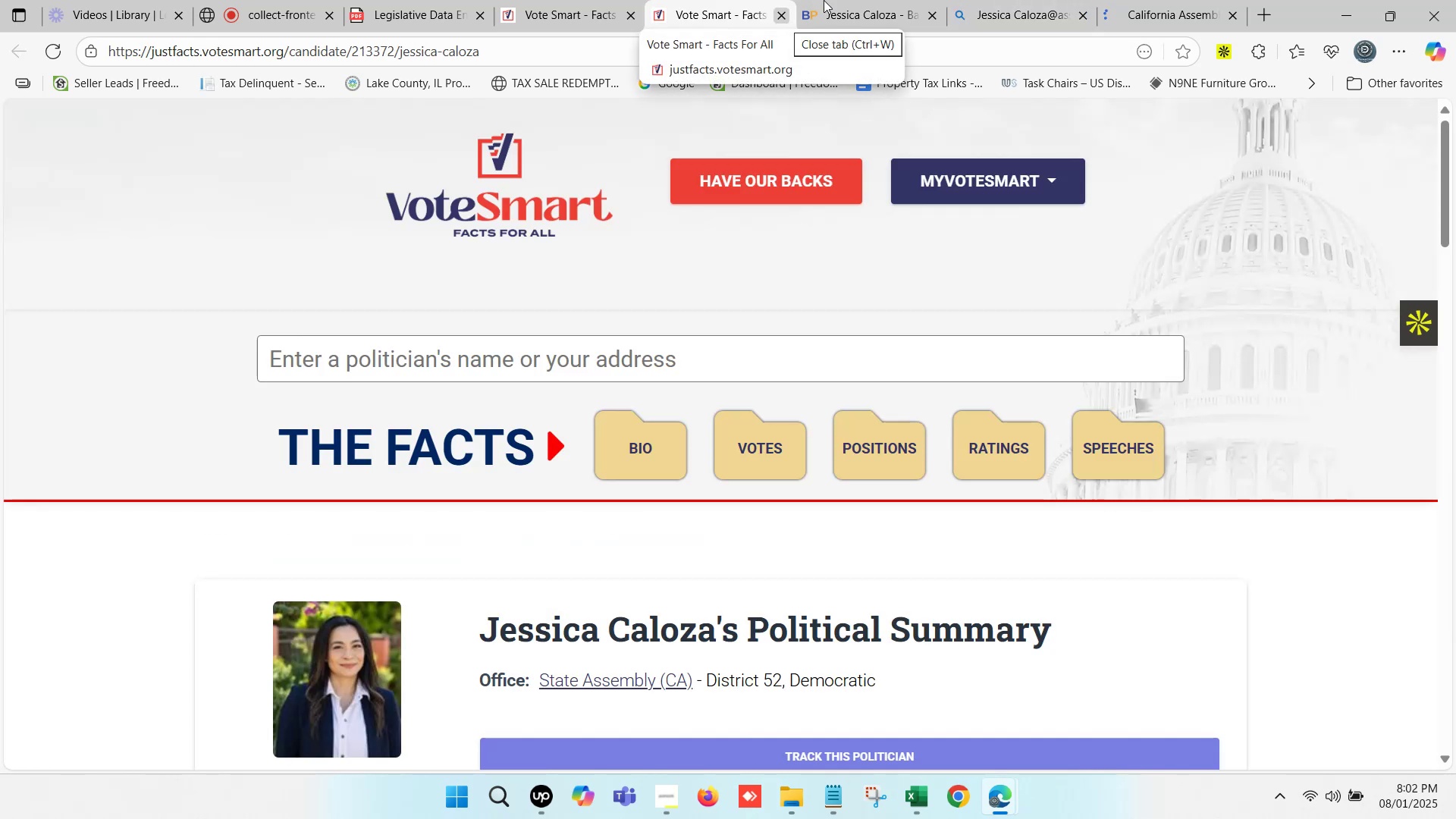 
left_click([833, 0])
 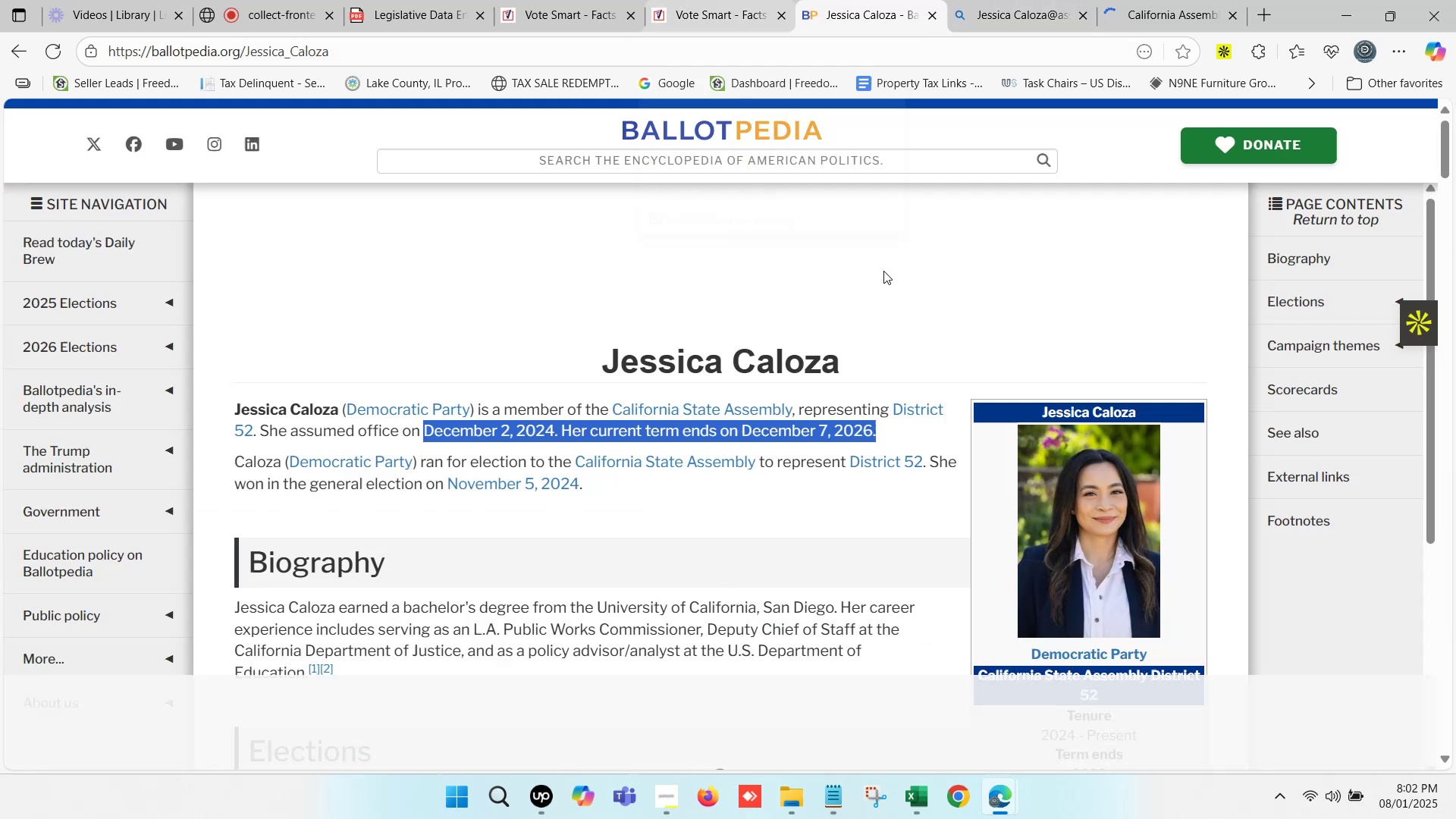 
scroll: coordinate [1083, 406], scroll_direction: down, amount: 7.0
 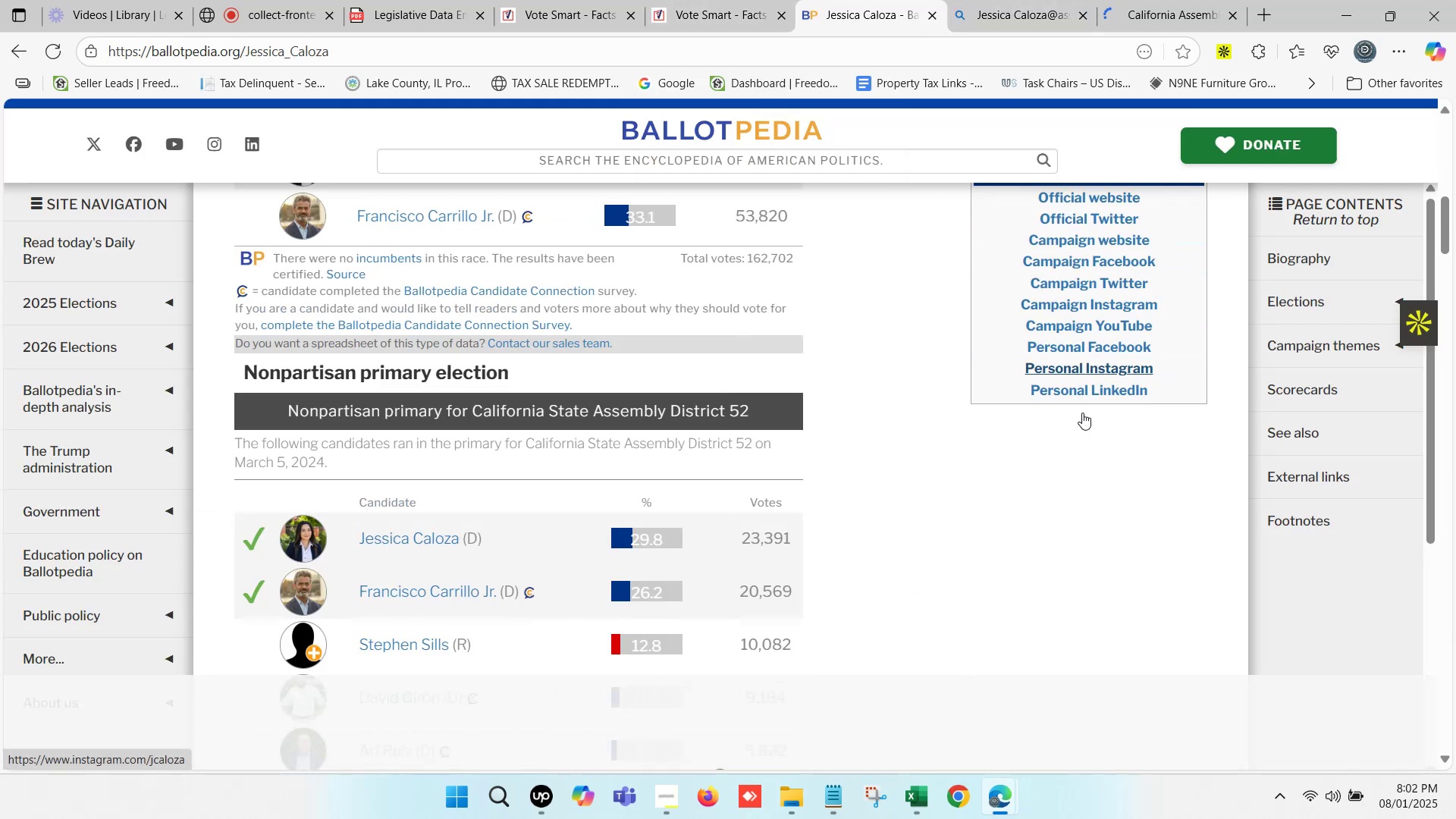 
scroll: coordinate [1096, 352], scroll_direction: none, amount: 0.0
 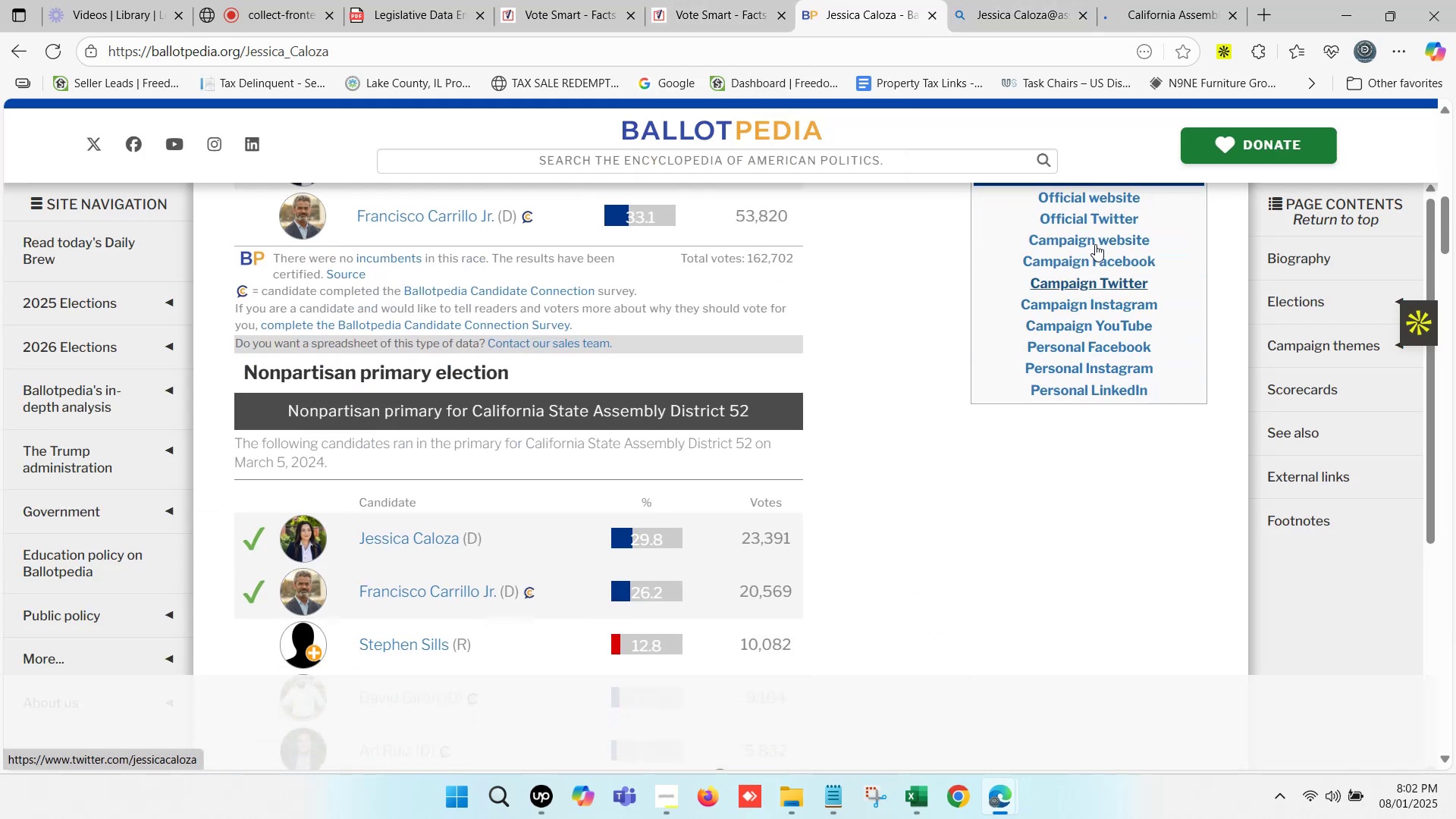 
hold_key(key=ControlLeft, duration=0.55)
left_click([1096, 237])
 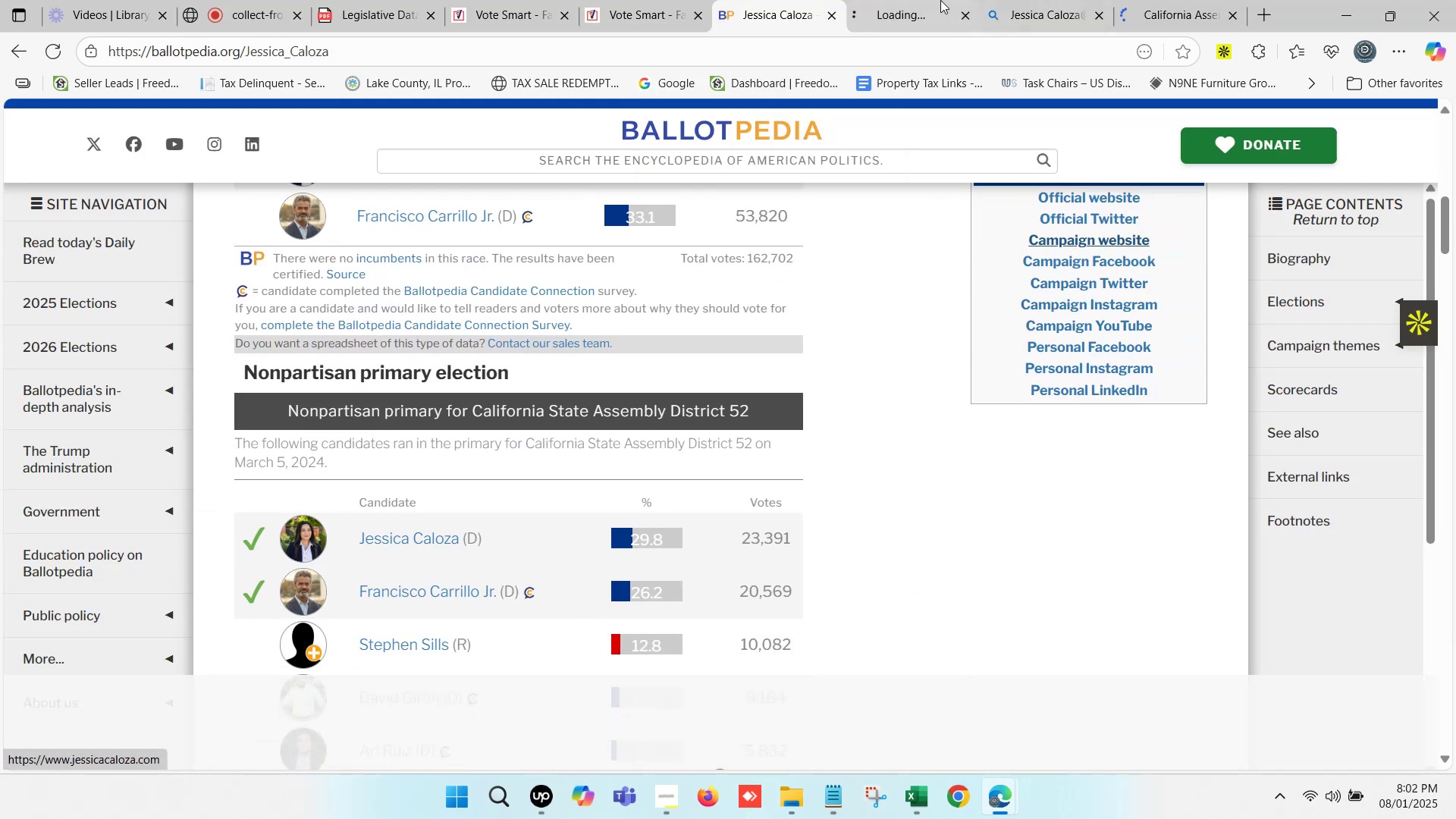 
left_click([882, 0])
 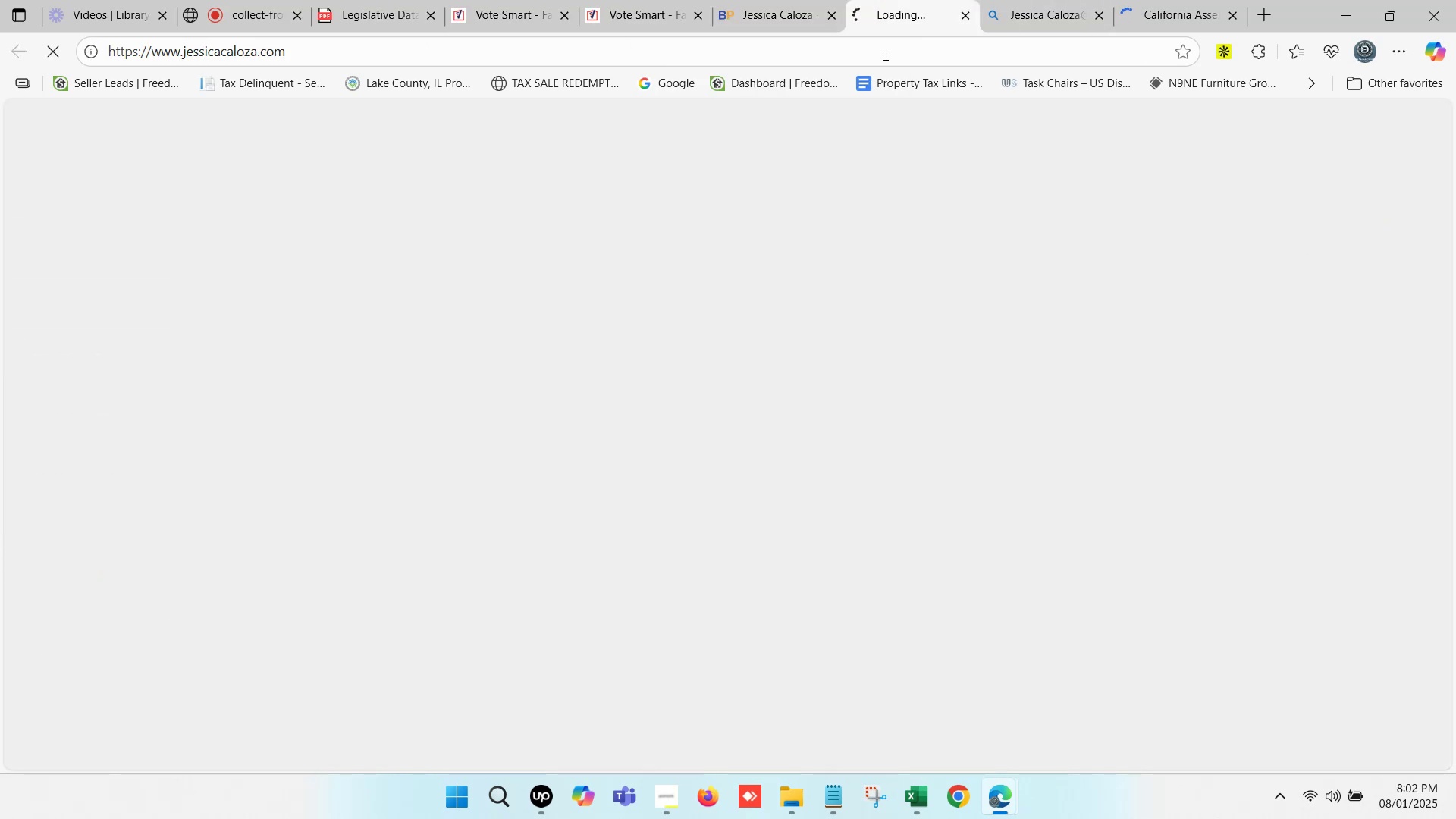 
left_click([884, 54])
 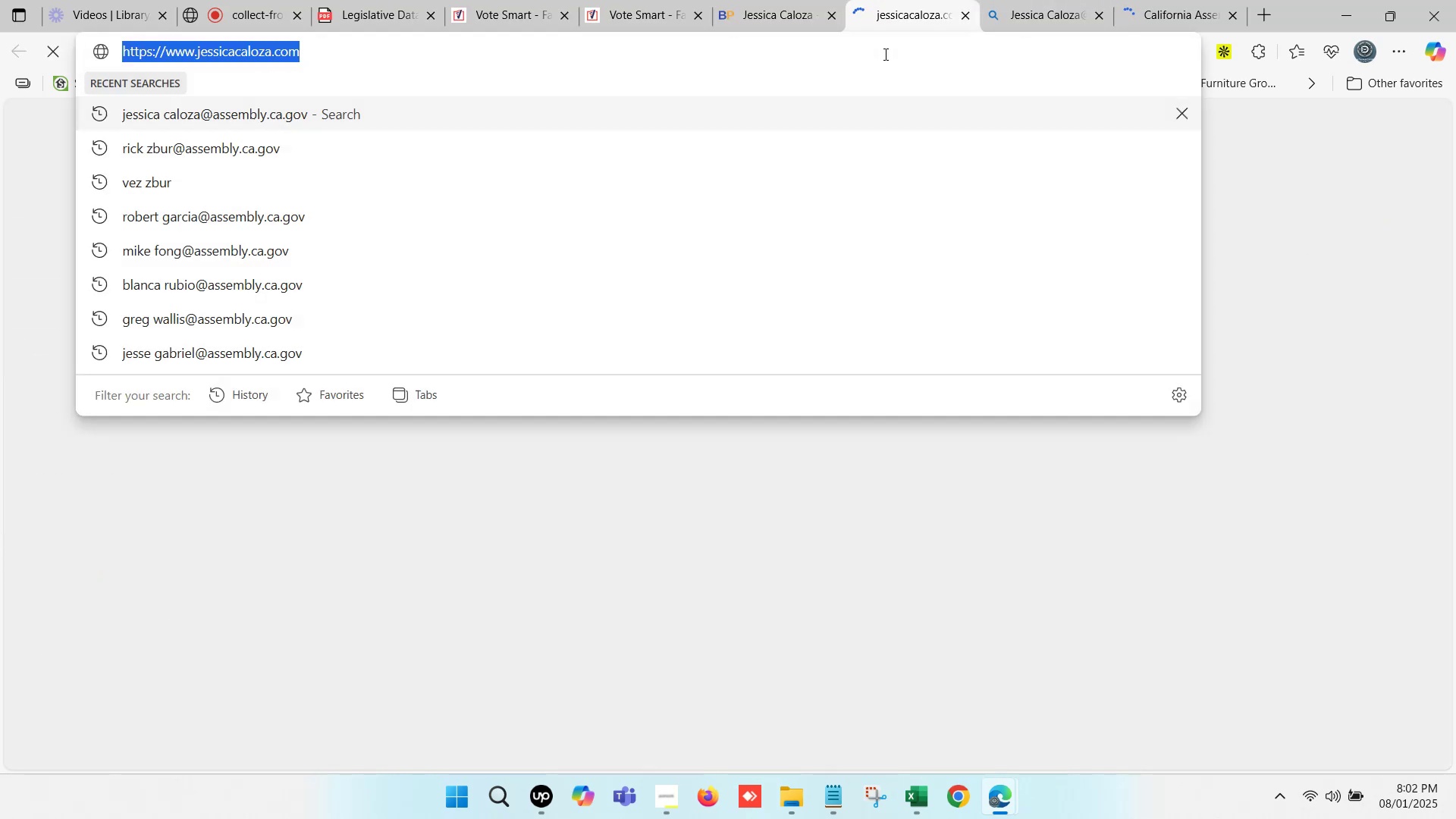 
key(Control+C)
 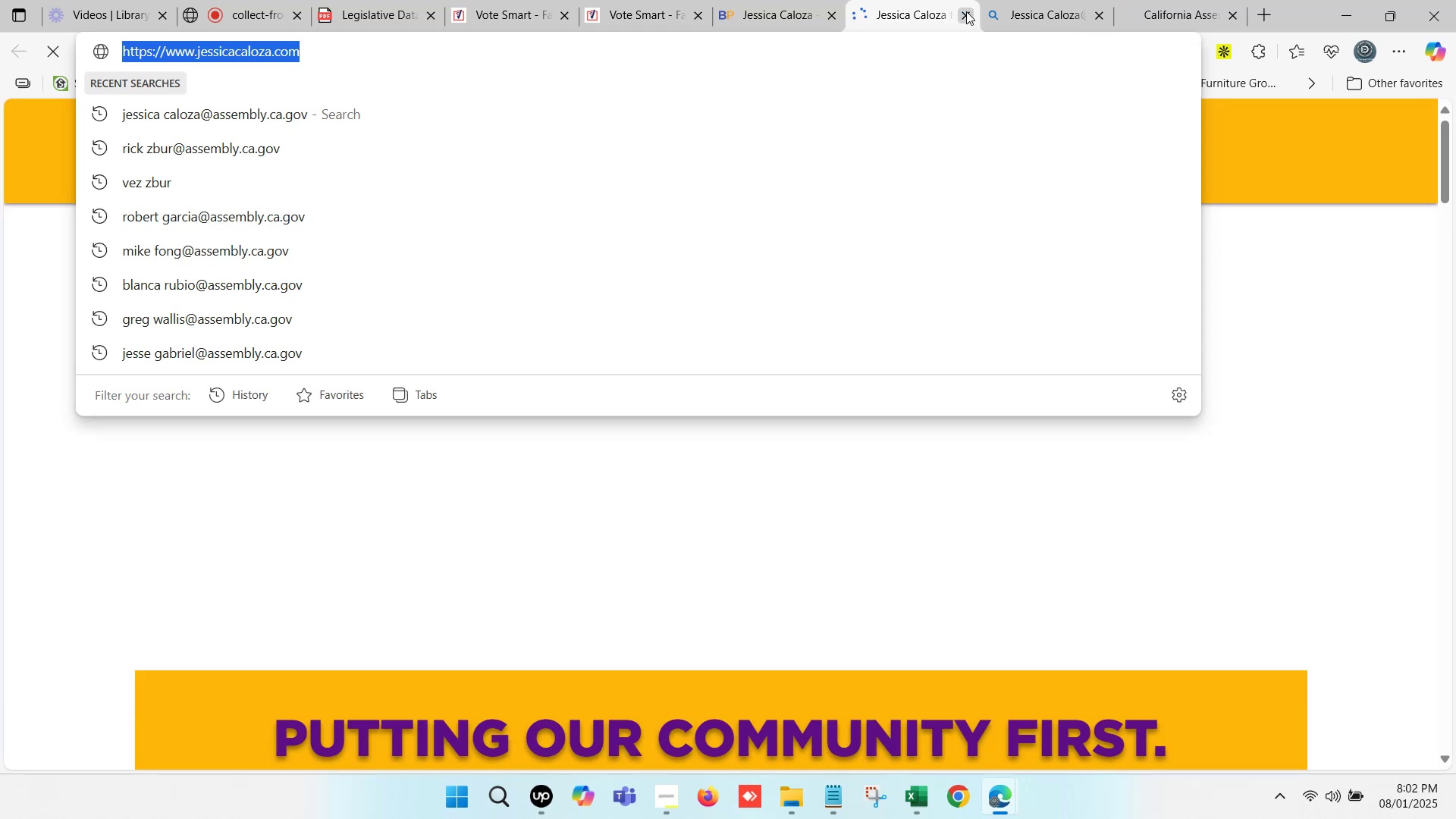 
left_click([966, 11])
 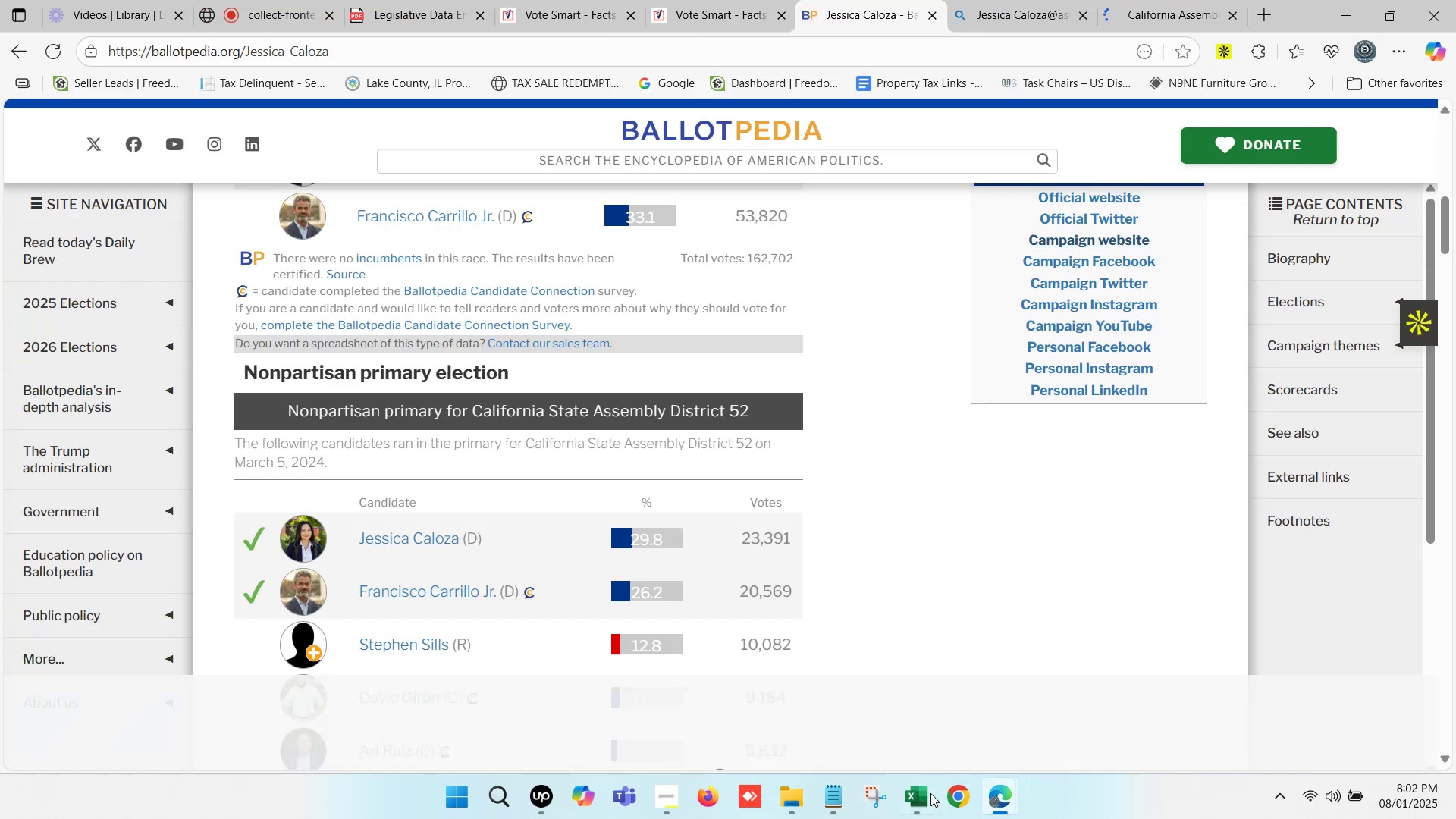 
left_click([924, 803])
 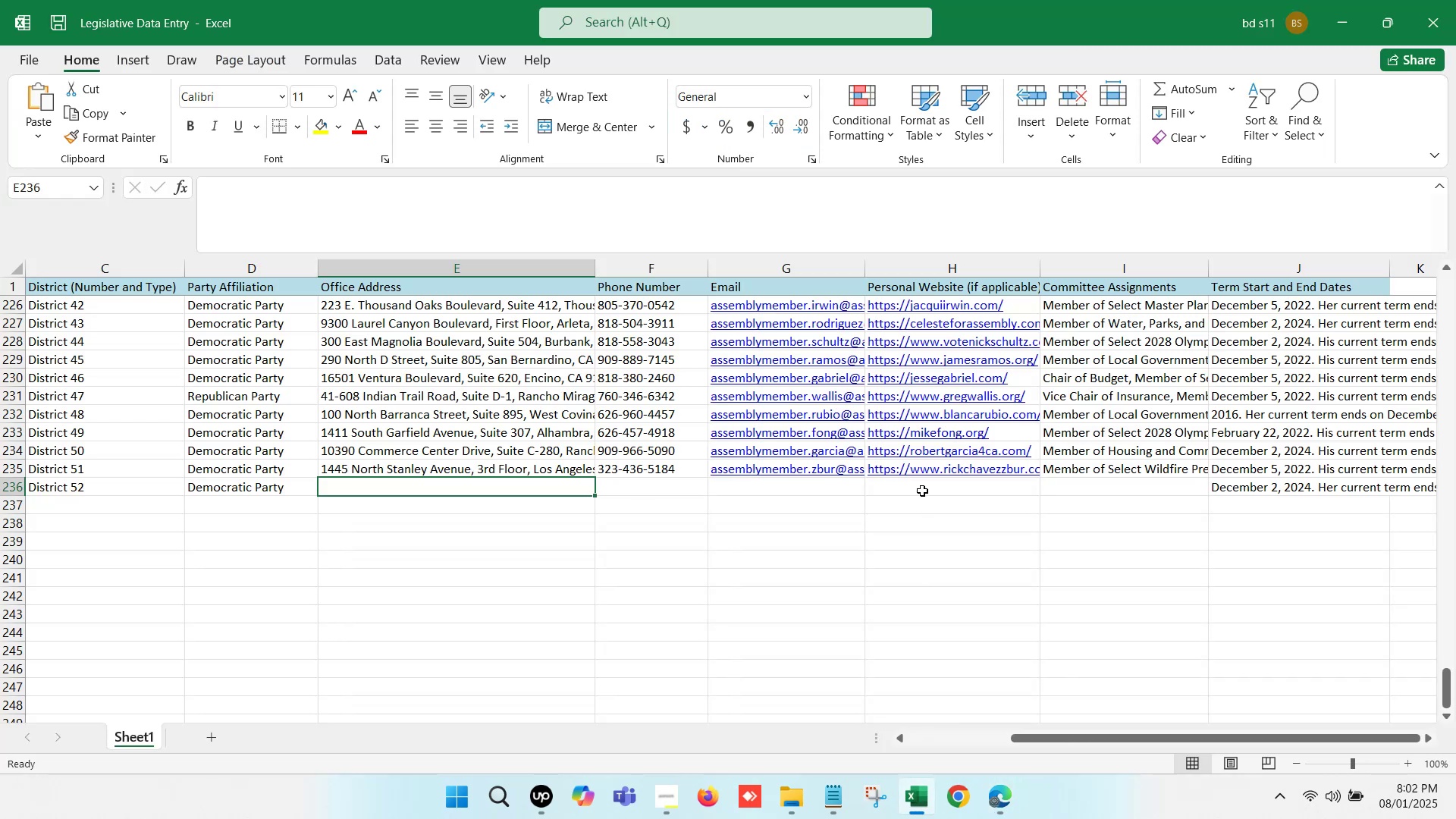 
double_click([922, 489])
 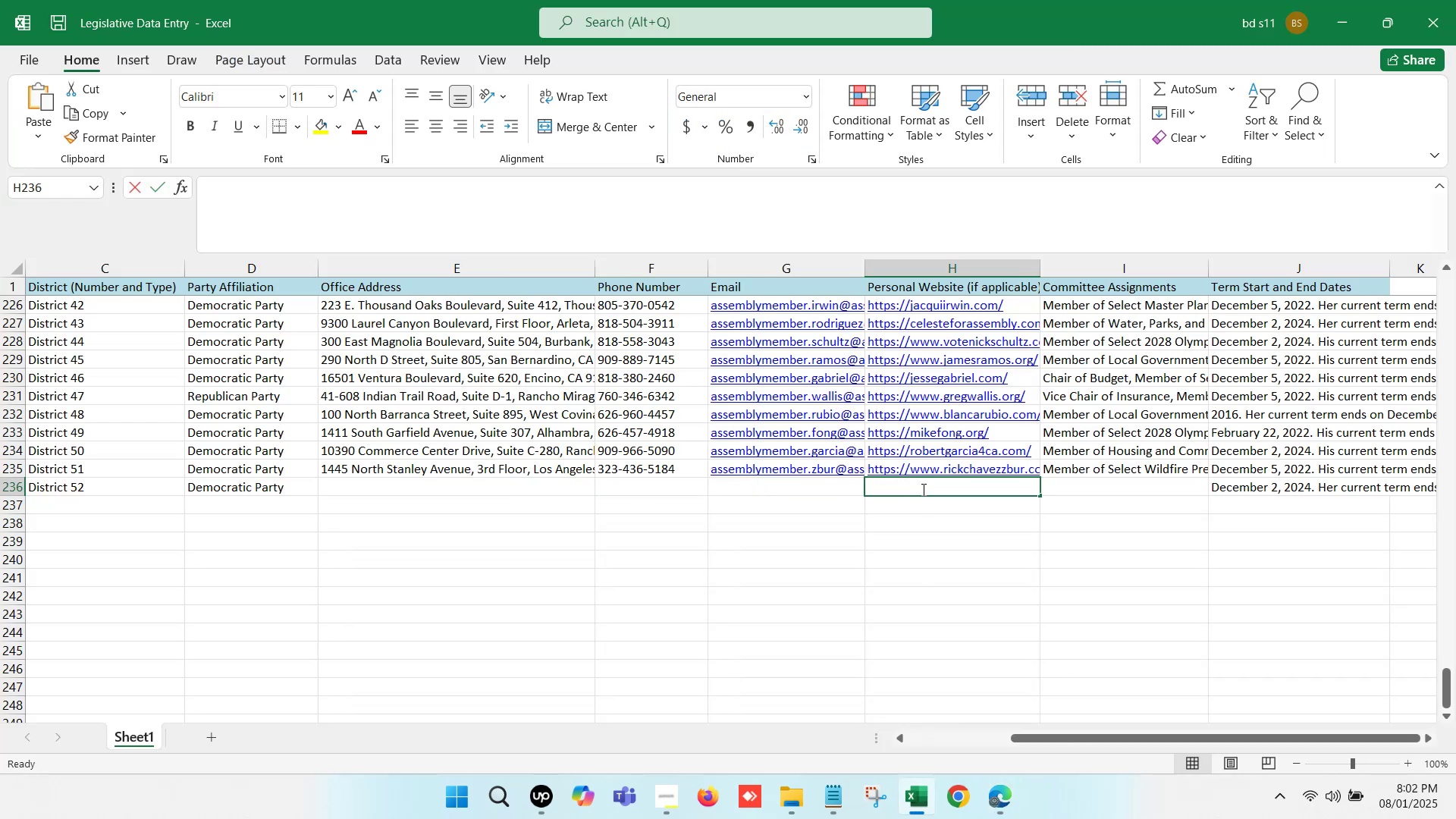 
key(Control+V)
 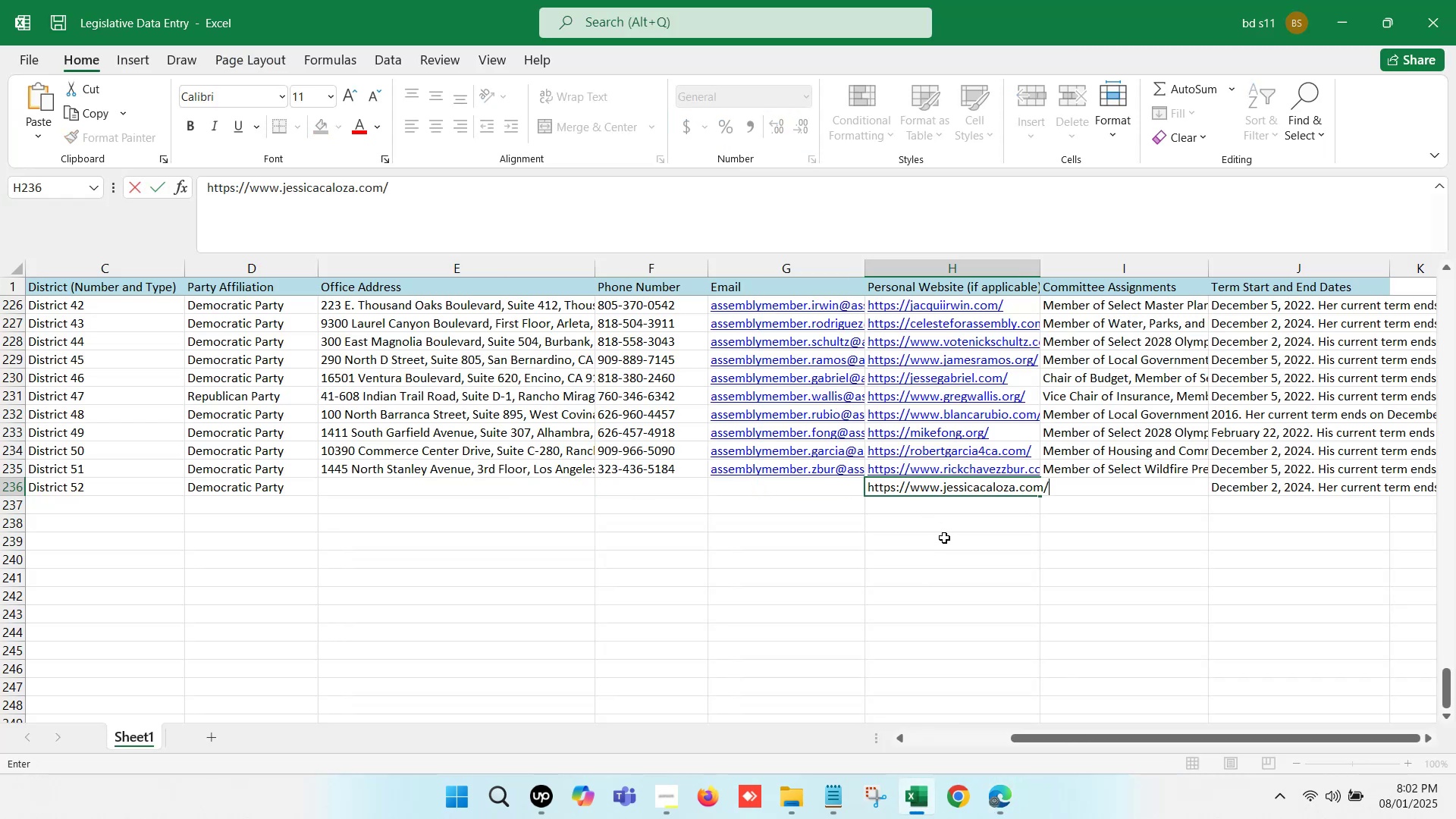 
left_click([945, 538])
 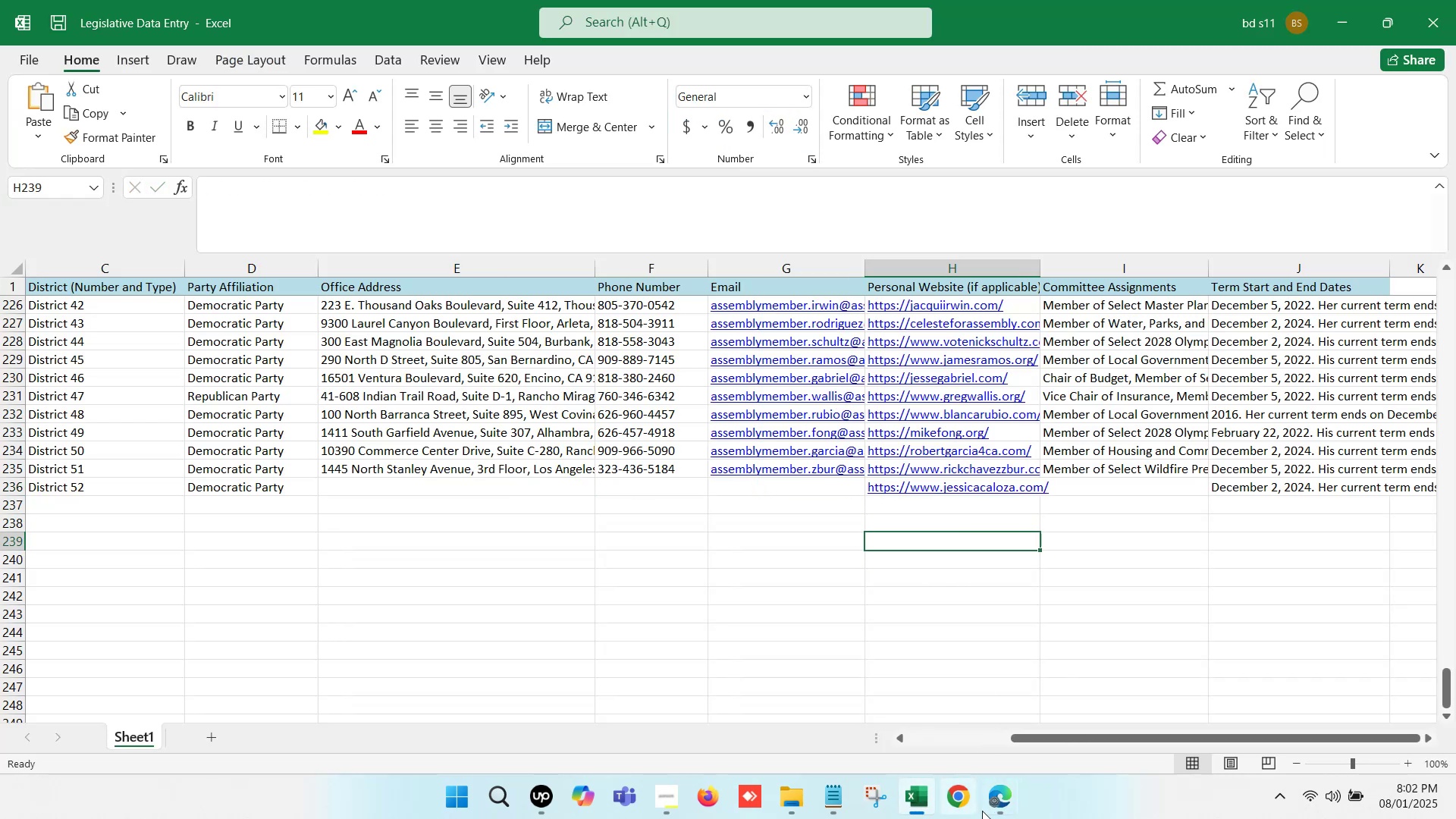 
left_click([998, 808])
 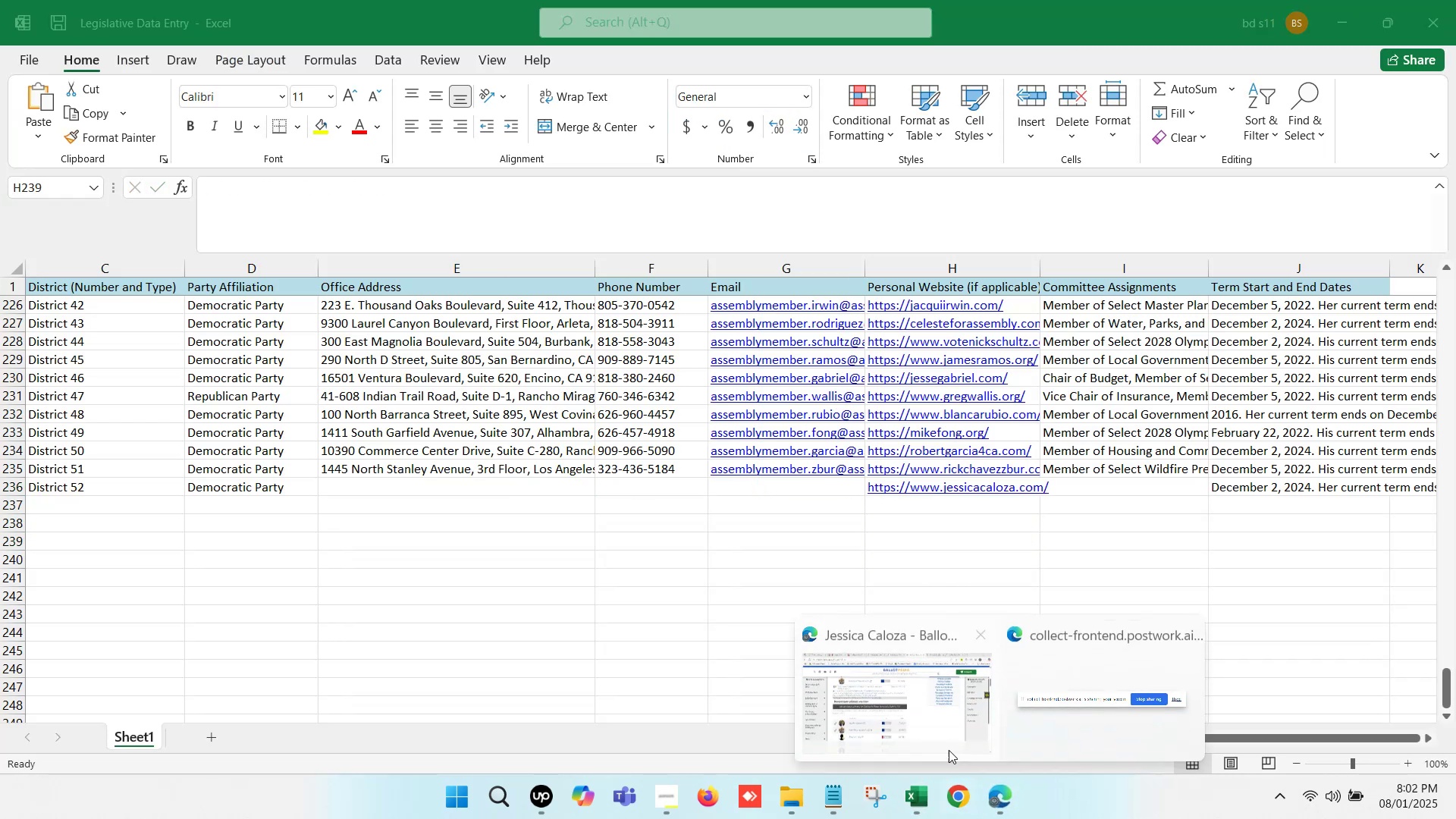 
left_click([902, 722])
 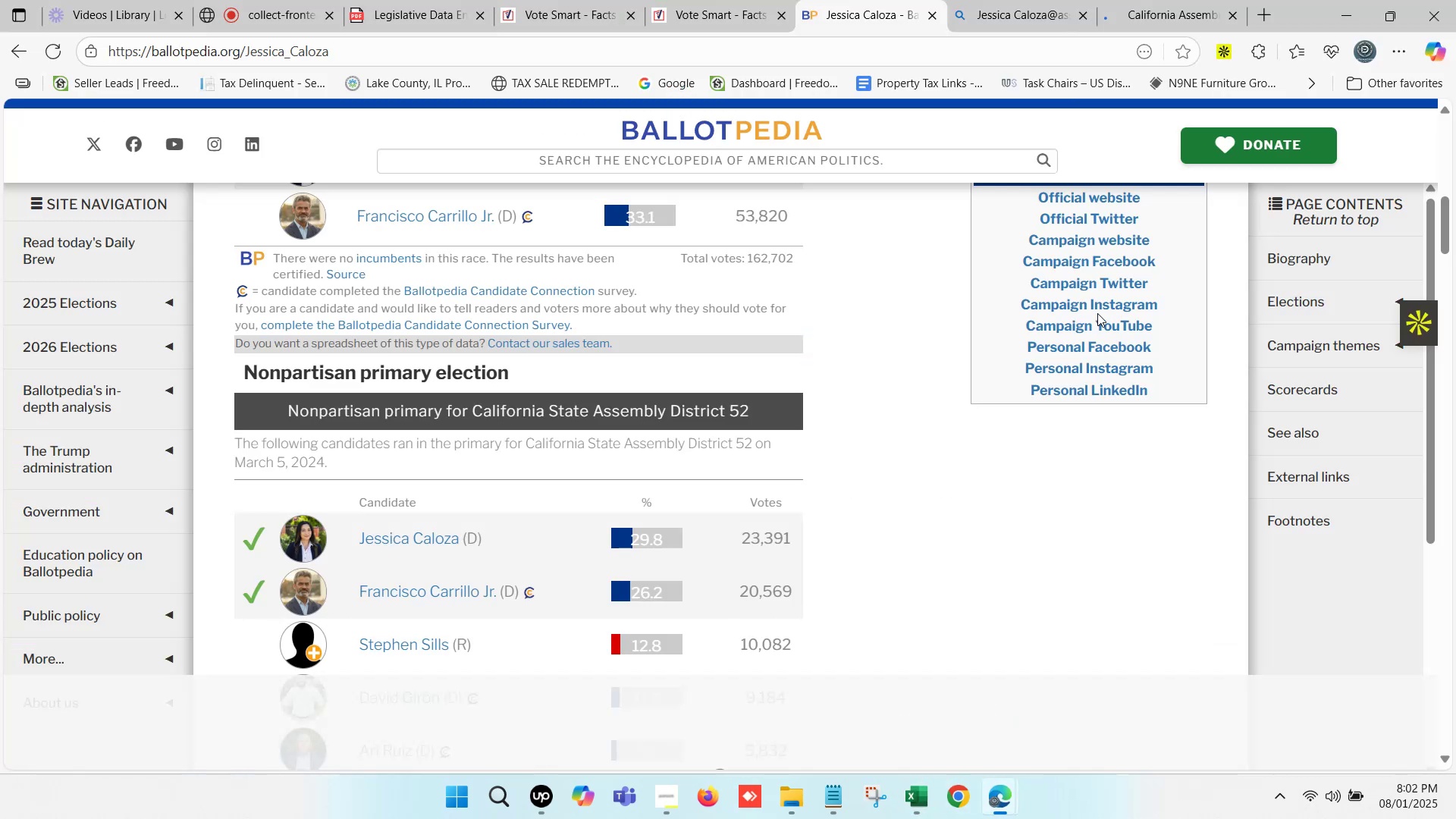 
left_click([1209, 0])
 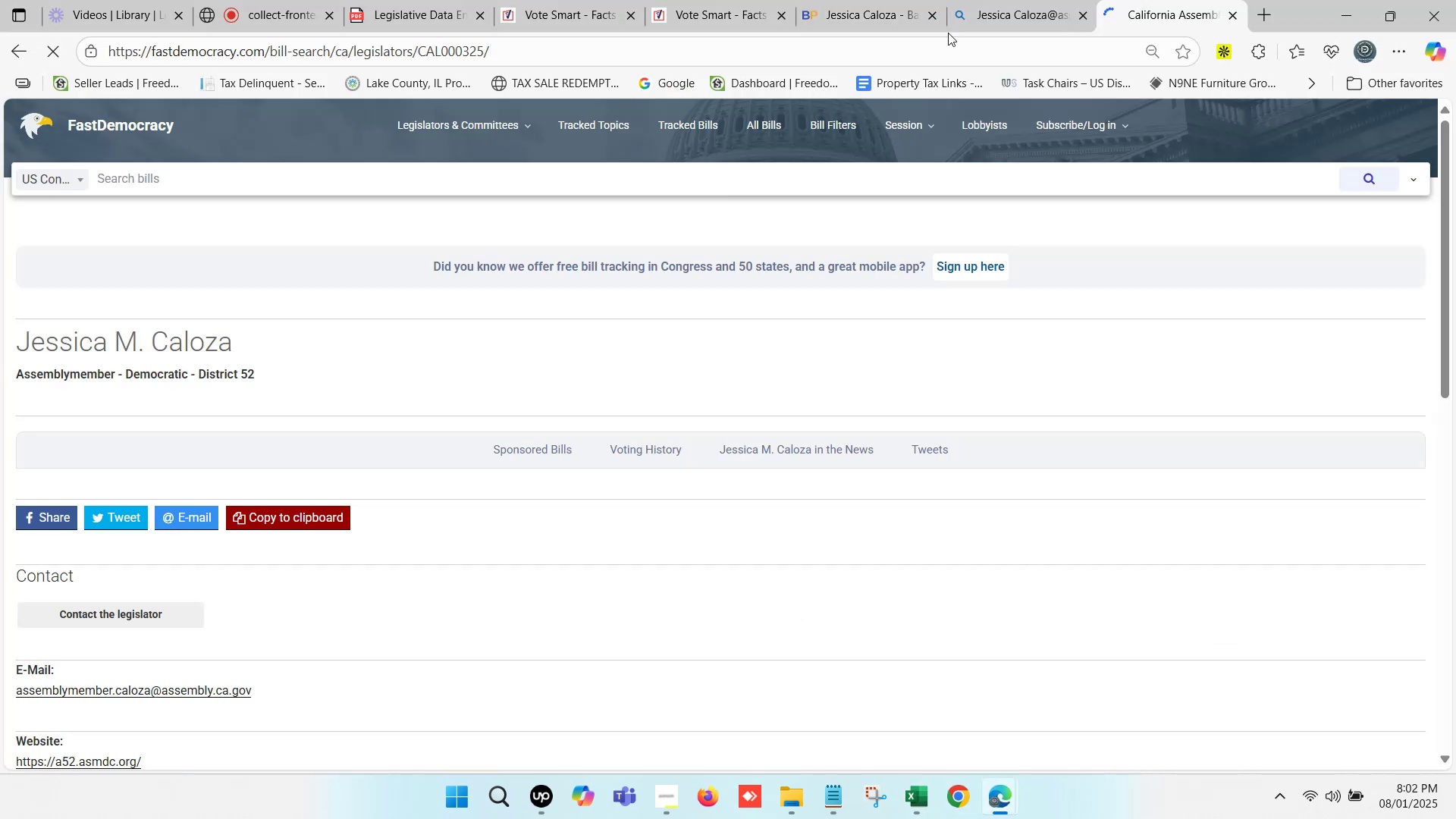 
scroll: coordinate [238, 519], scroll_direction: down, amount: 4.0
 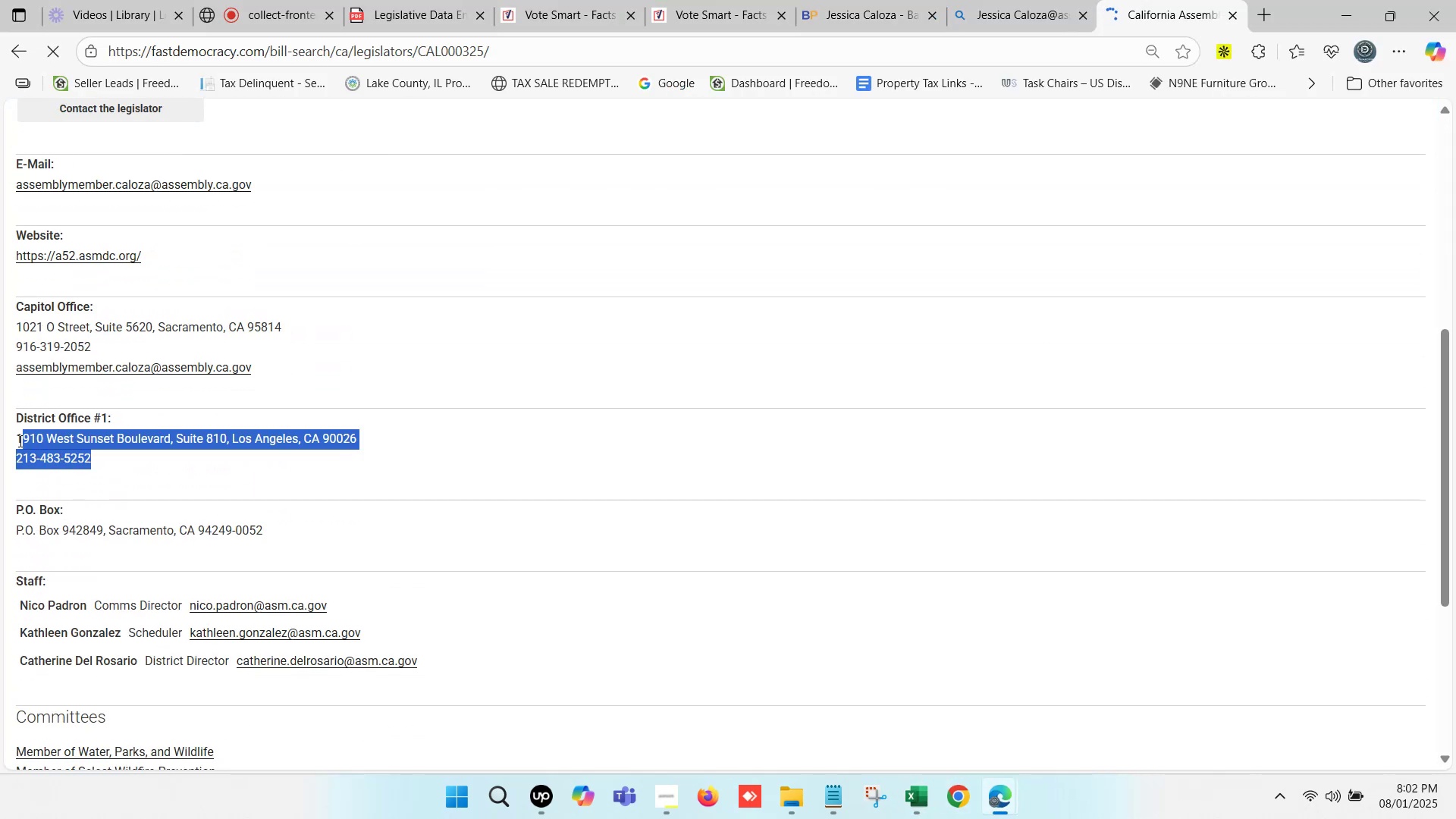 
key(Control+C)
 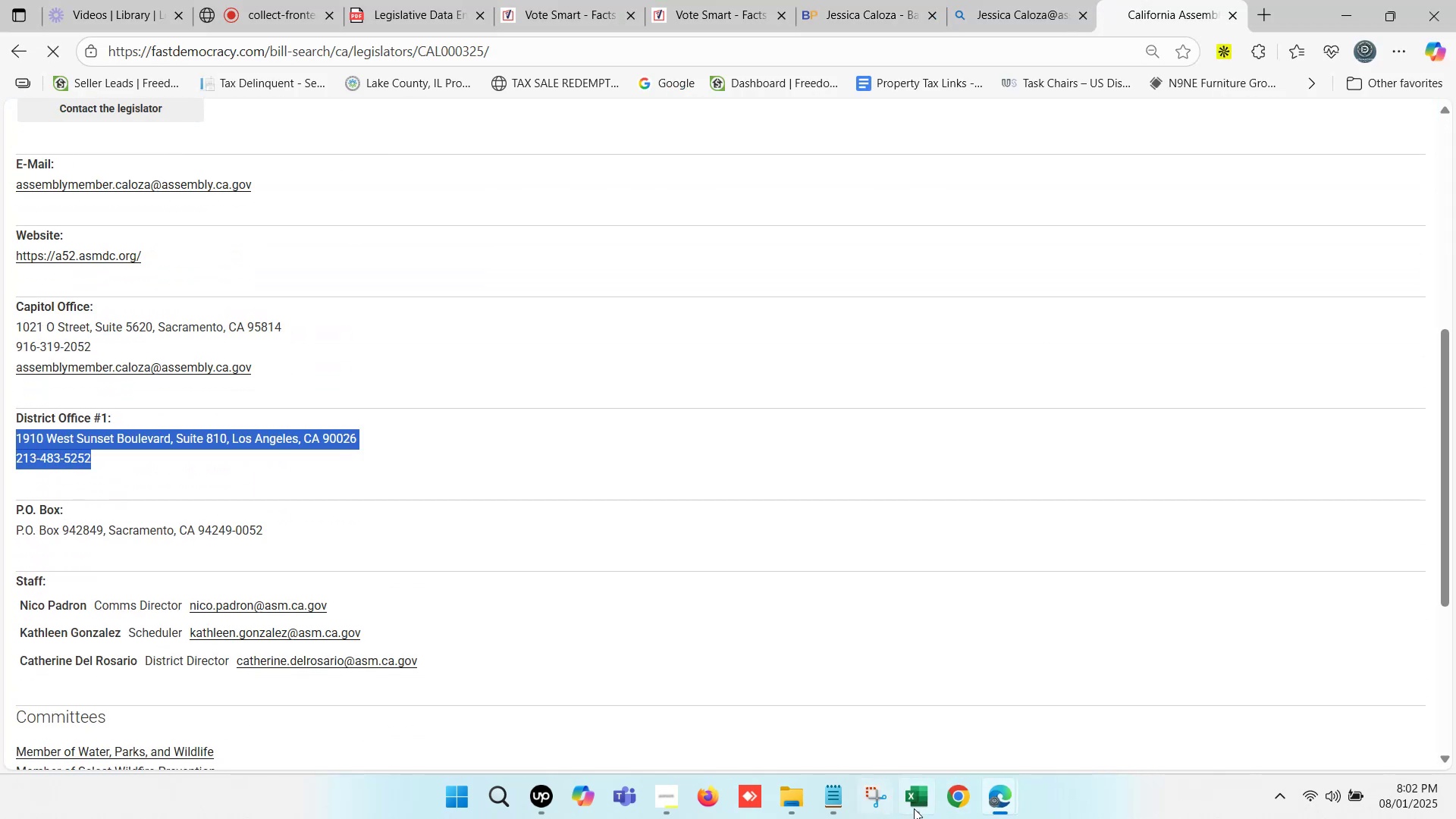 
left_click([915, 809])
 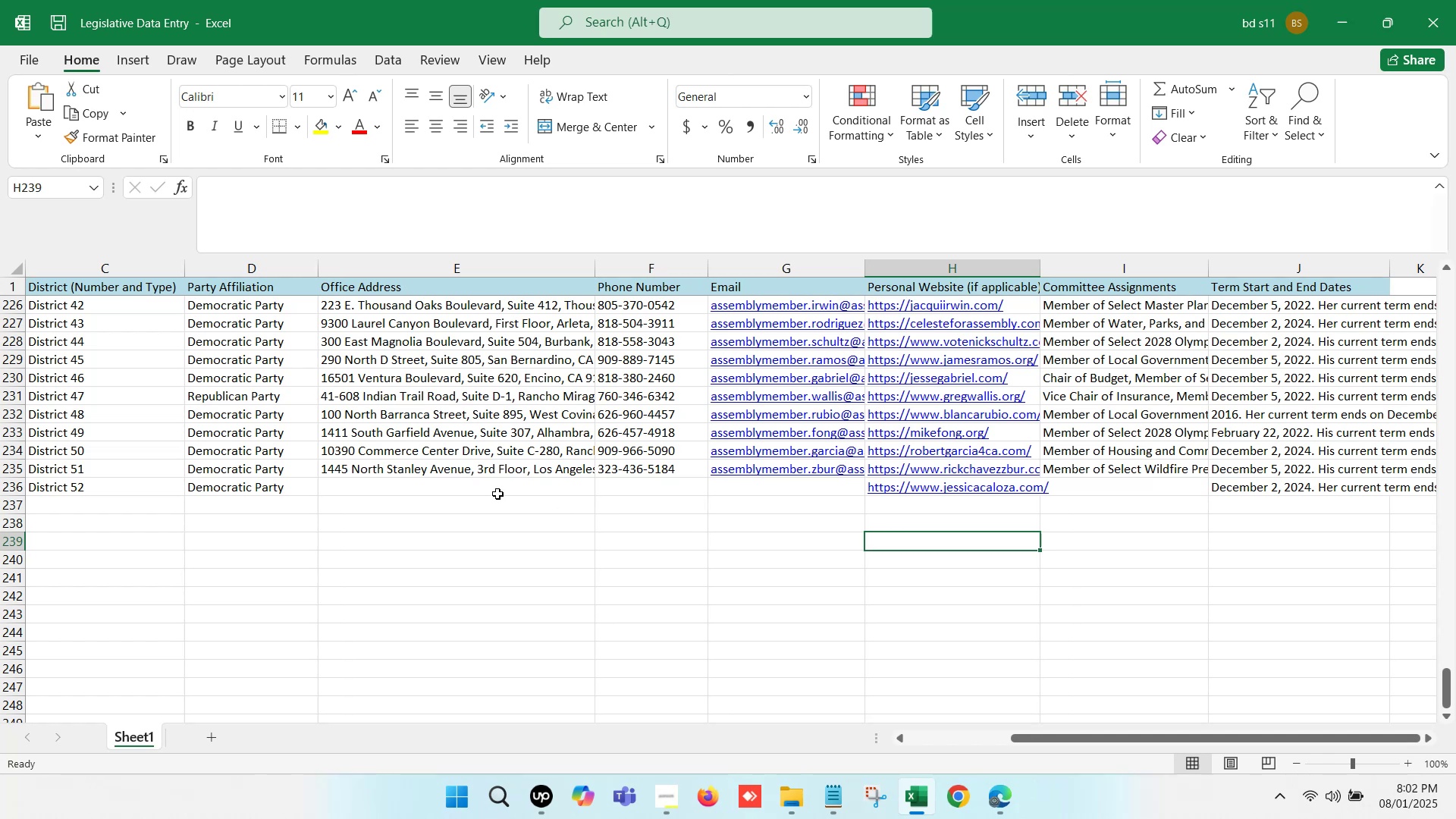 
double_click([498, 493])
 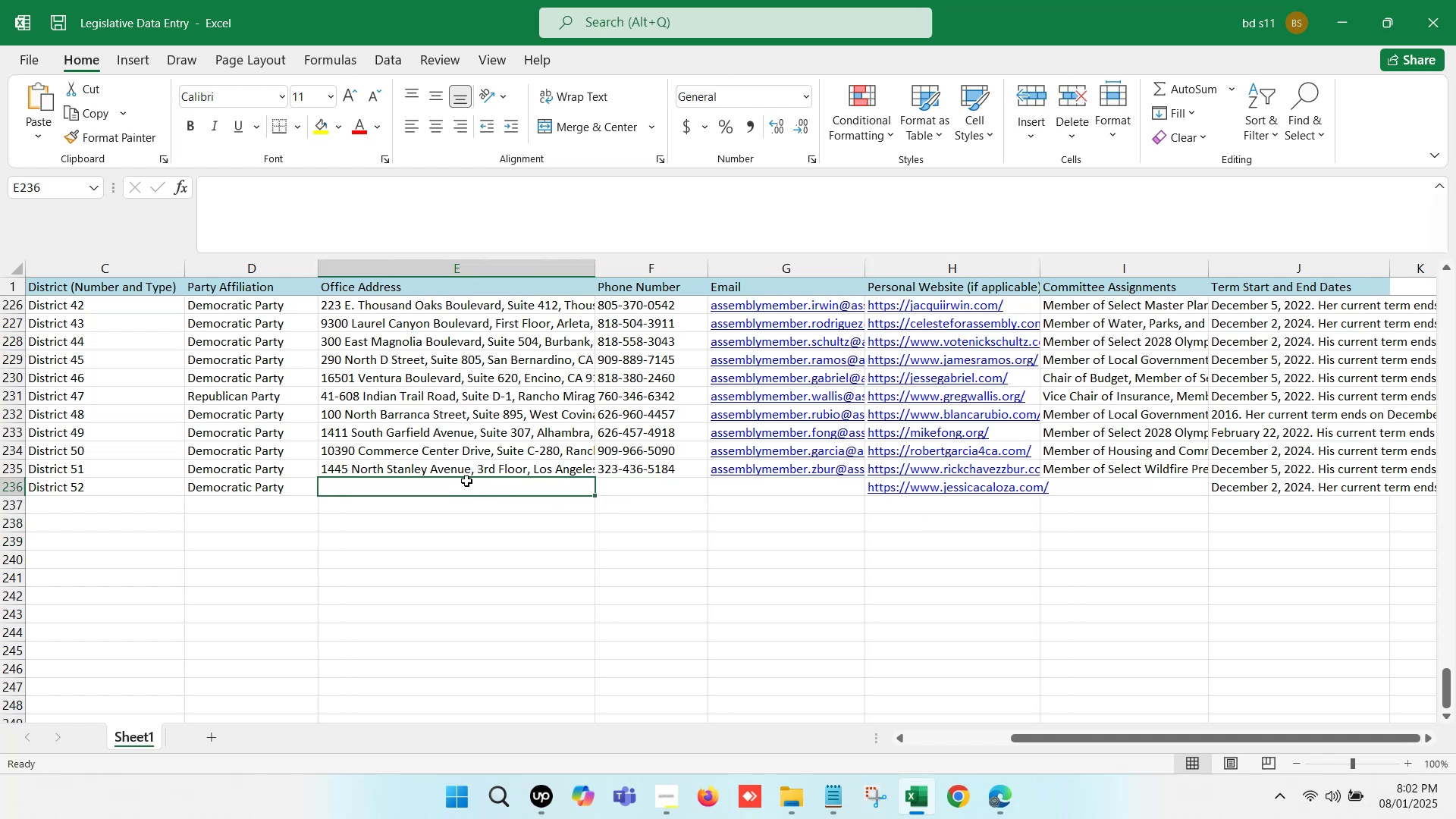 
left_click([482, 485])
 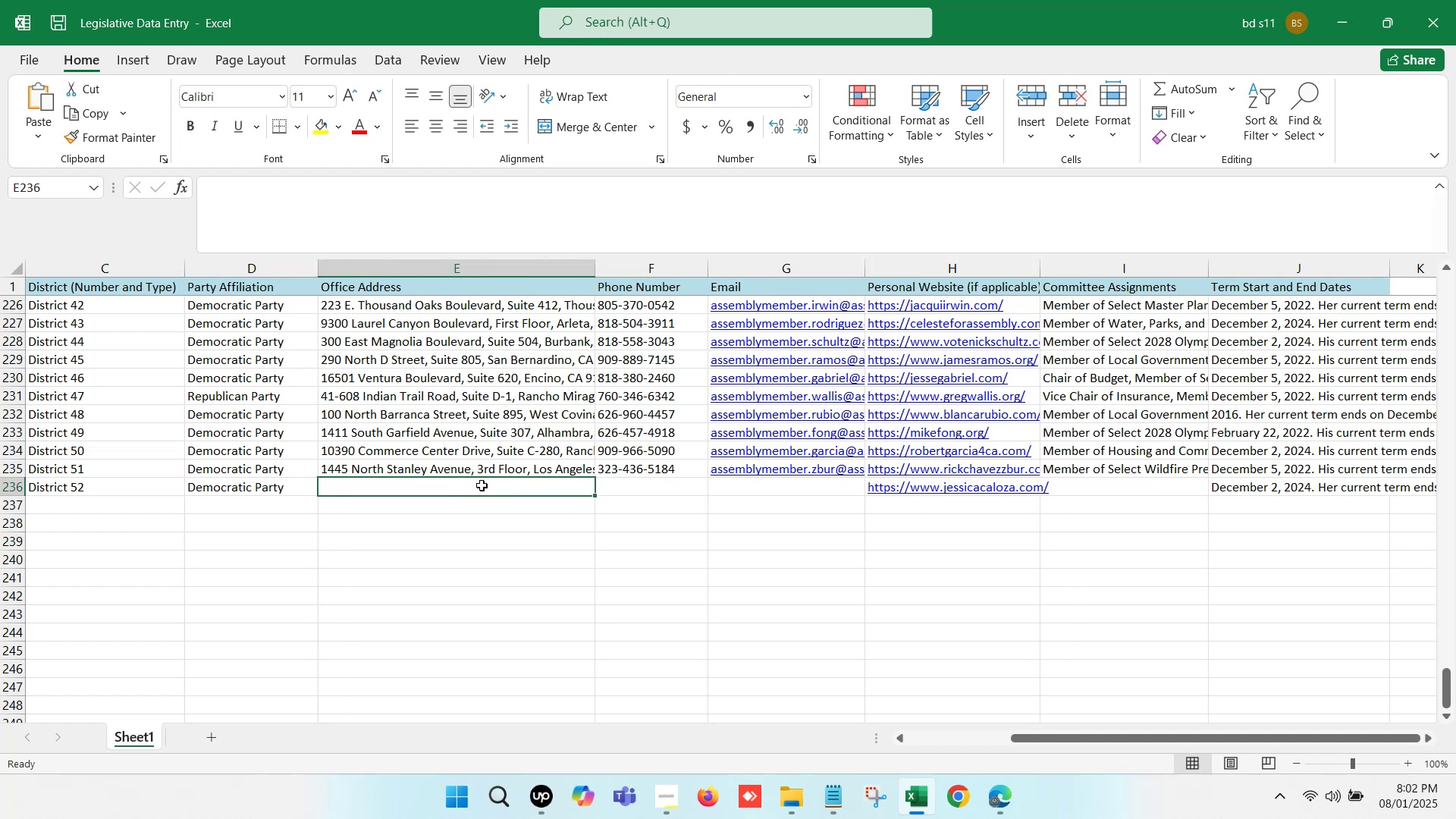 
double_click([482, 485])
 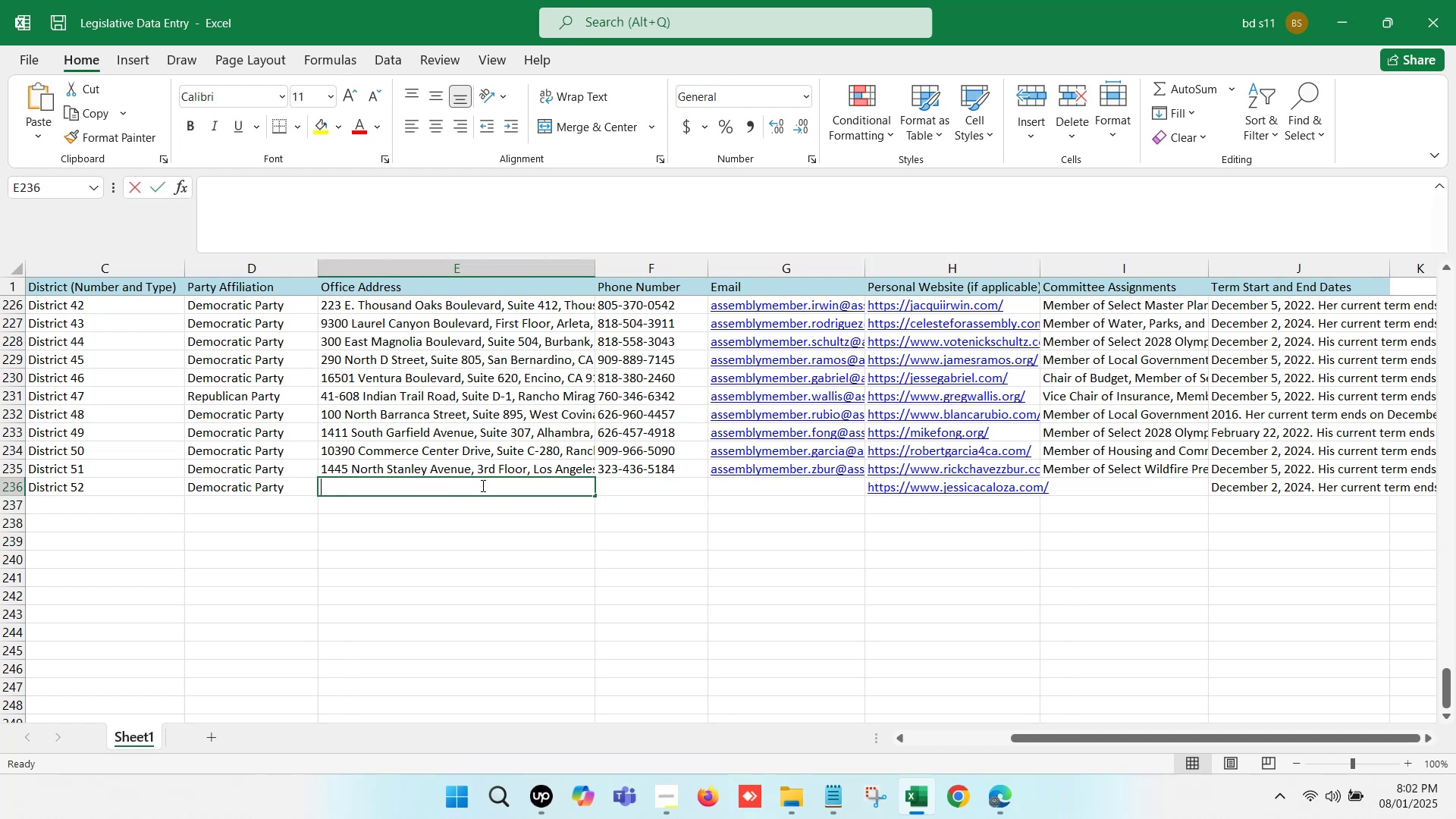 
key(Control+V)
 